 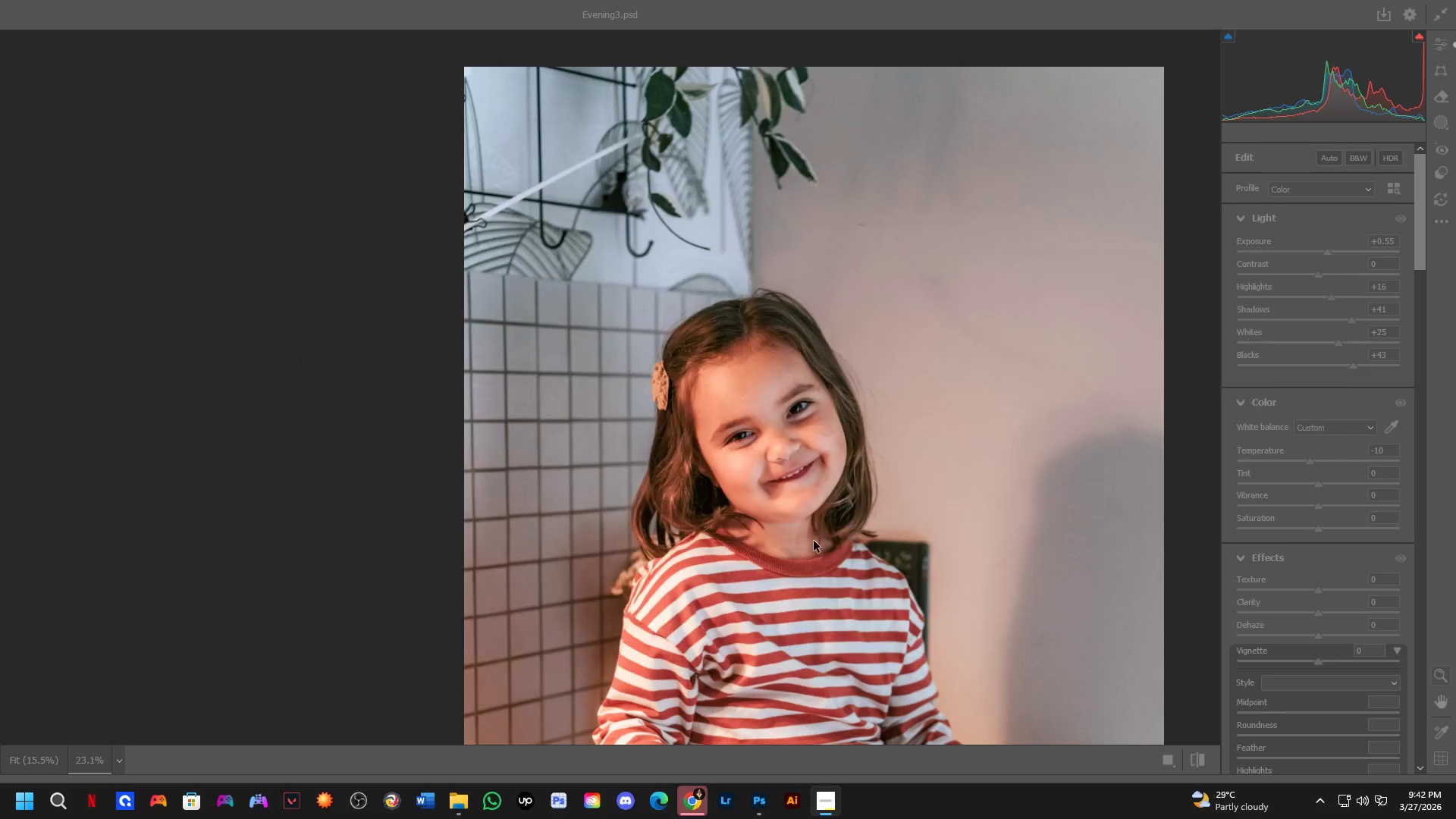 
scroll: coordinate [817, 429], scroll_direction: down, amount: 4.0
 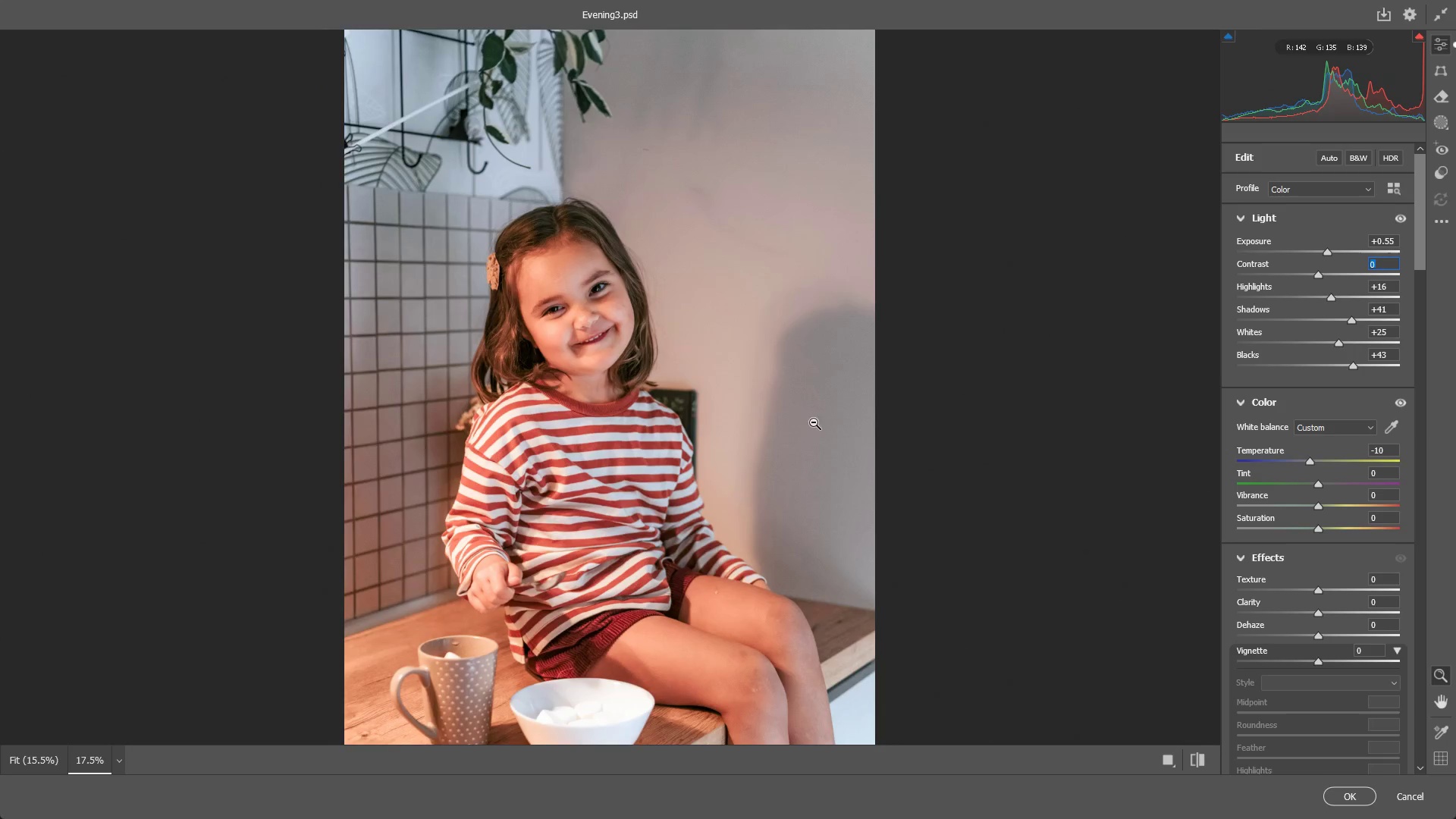 
hold_key(key=Space, duration=0.53)
 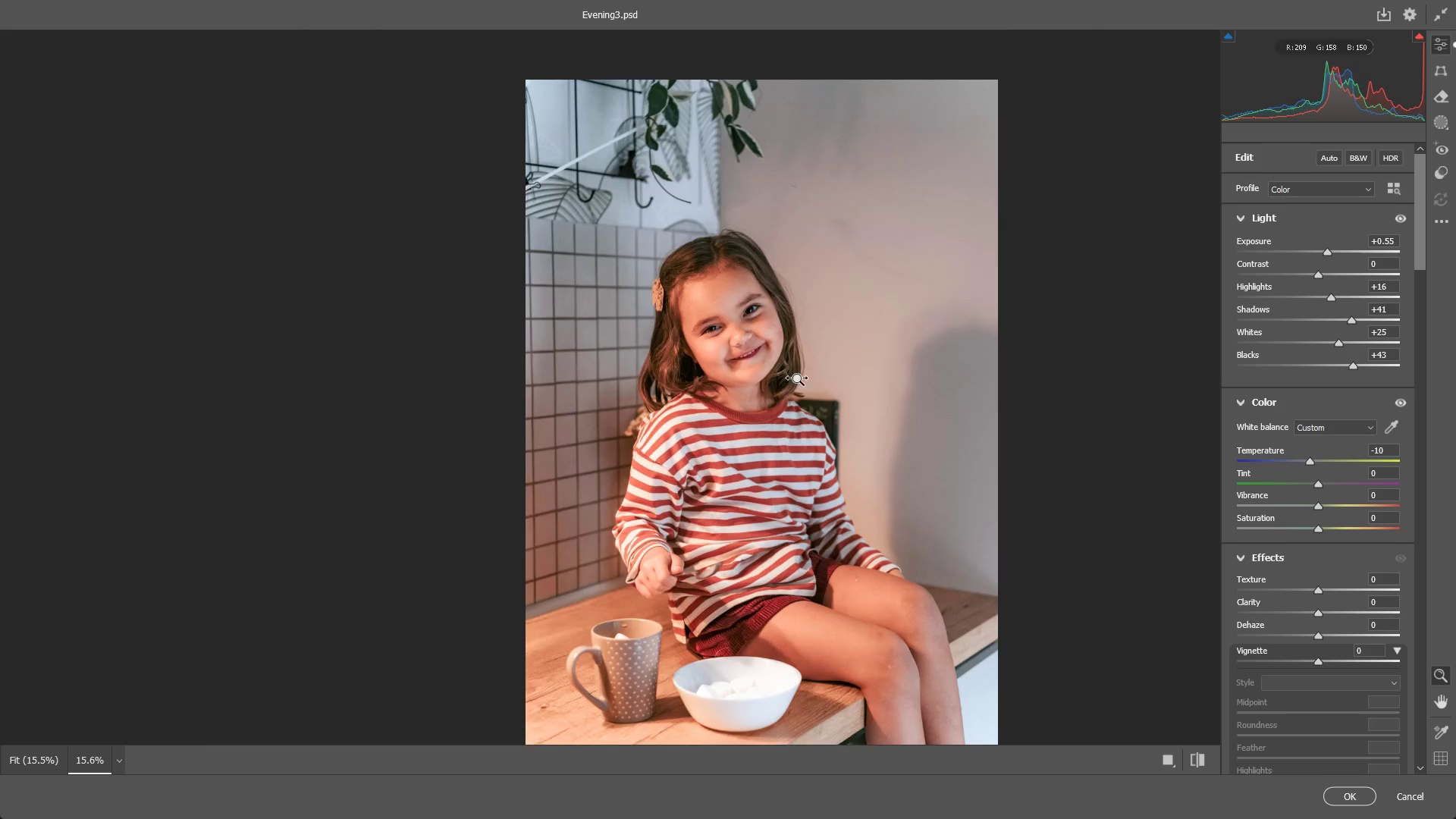 
left_click_drag(start_coordinate=[644, 391], to_coordinate=[750, 387])
 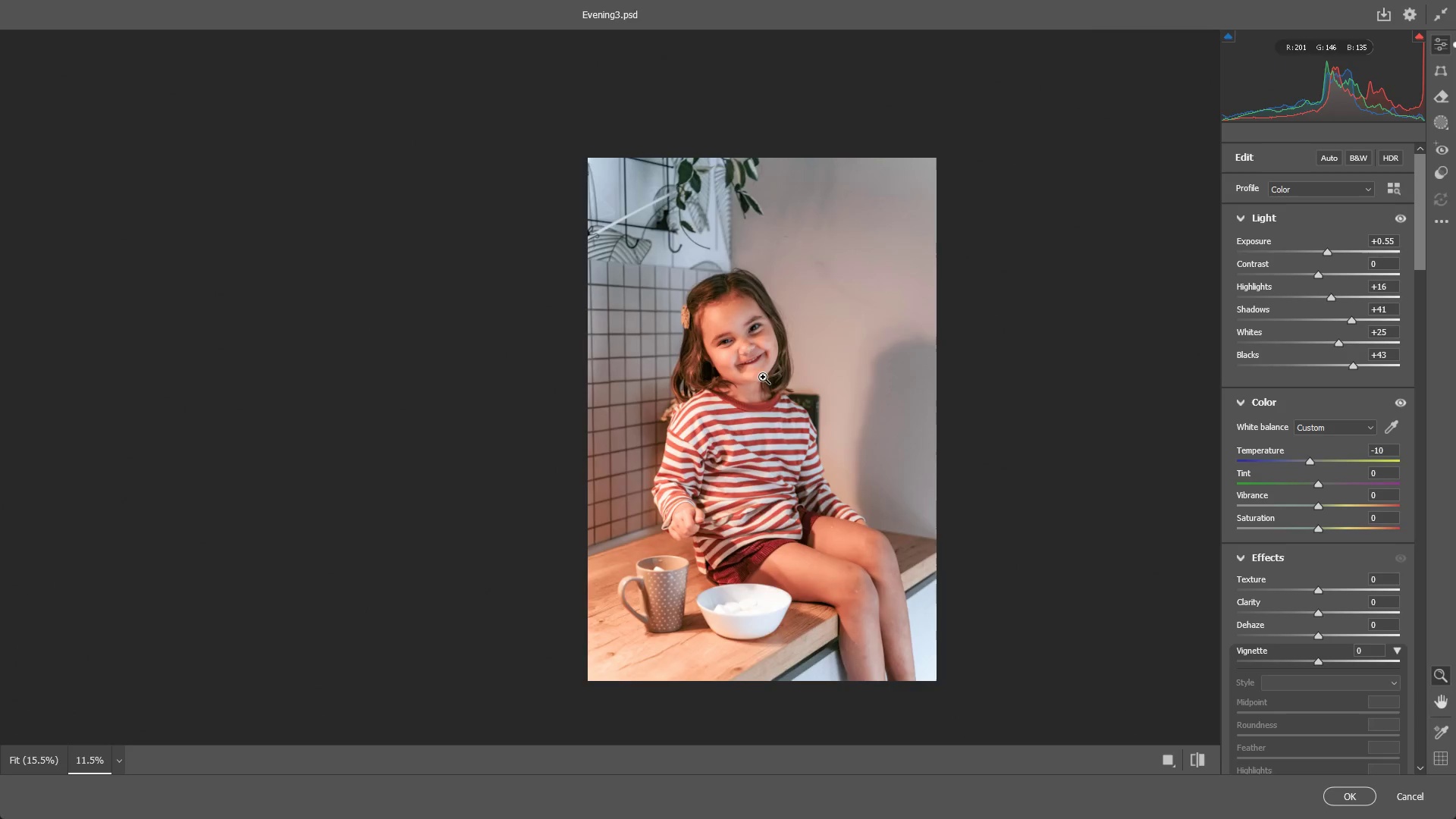 
left_click_drag(start_coordinate=[764, 377], to_coordinate=[800, 378])
 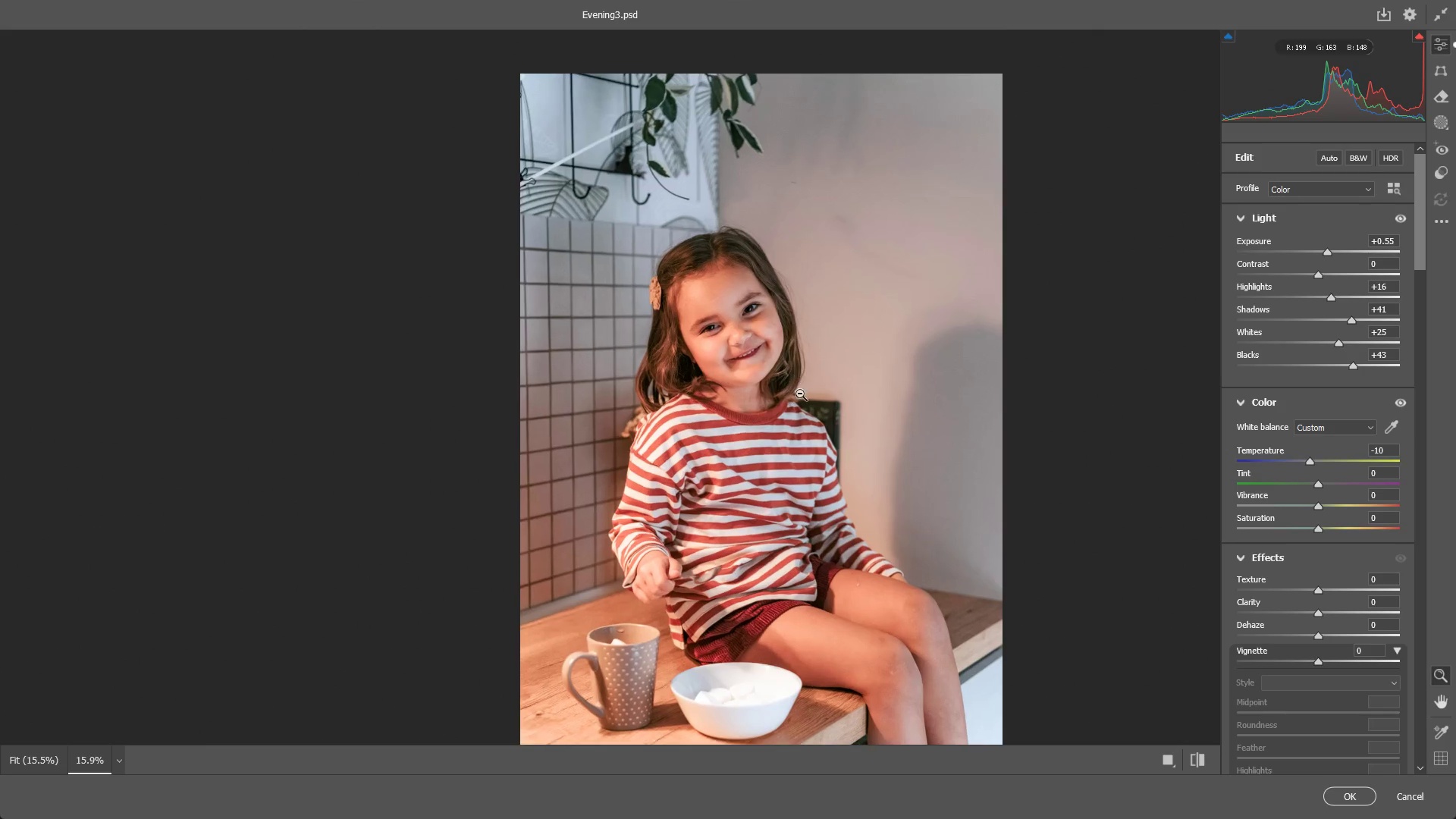 
hold_key(key=Space, duration=0.47)
 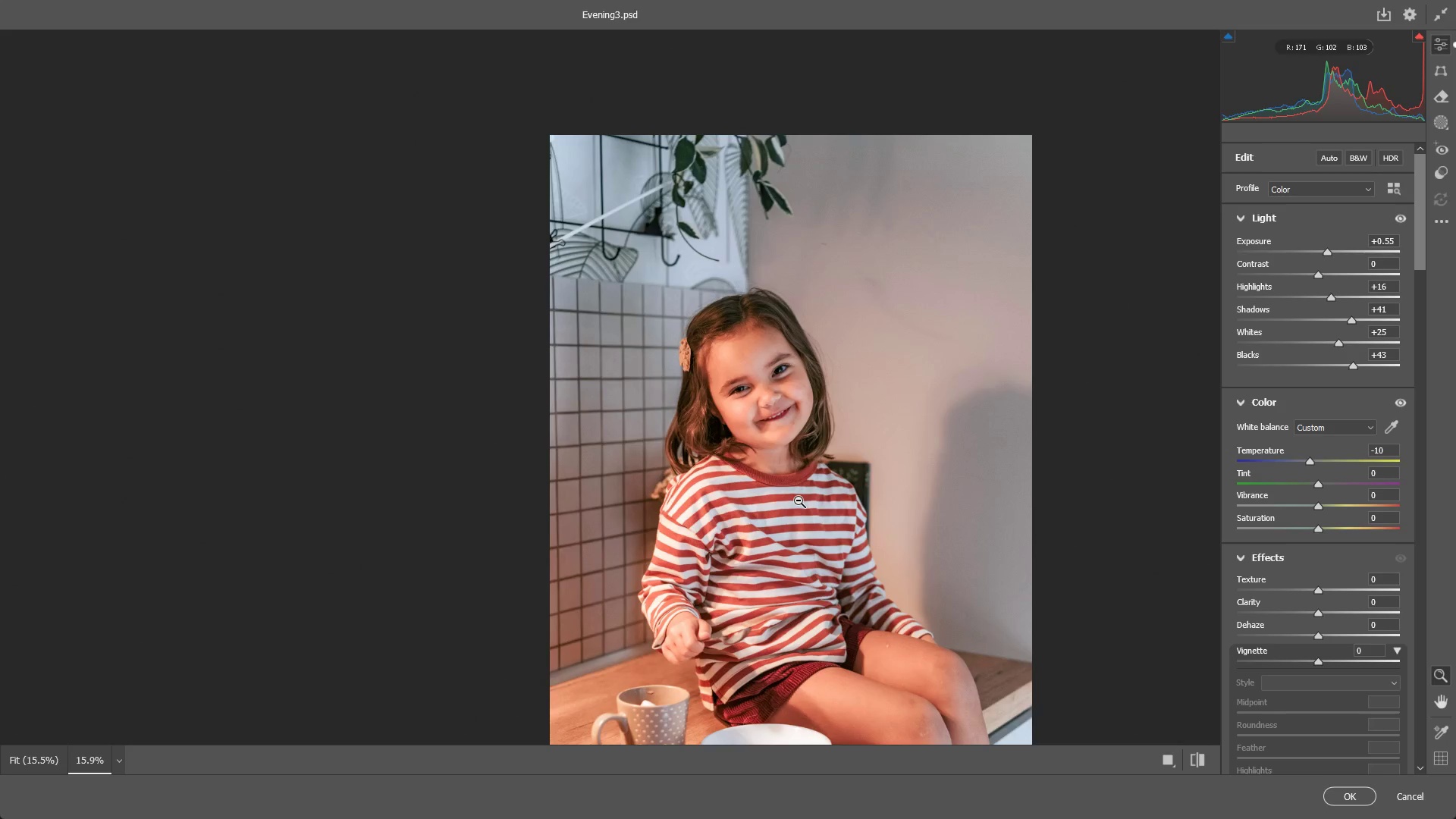 
left_click_drag(start_coordinate=[777, 397], to_coordinate=[807, 458])
 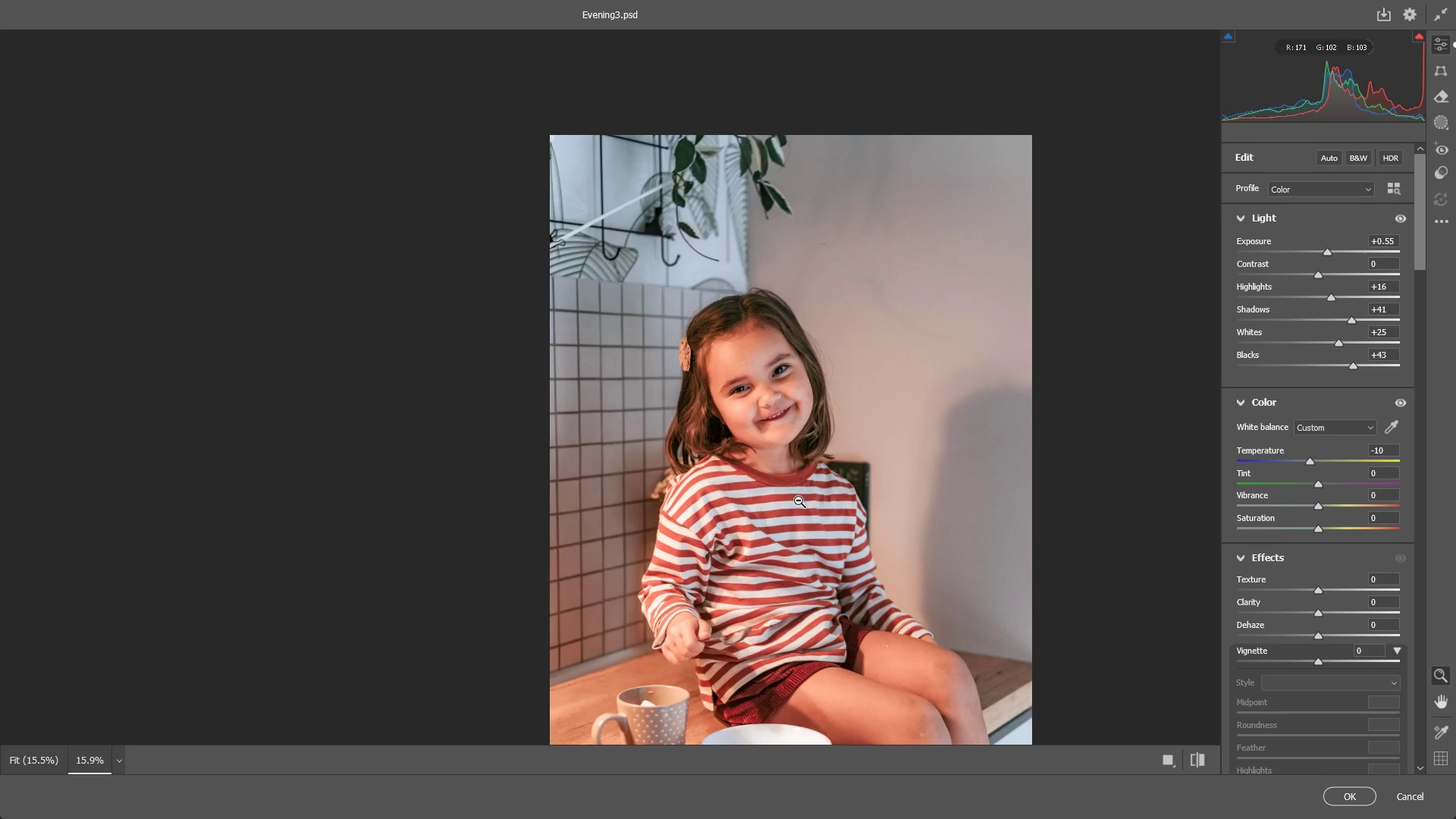 
wait(18.89)
 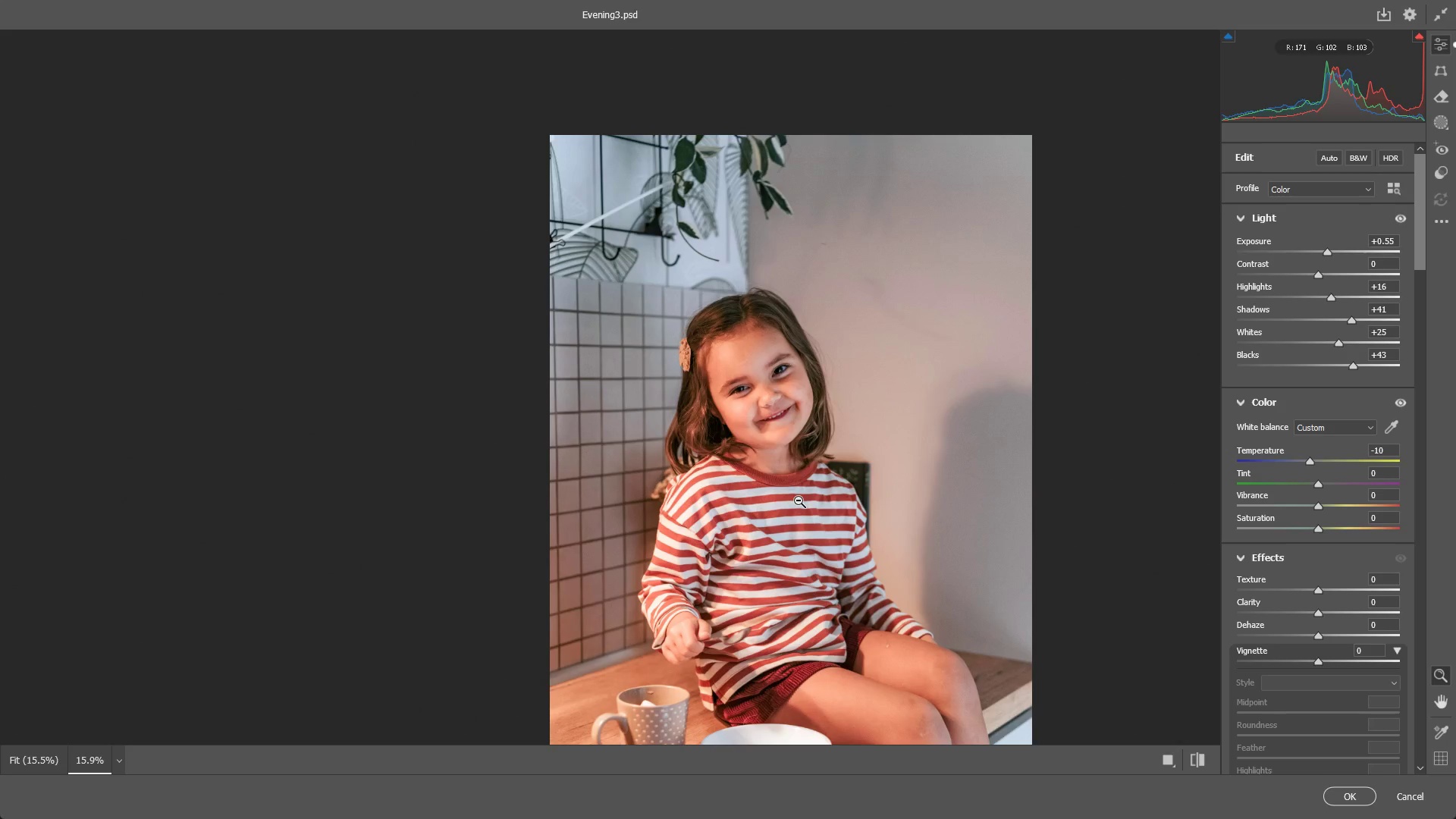 
left_click_drag(start_coordinate=[769, 395], to_coordinate=[801, 372])
 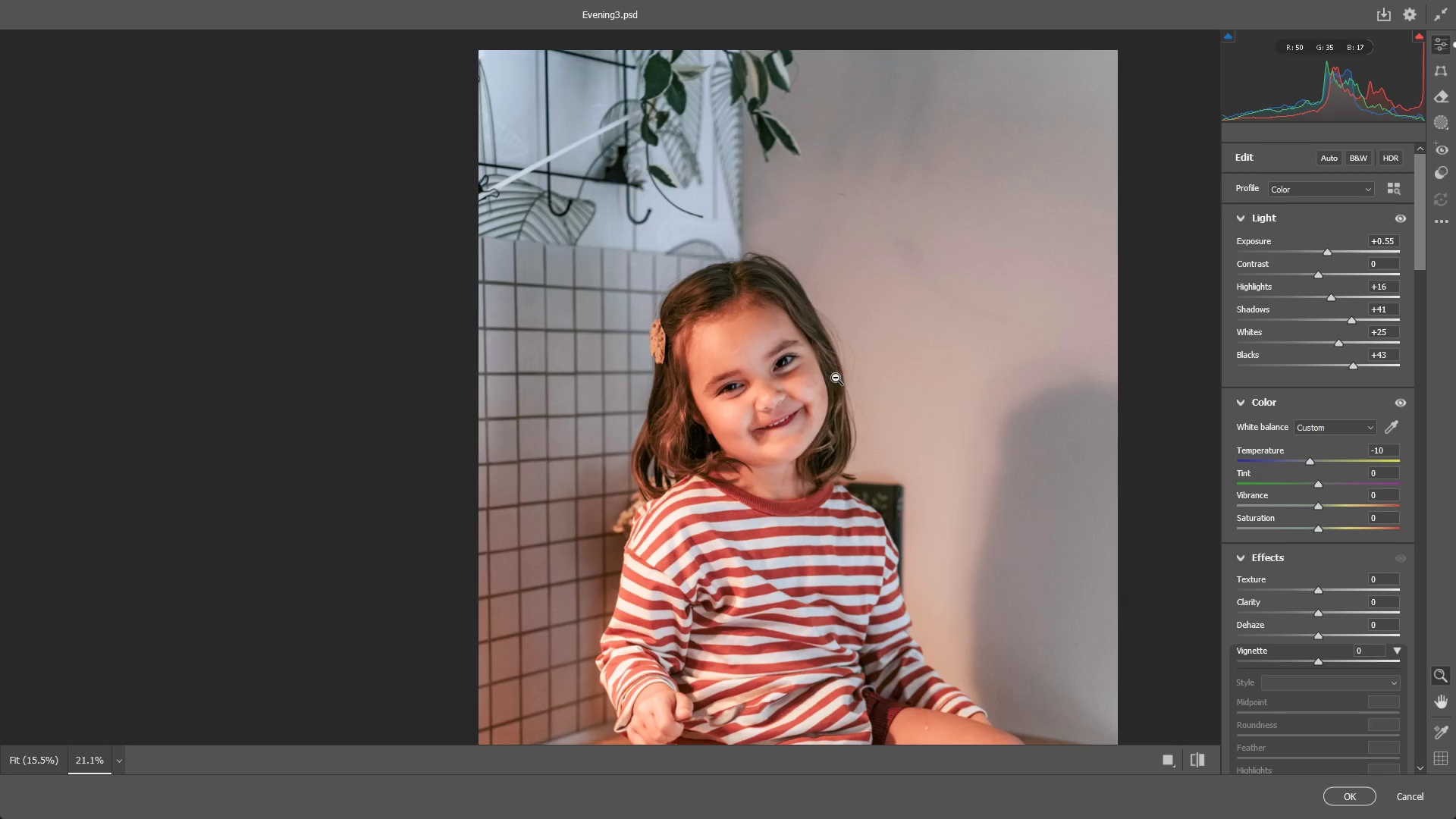 
left_click_drag(start_coordinate=[836, 378], to_coordinate=[852, 373])
 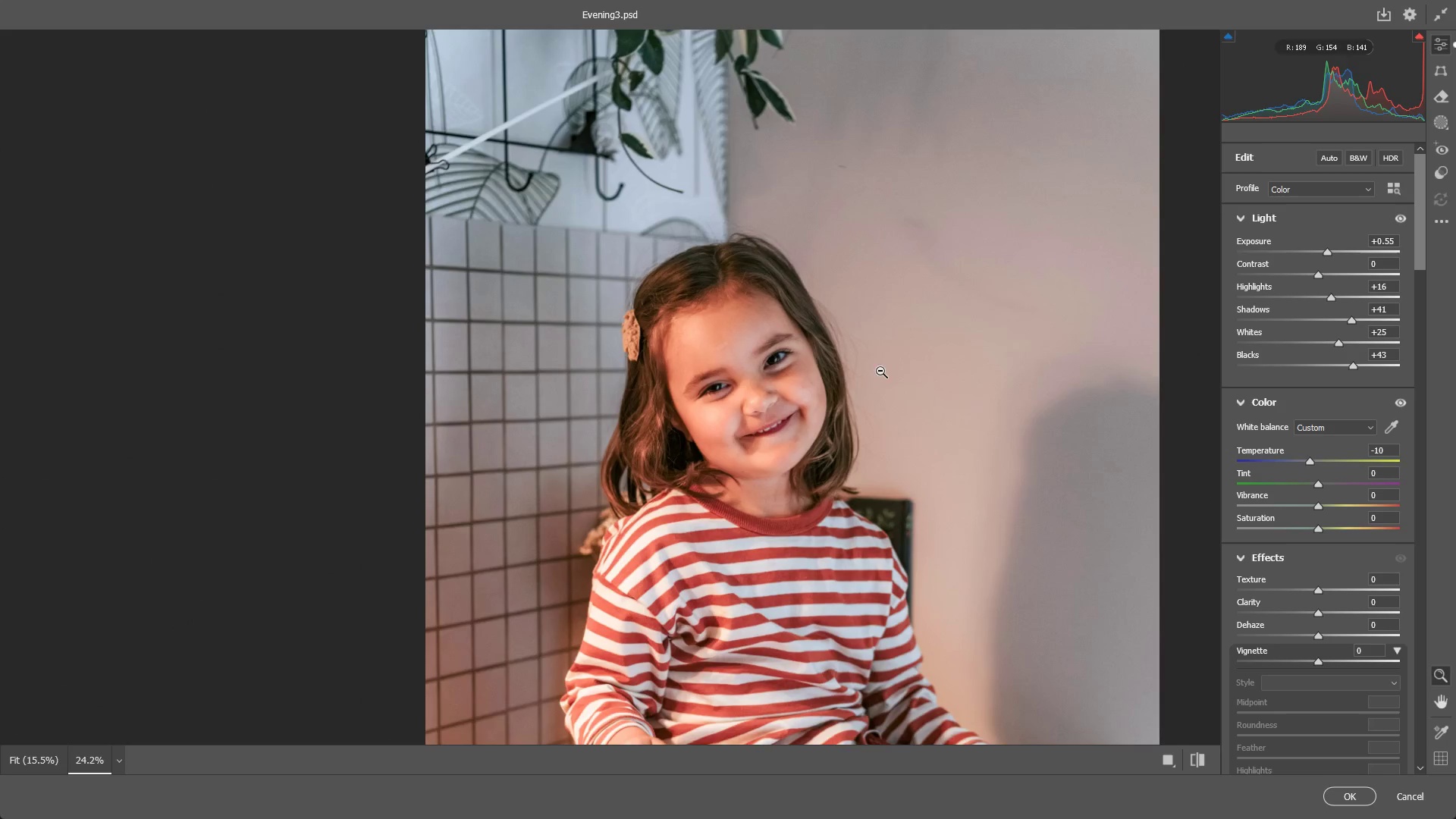 
hold_key(key=Space, duration=1.38)
 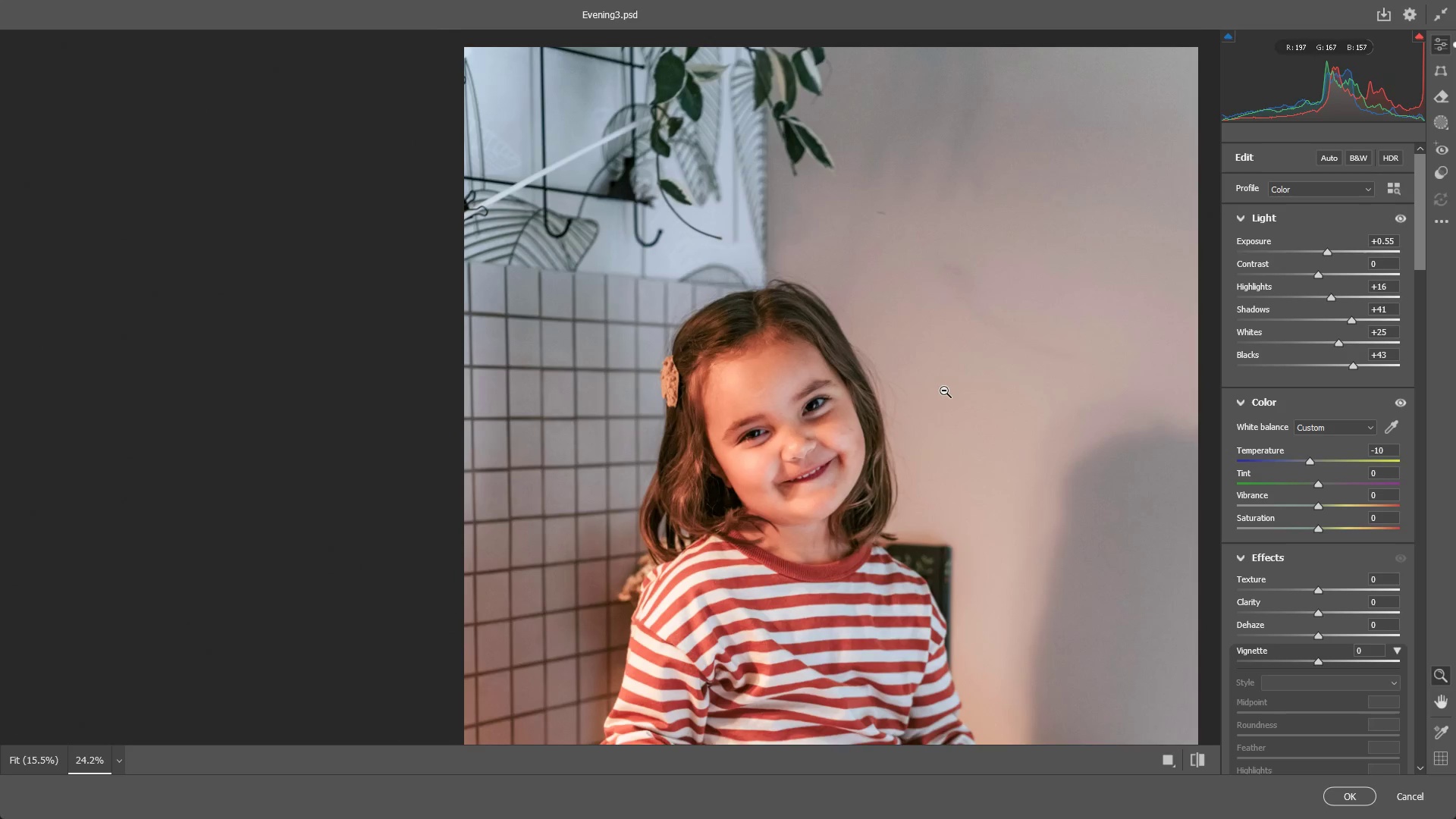 
left_click_drag(start_coordinate=[891, 359], to_coordinate=[930, 406])
 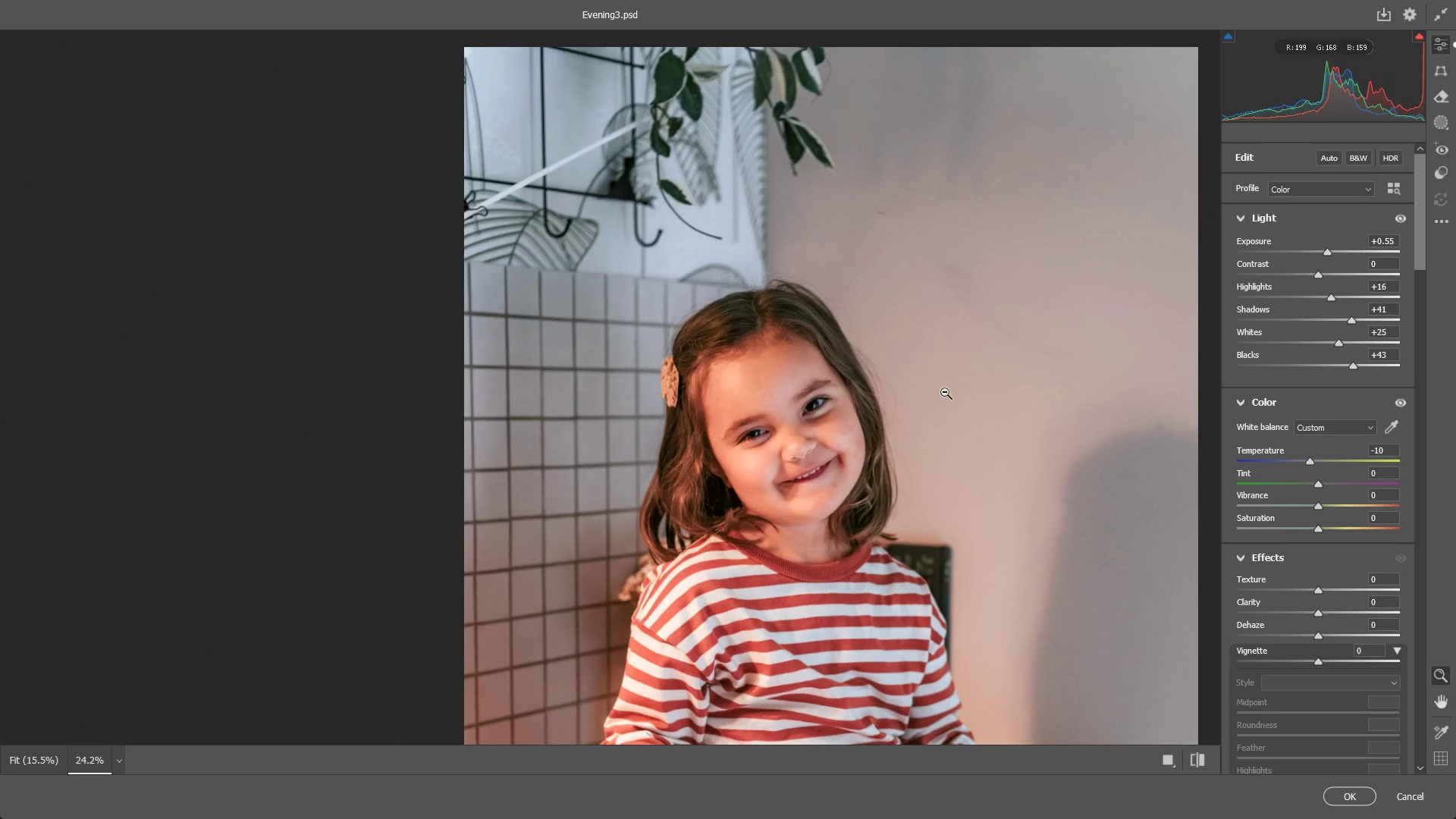 
left_click_drag(start_coordinate=[944, 391], to_coordinate=[949, 390])
 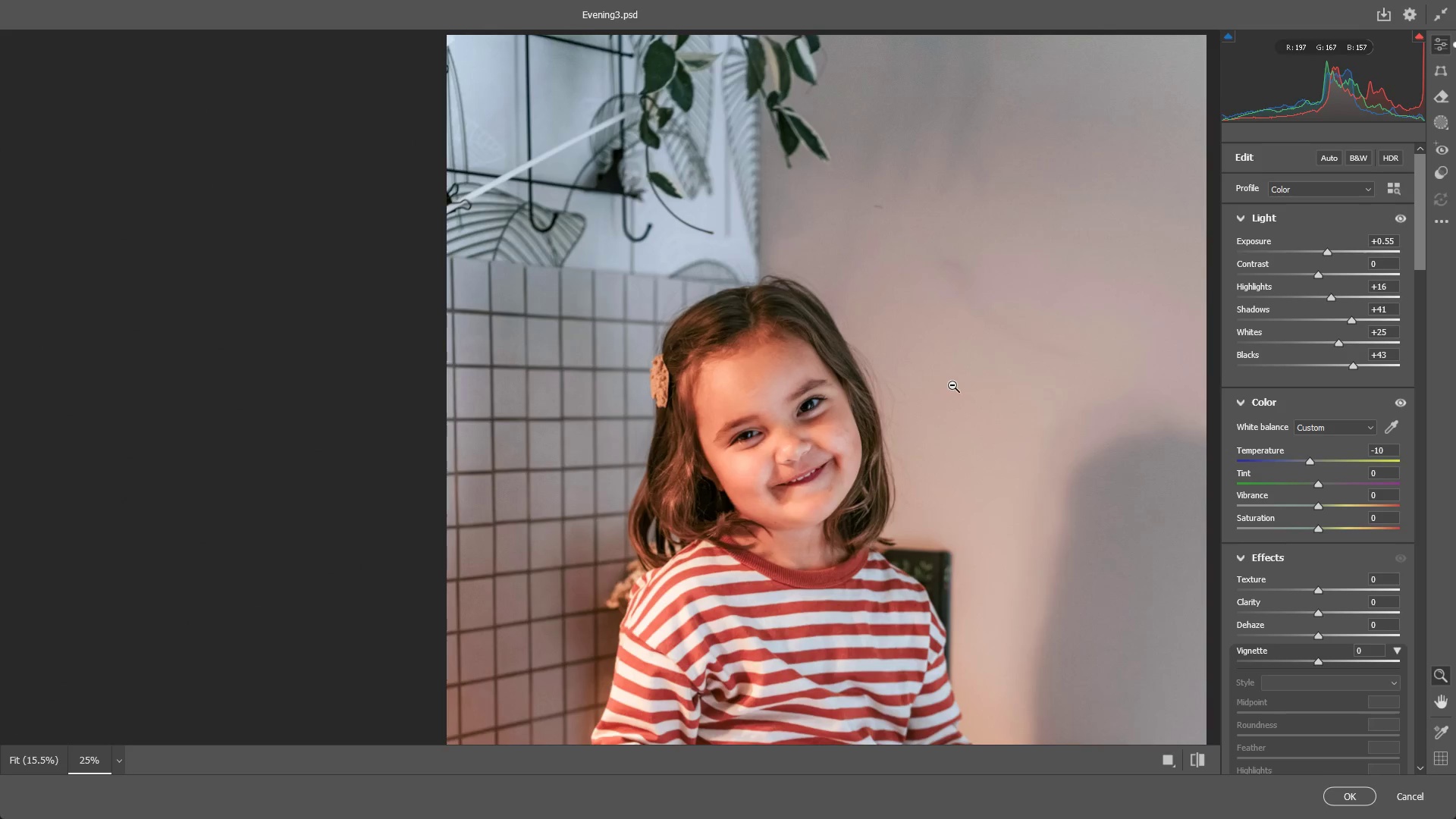 
hold_key(key=Space, duration=0.61)
 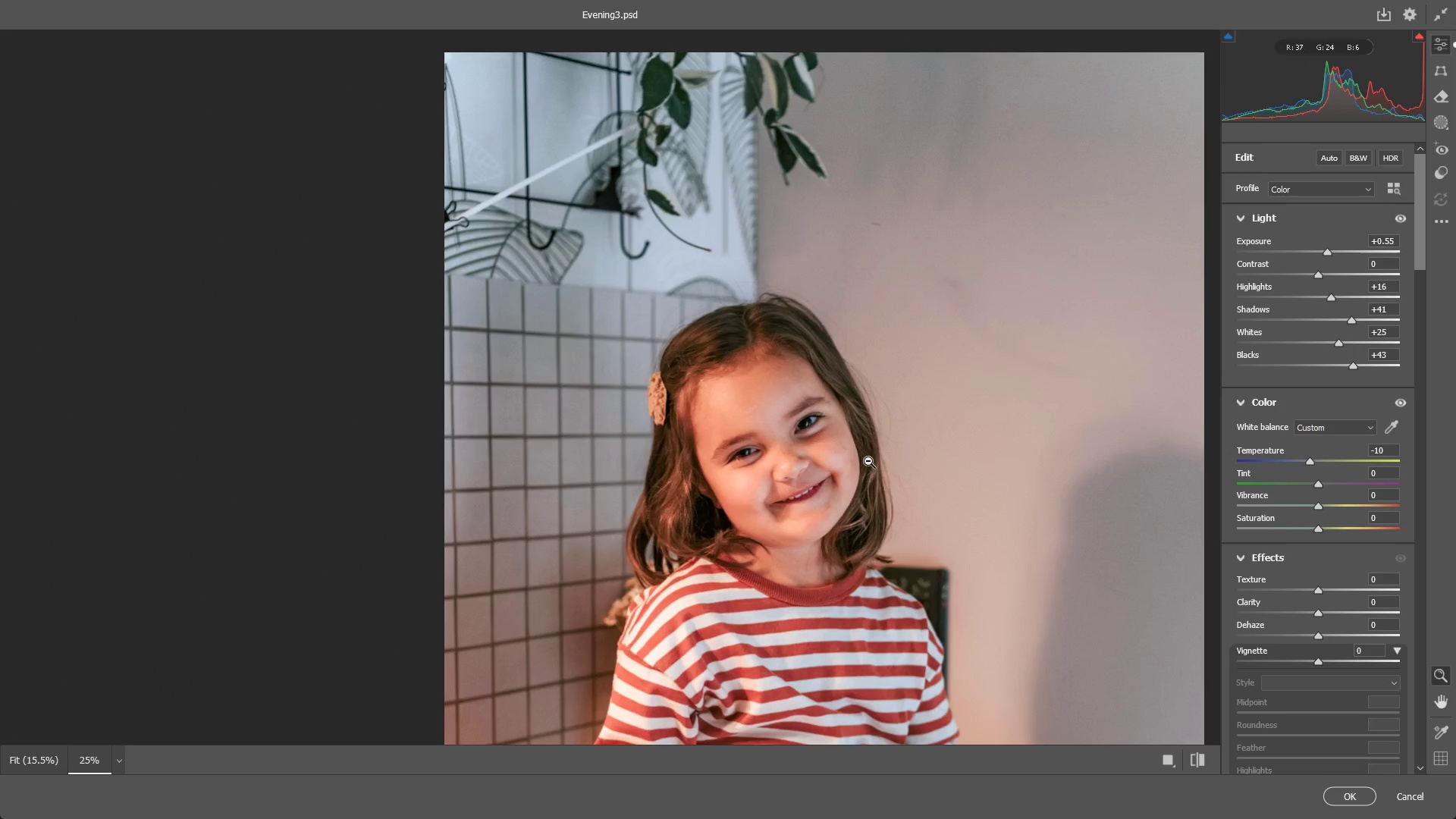 
left_click_drag(start_coordinate=[959, 350], to_coordinate=[956, 367])
 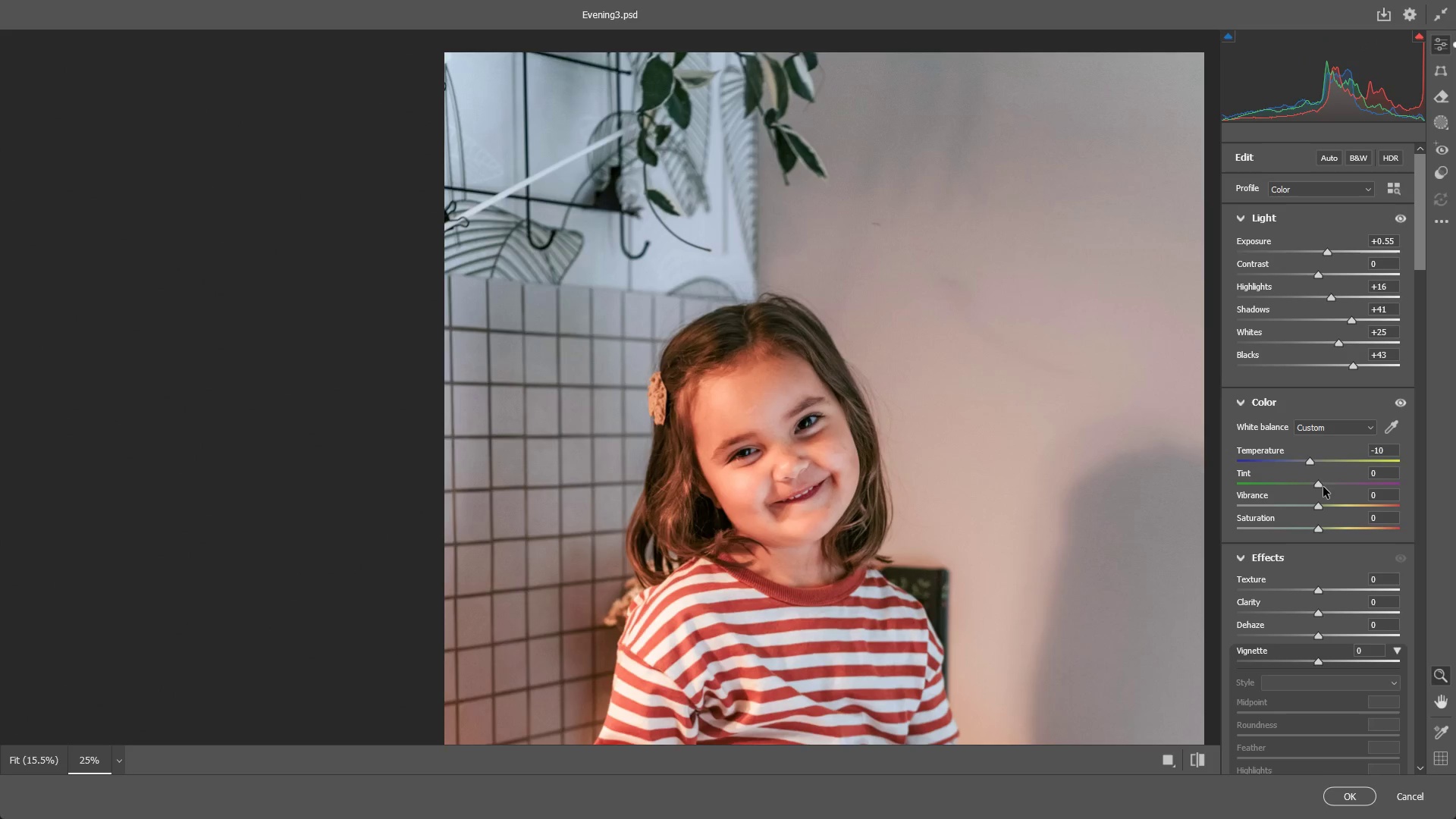 
wait(7.69)
 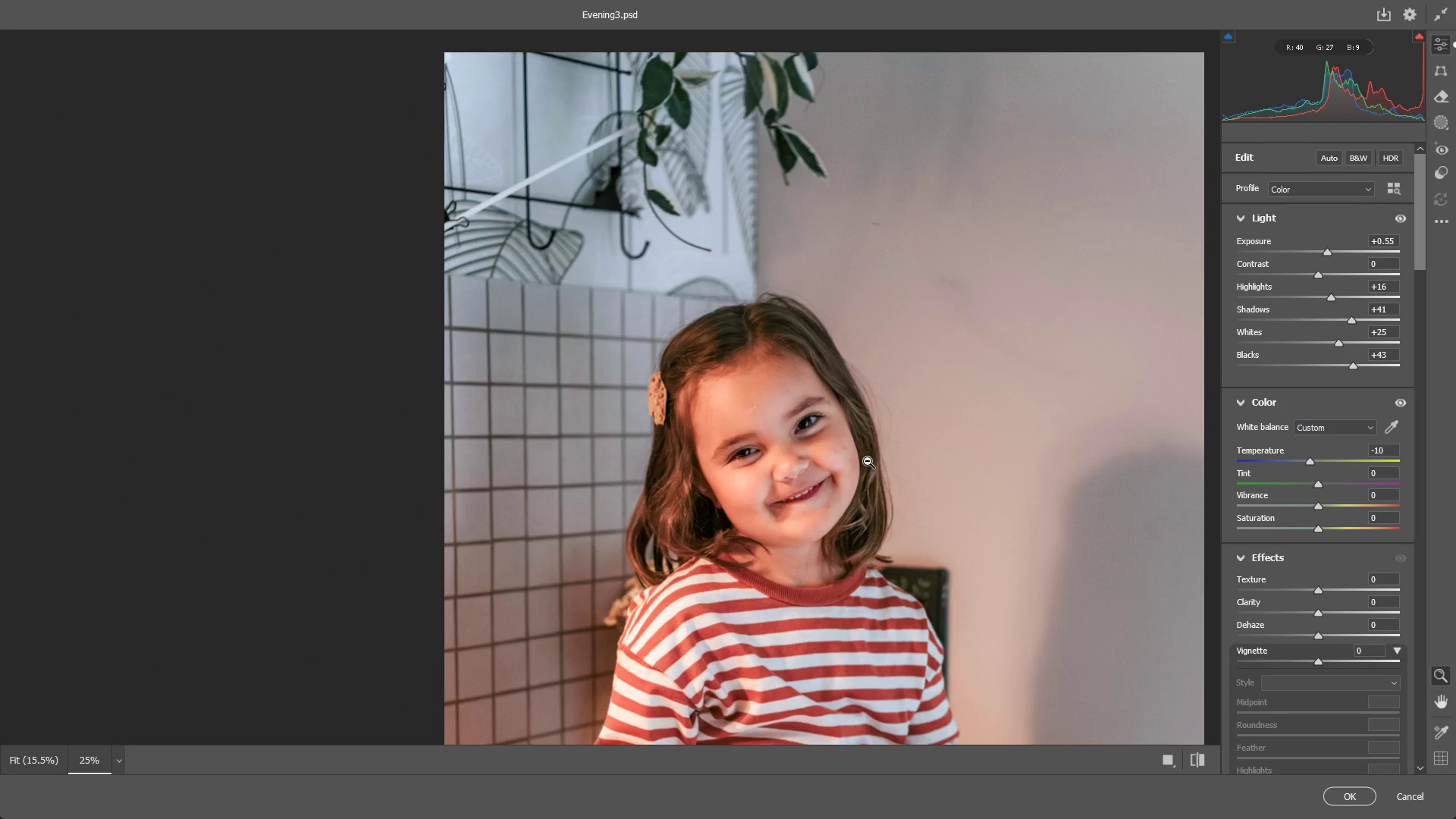 
left_click_drag(start_coordinate=[940, 414], to_coordinate=[913, 419])
 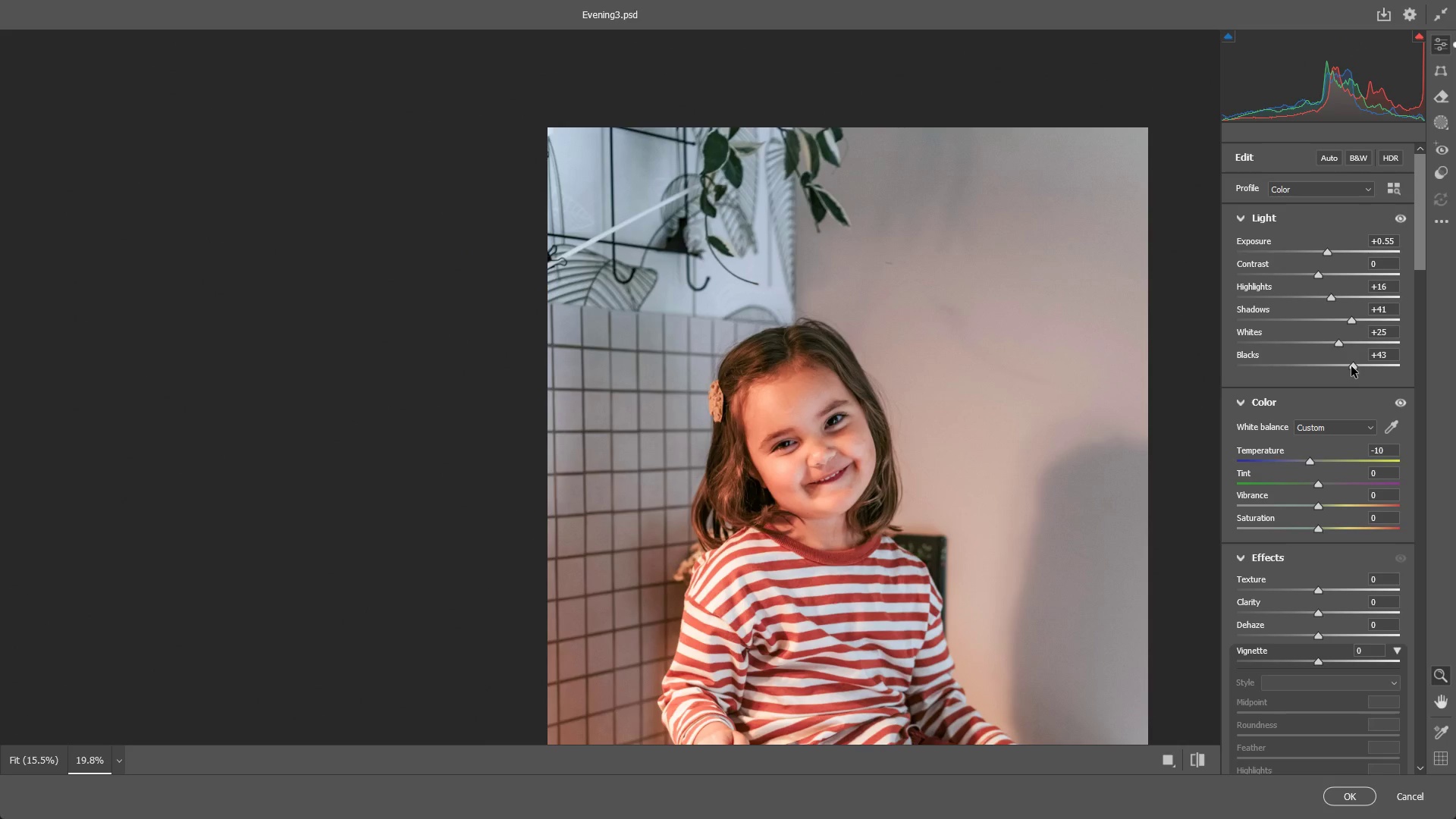 
left_click_drag(start_coordinate=[1351, 366], to_coordinate=[1344, 366])
 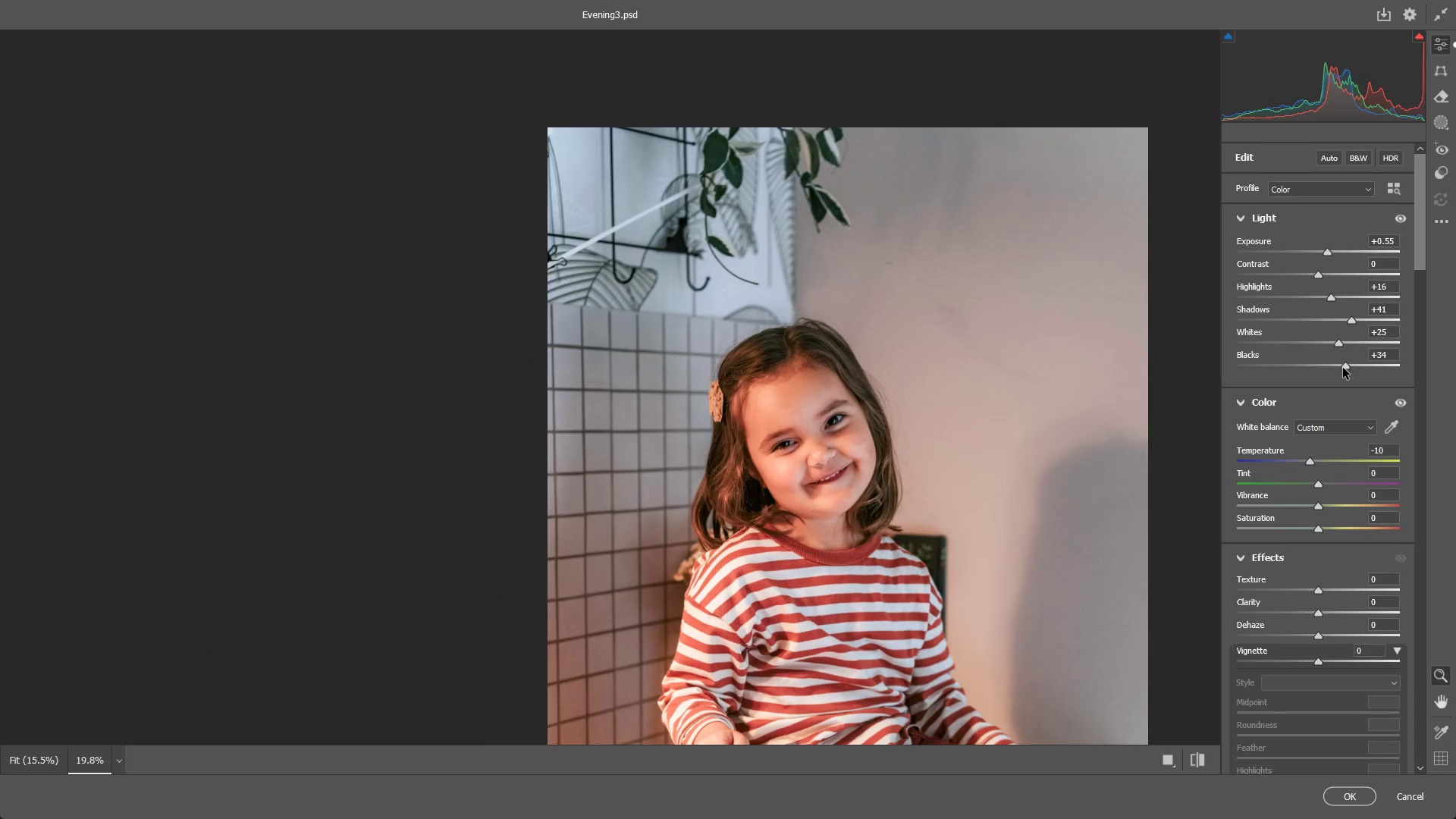 
key(Control+ControlLeft)
 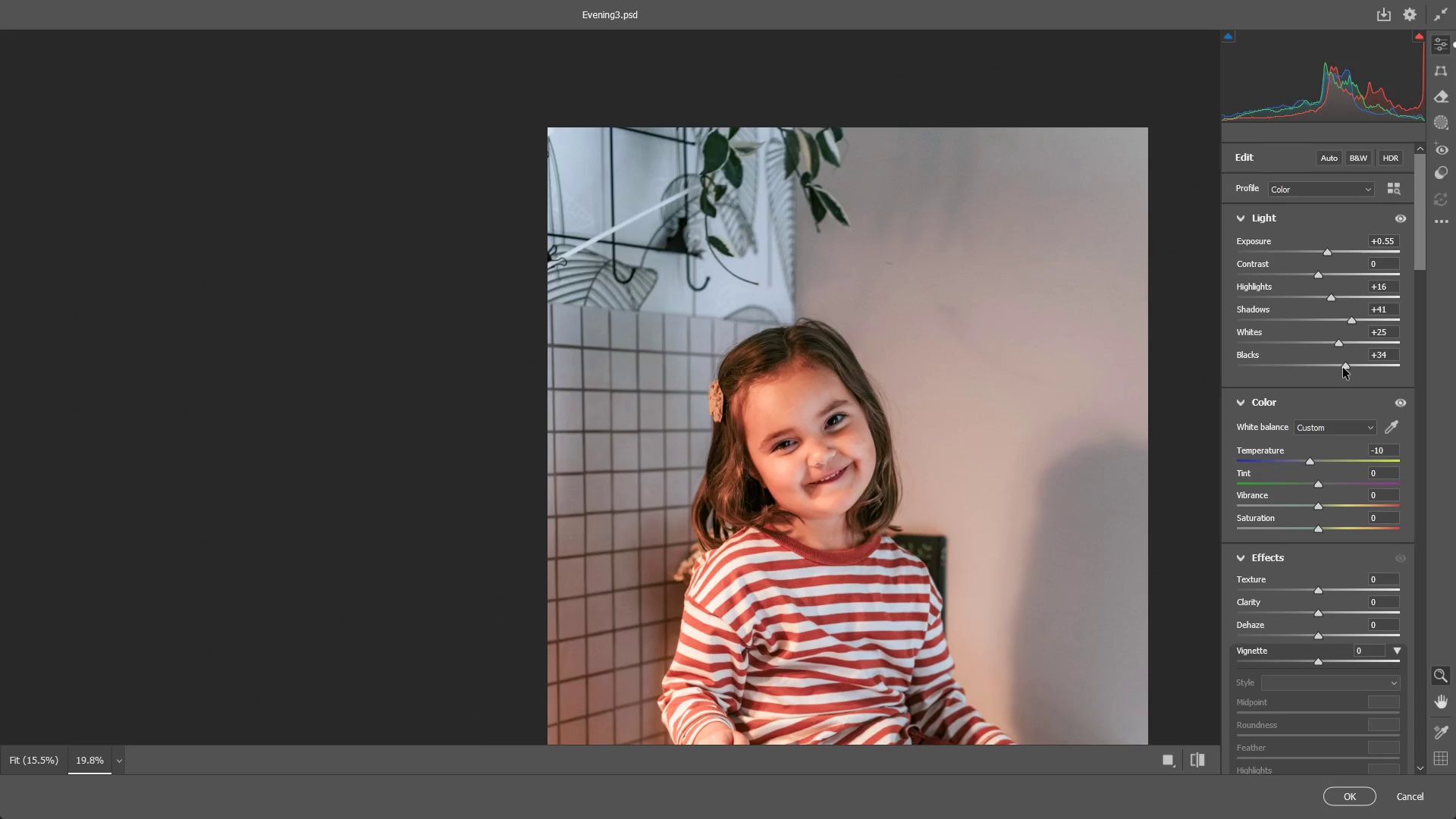 
key(Control+Z)
 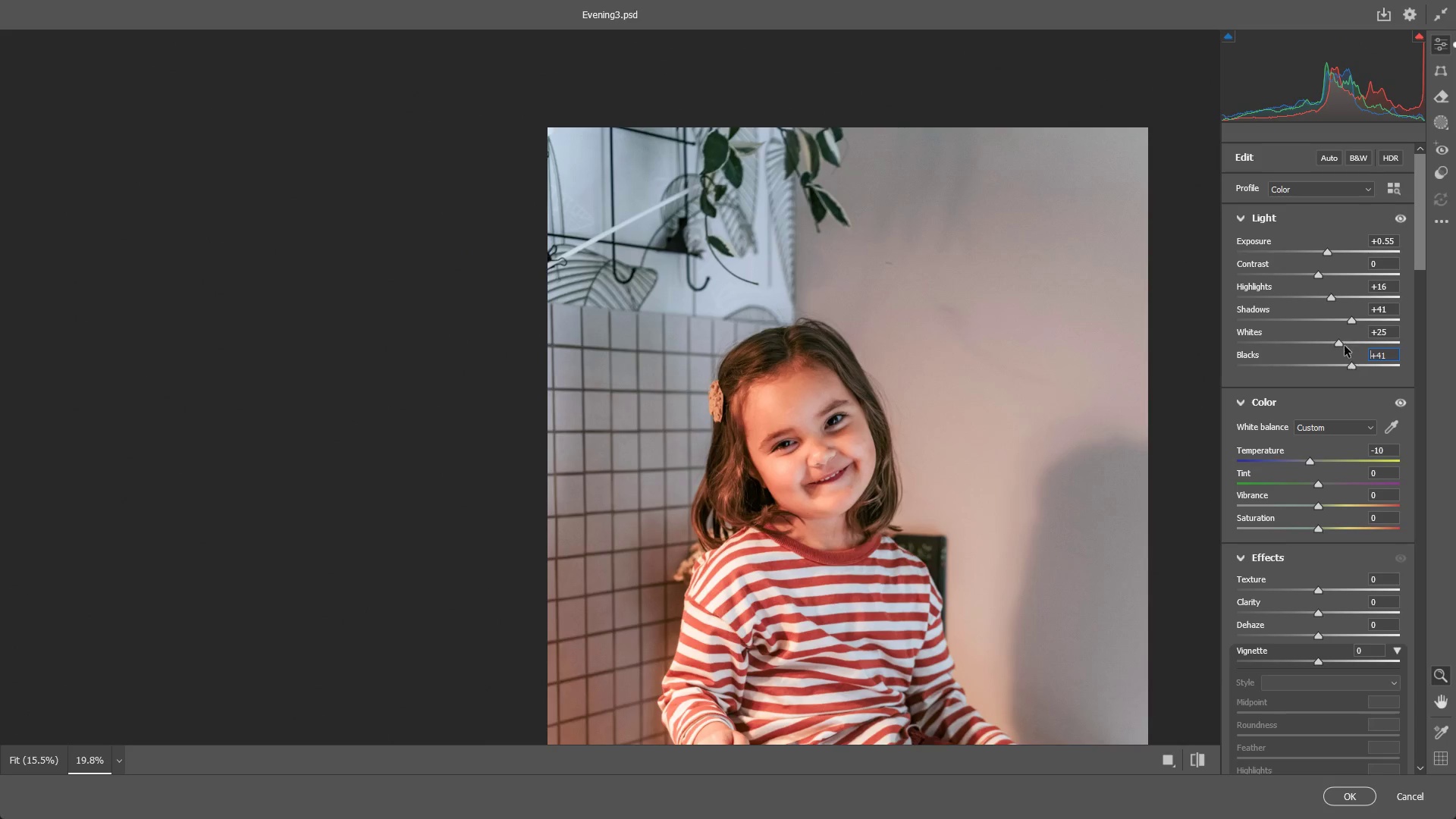 
left_click_drag(start_coordinate=[1351, 319], to_coordinate=[1325, 321])
 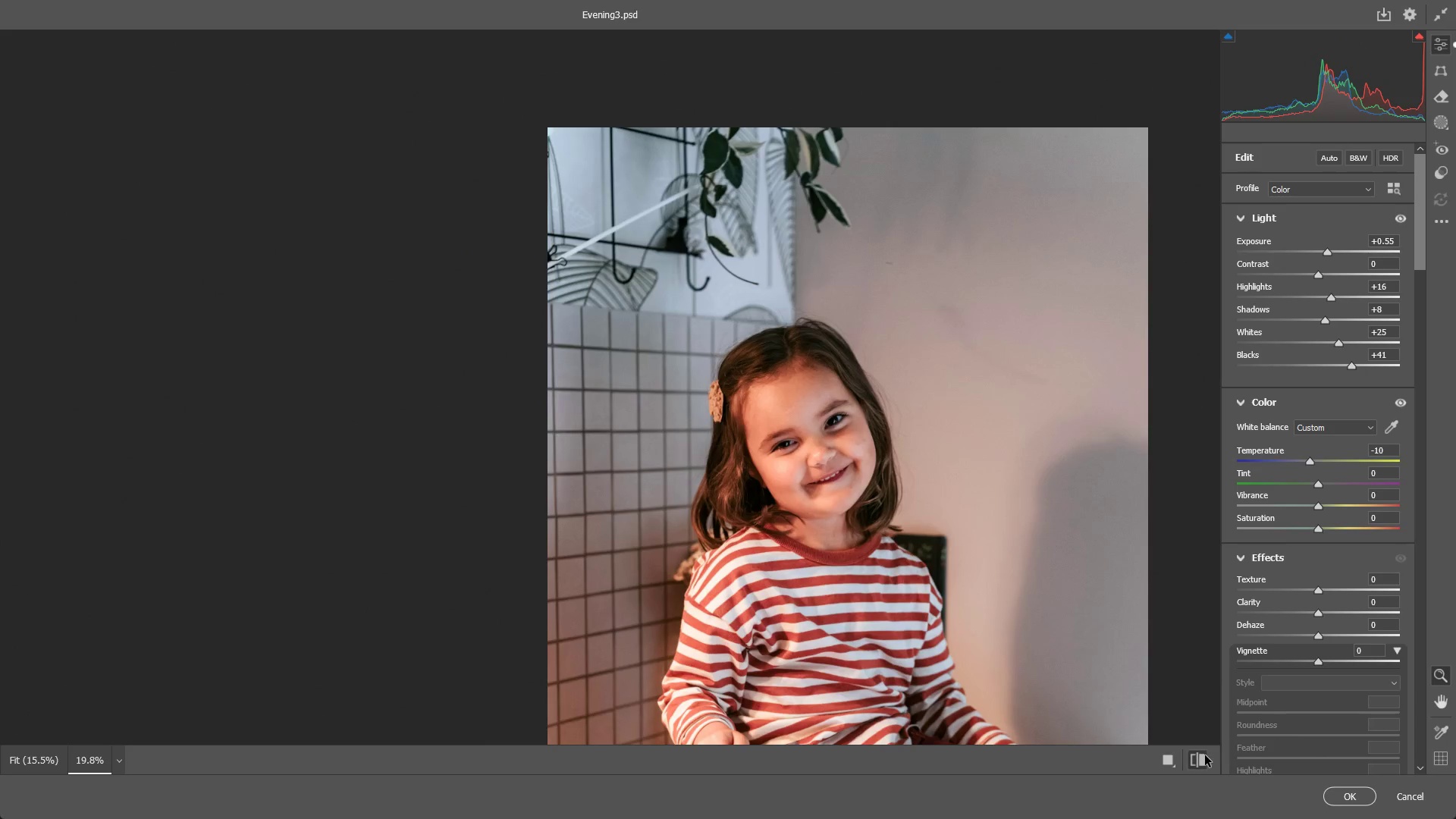 
double_click([1205, 755])
 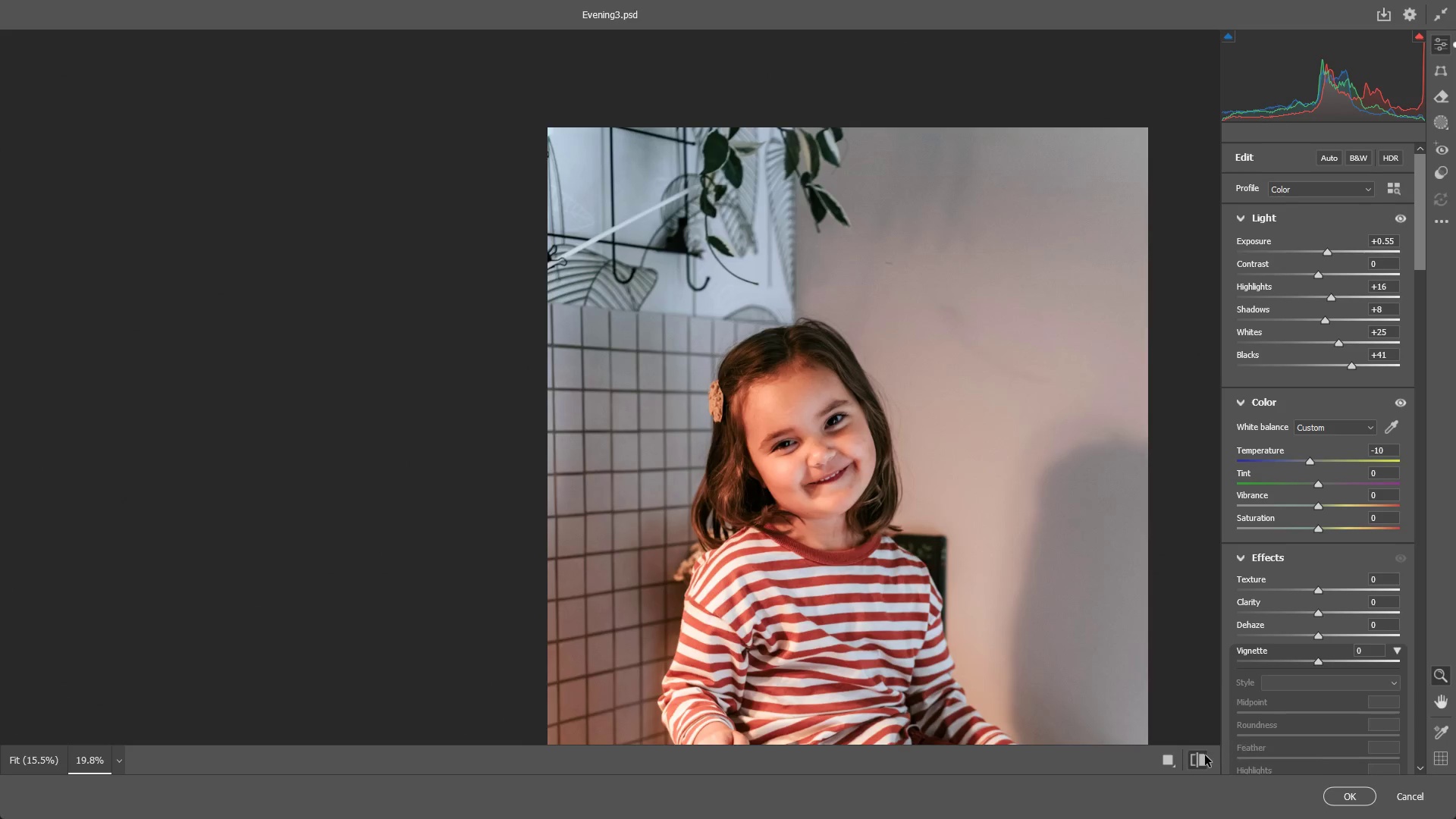 
double_click([1205, 755])
 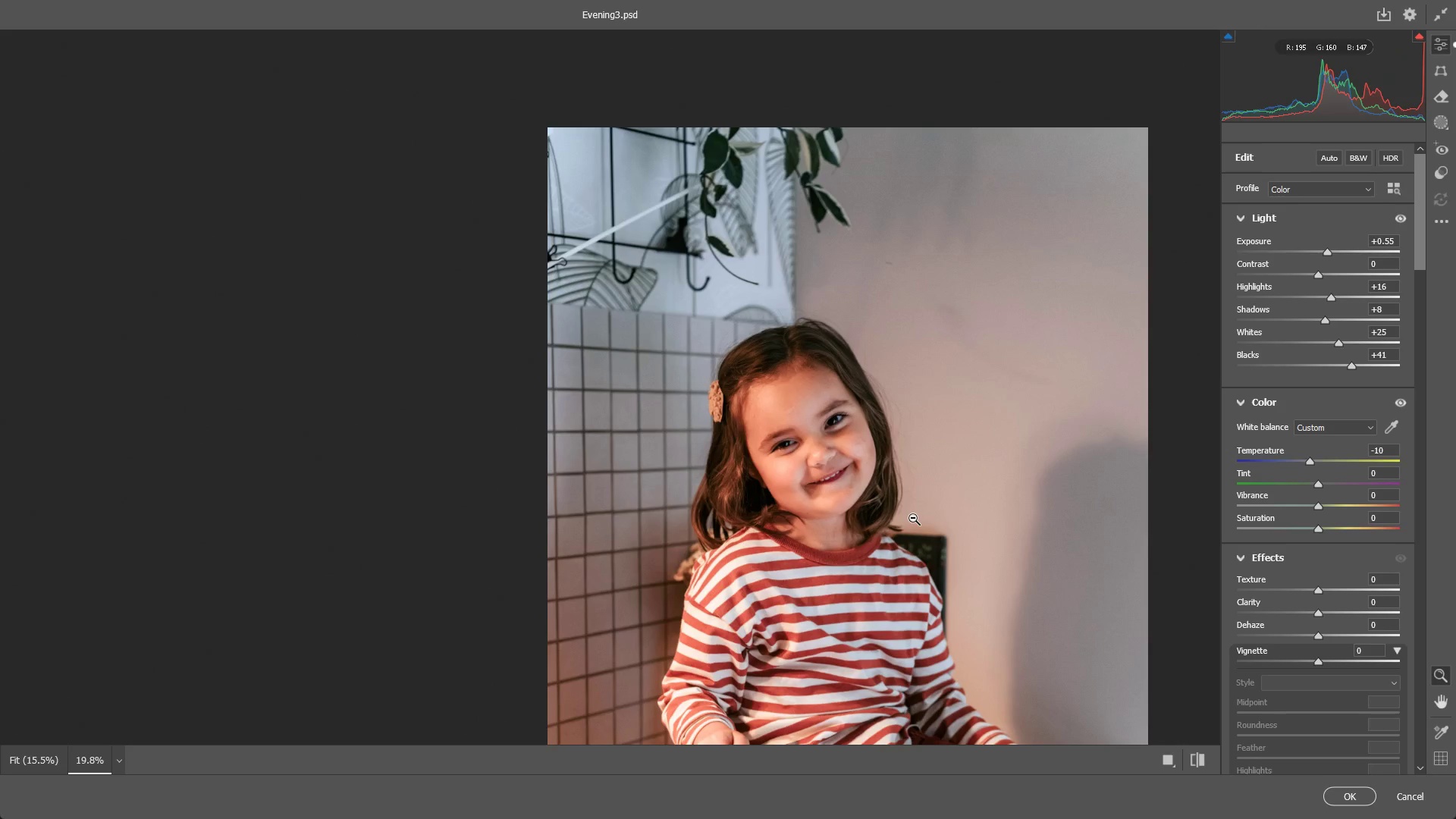 
wait(6.08)
 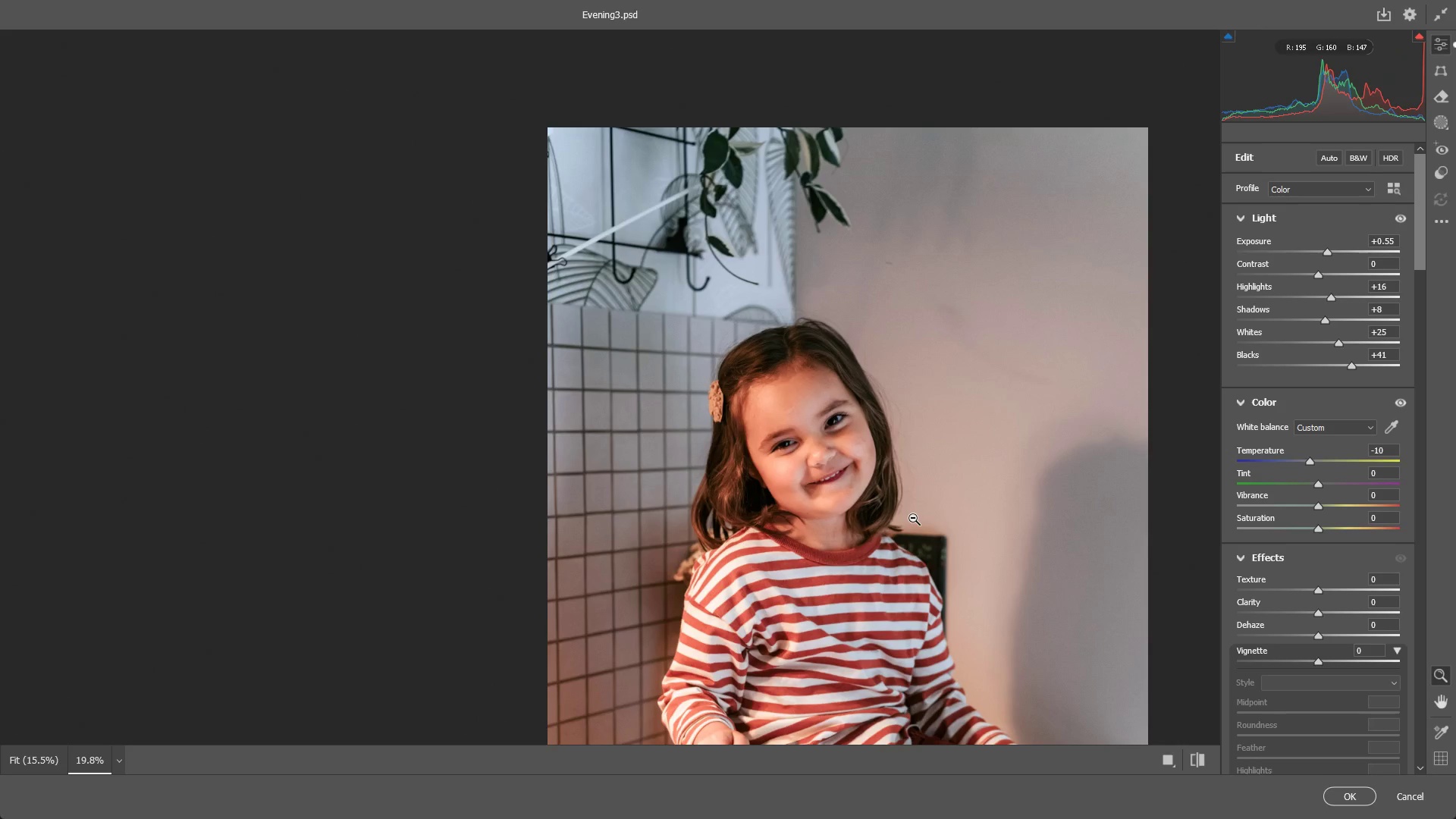 
left_click_drag(start_coordinate=[905, 337], to_coordinate=[925, 348])
 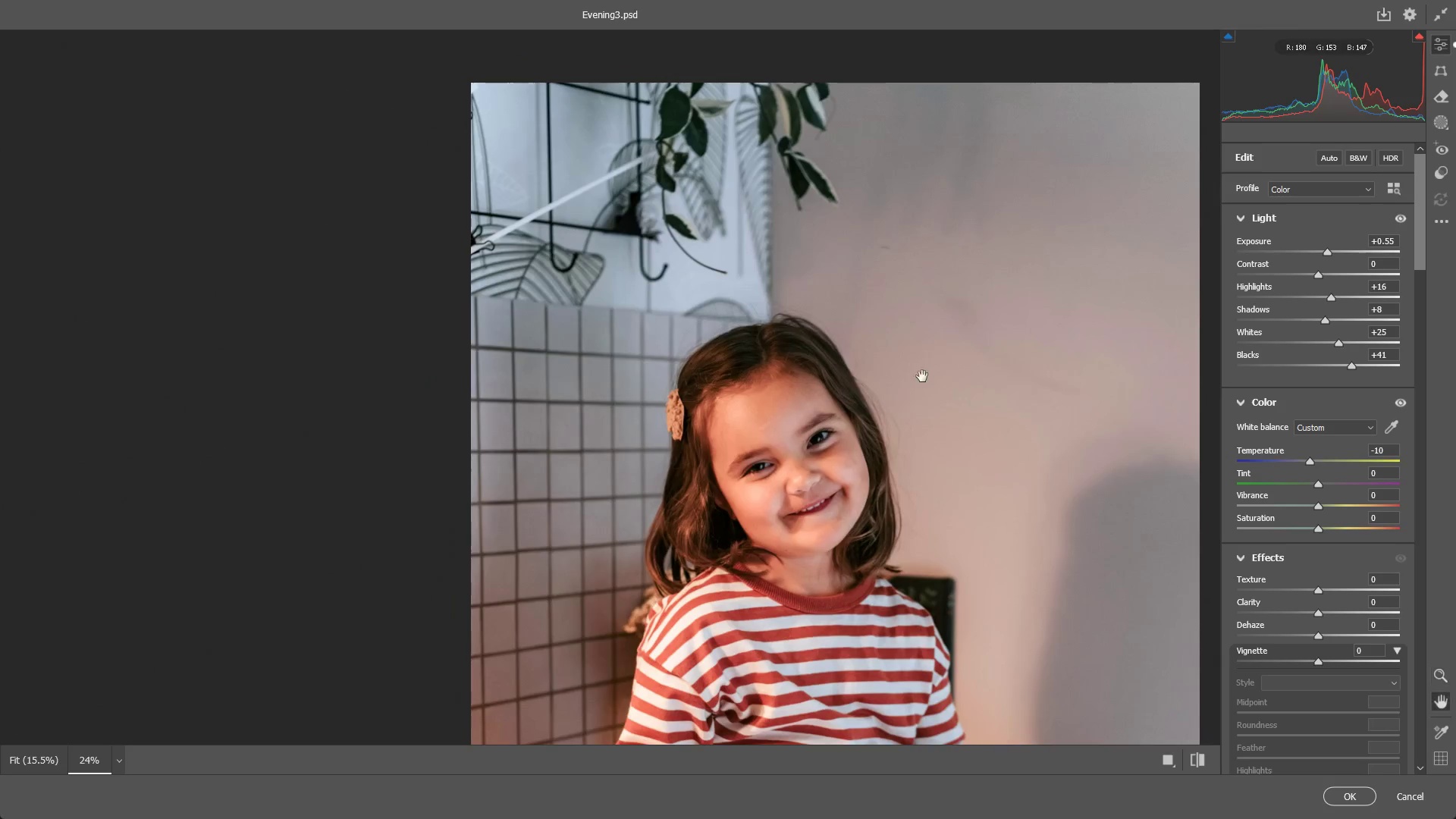 
hold_key(key=Space, duration=1.0)
 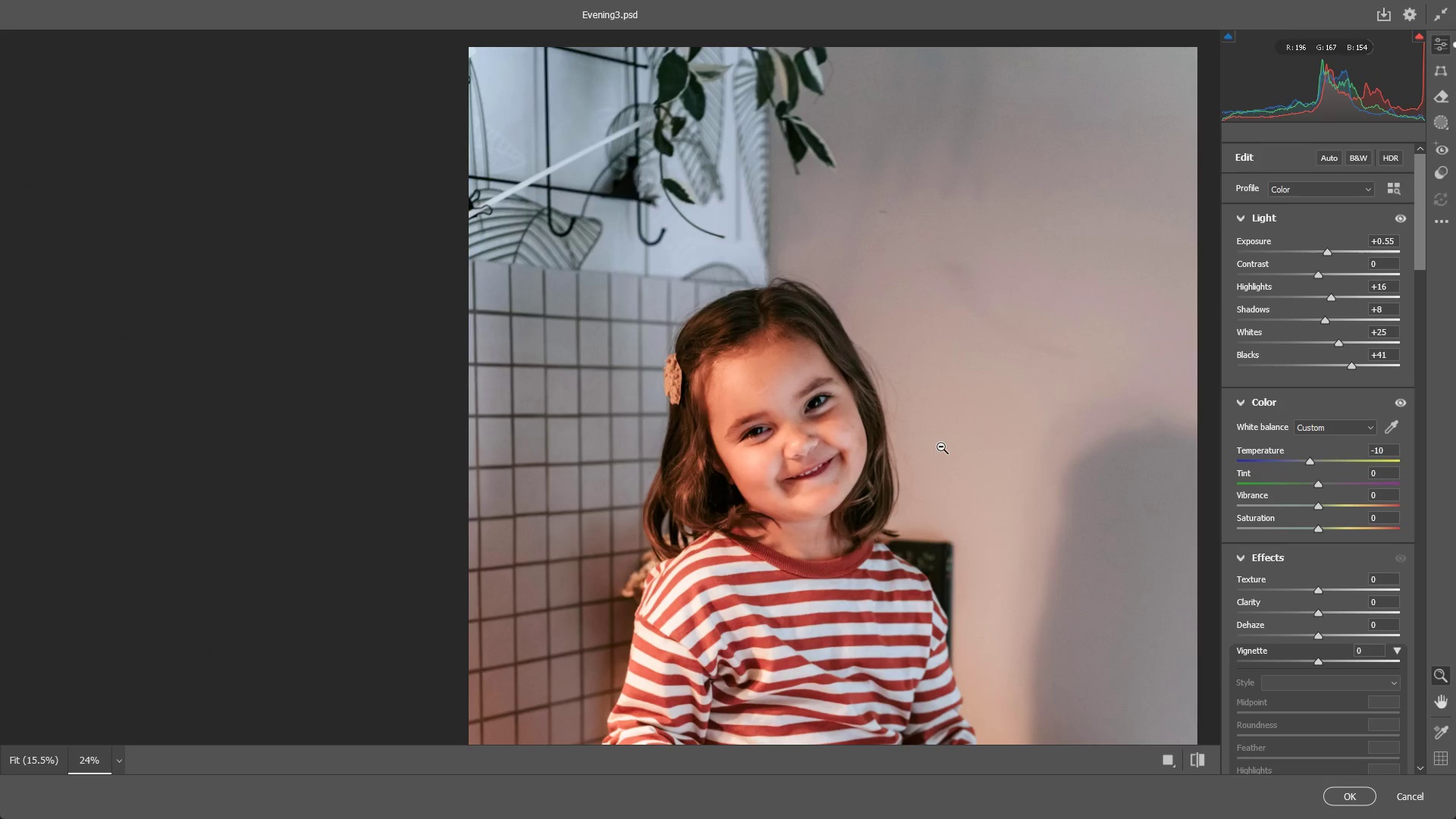 
left_click_drag(start_coordinate=[910, 438], to_coordinate=[908, 402])
 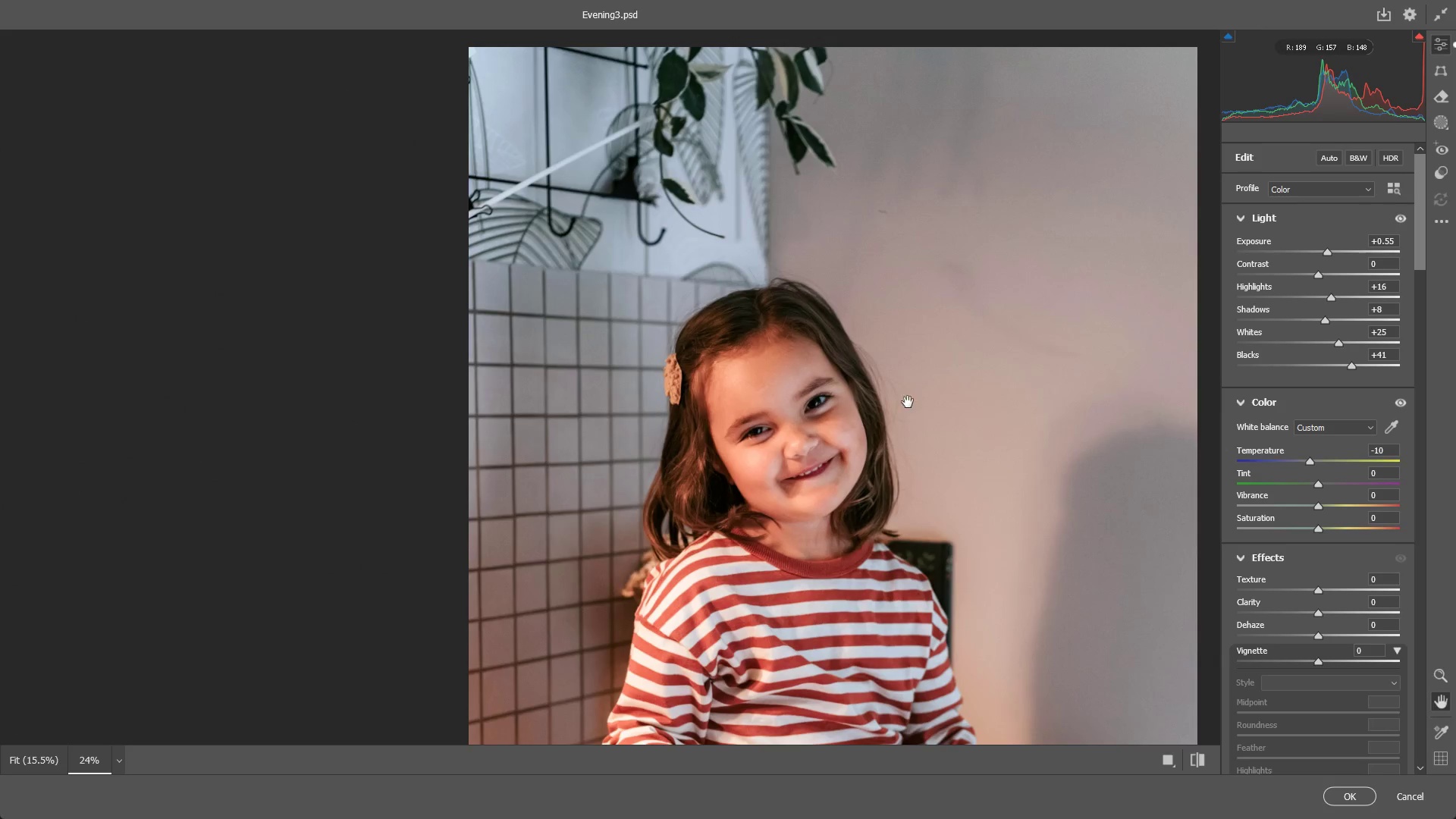 
hold_key(key=Space, duration=8.03)
 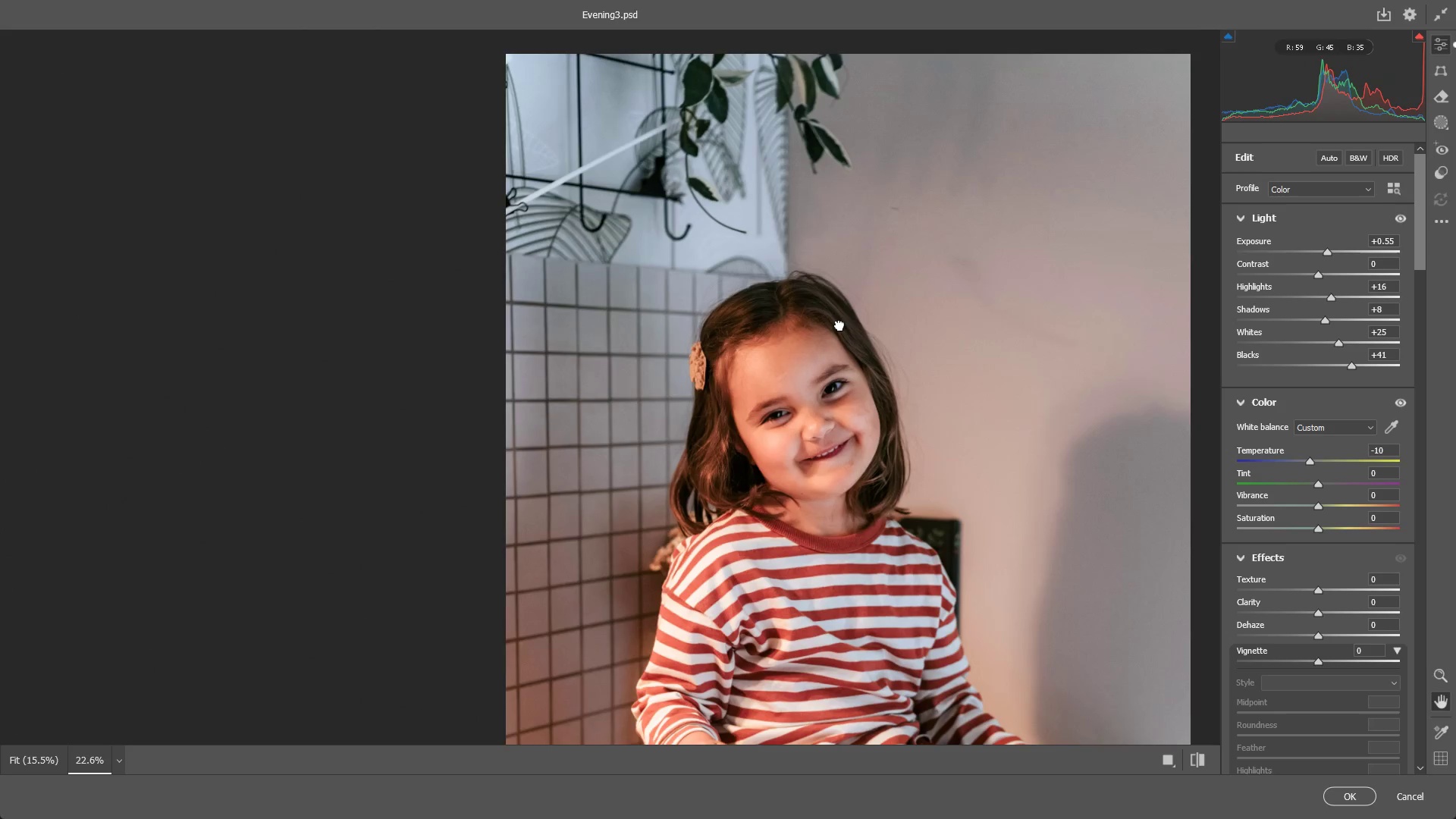 
left_click_drag(start_coordinate=[888, 511], to_coordinate=[880, 498])
 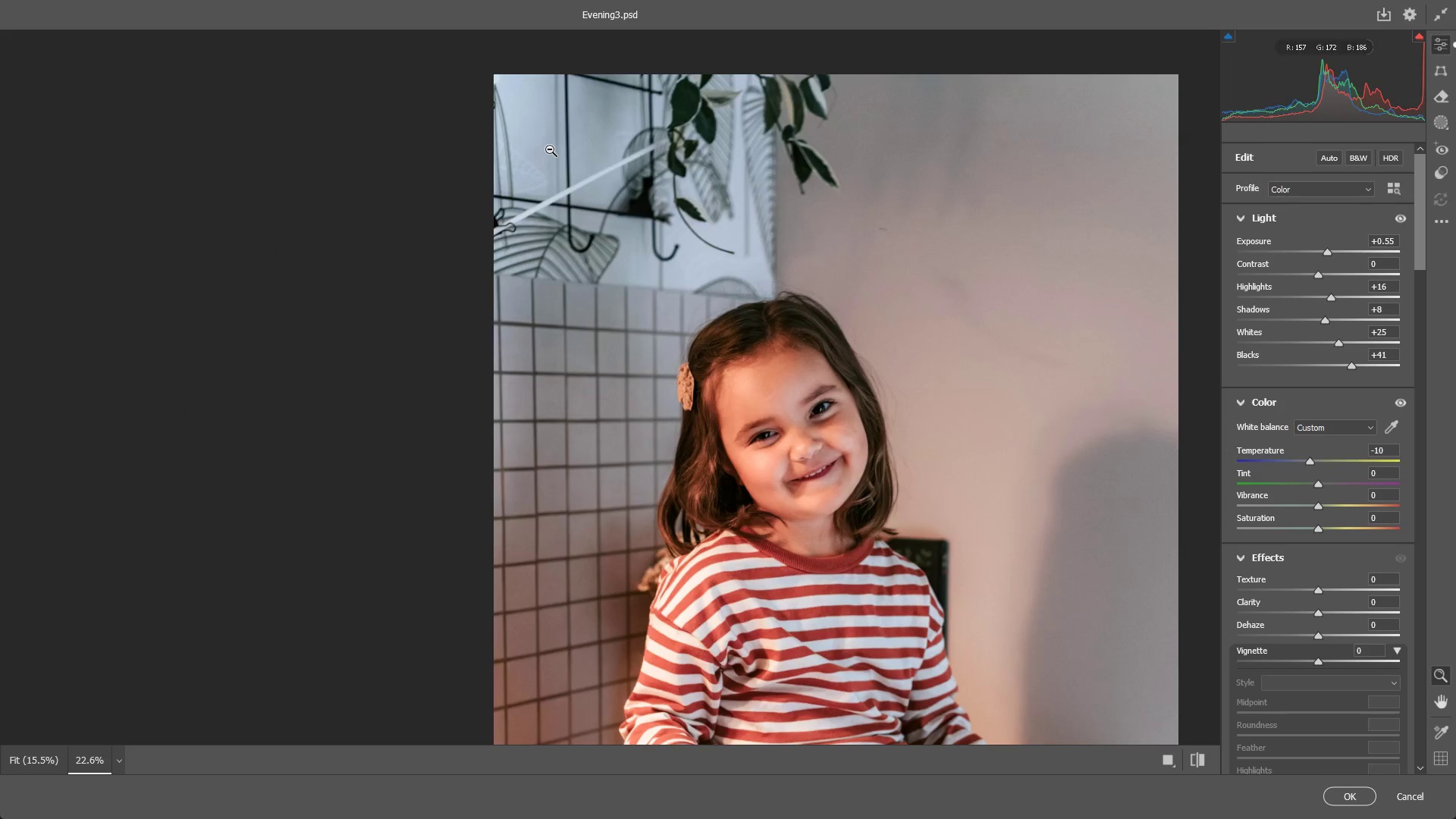 
hold_key(key=Space, duration=1.5)
 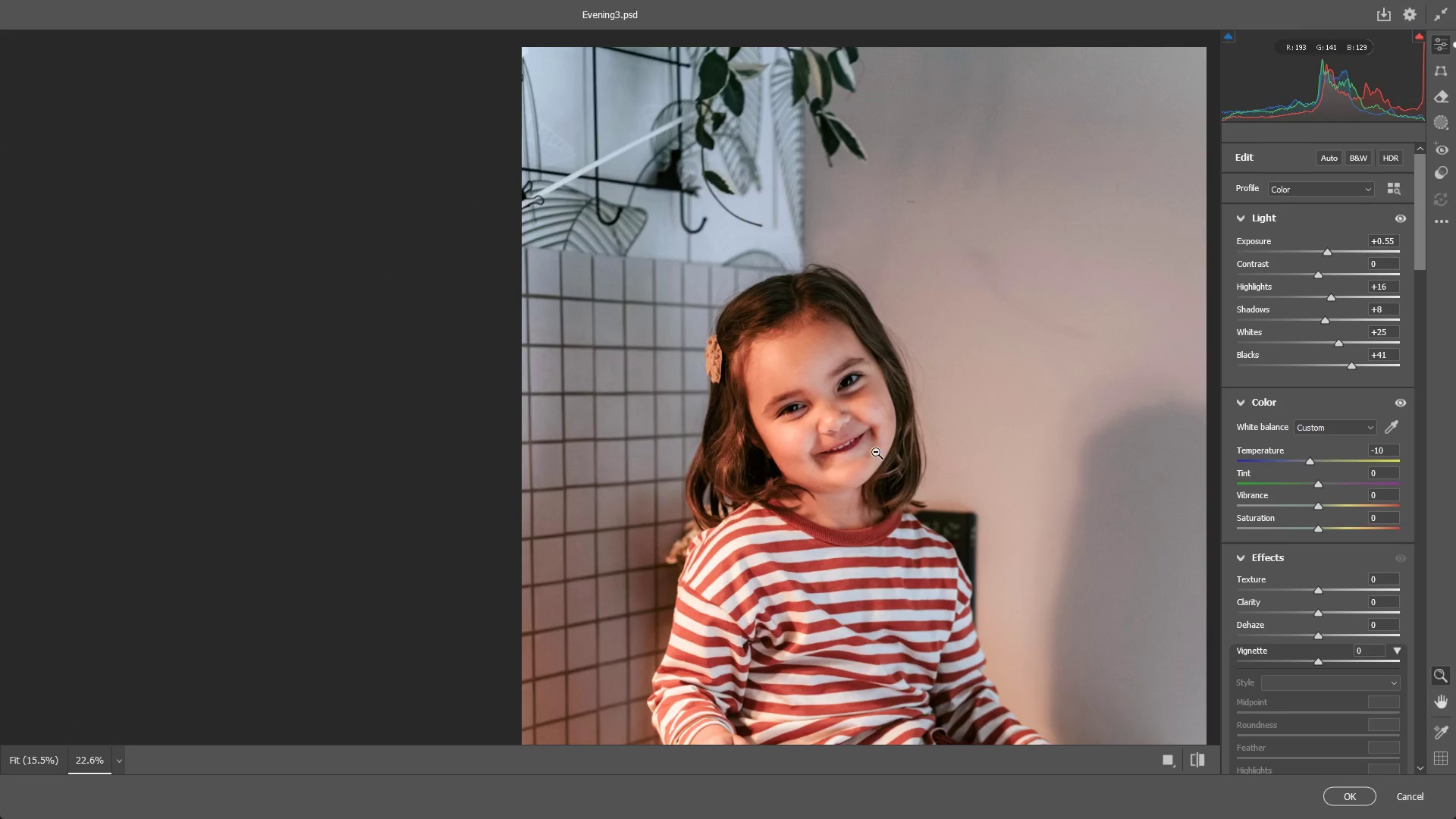 
left_click_drag(start_coordinate=[827, 346], to_coordinate=[855, 318])
 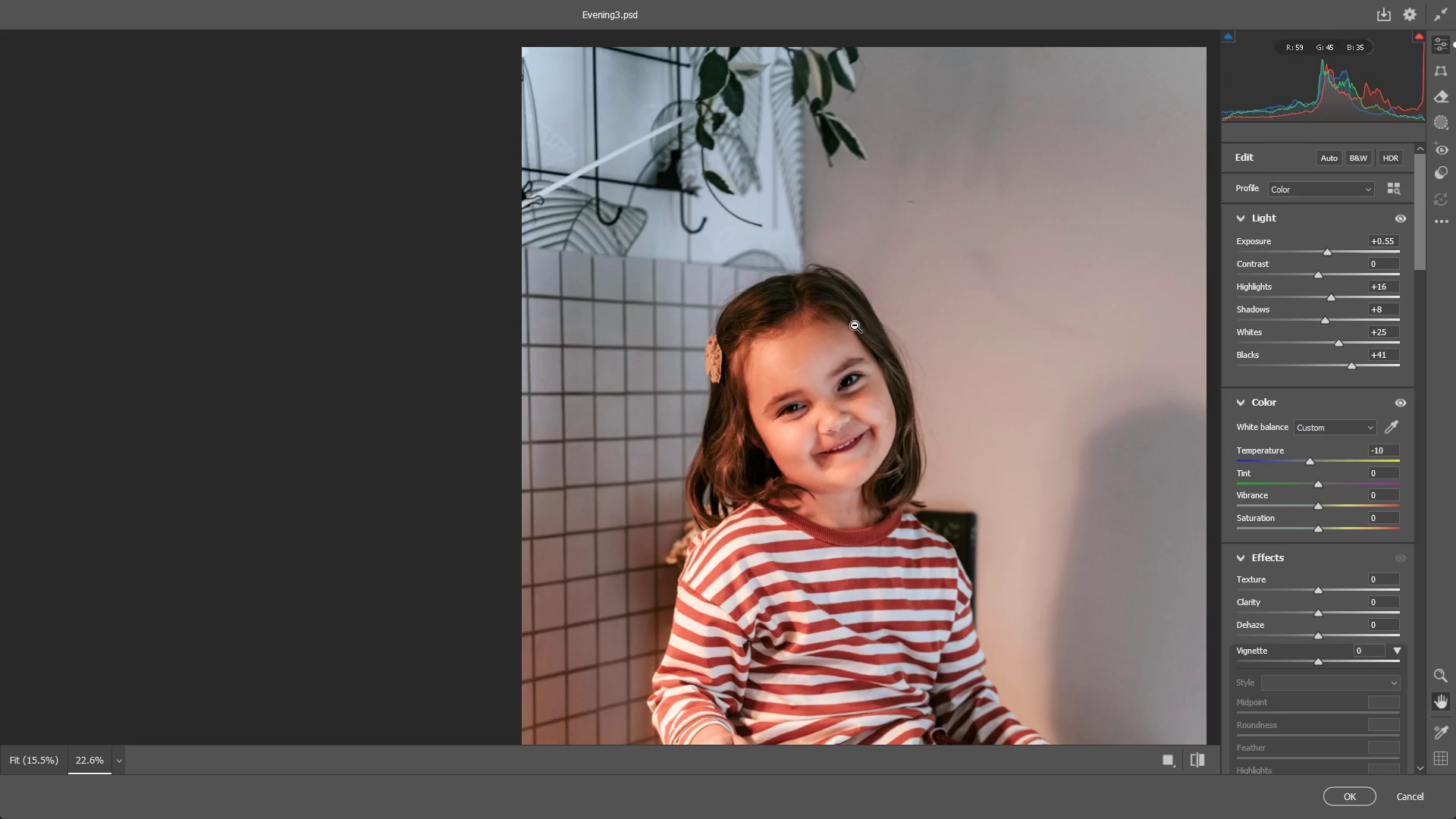 
hold_key(key=Space, duration=8.91)
 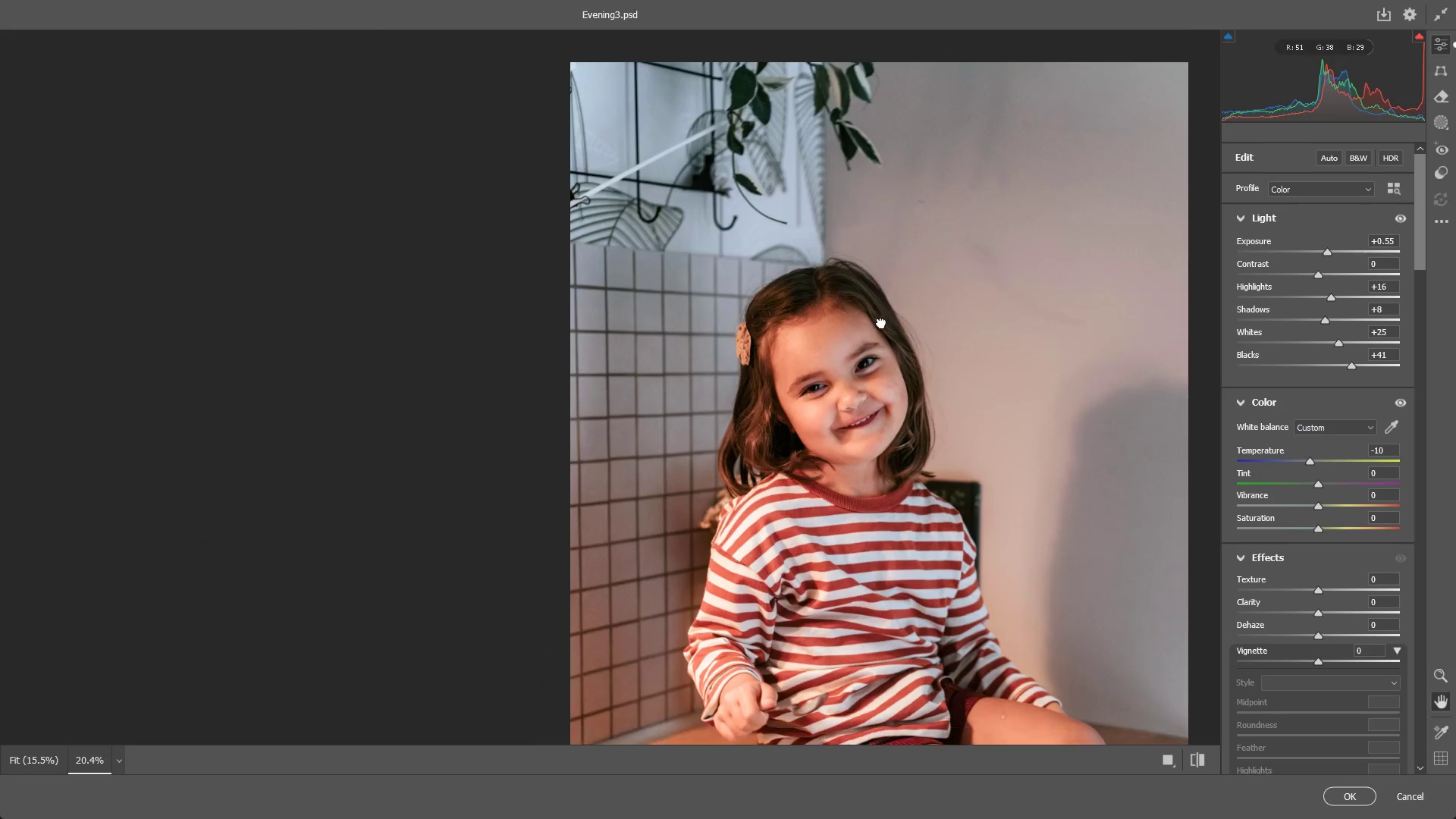 
left_click_drag(start_coordinate=[874, 338], to_coordinate=[861, 339])
 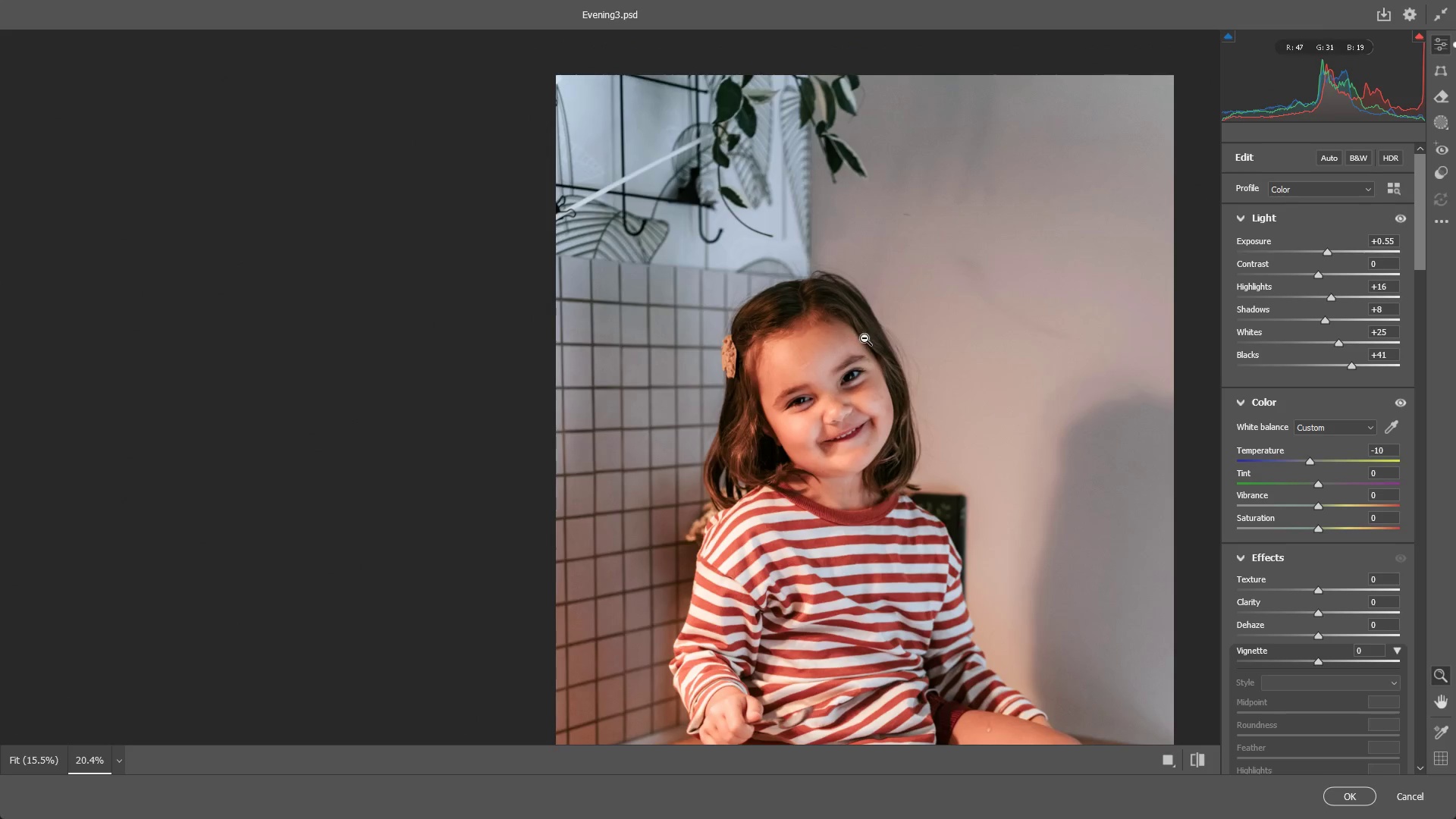 
hold_key(key=Space, duration=1.5)
 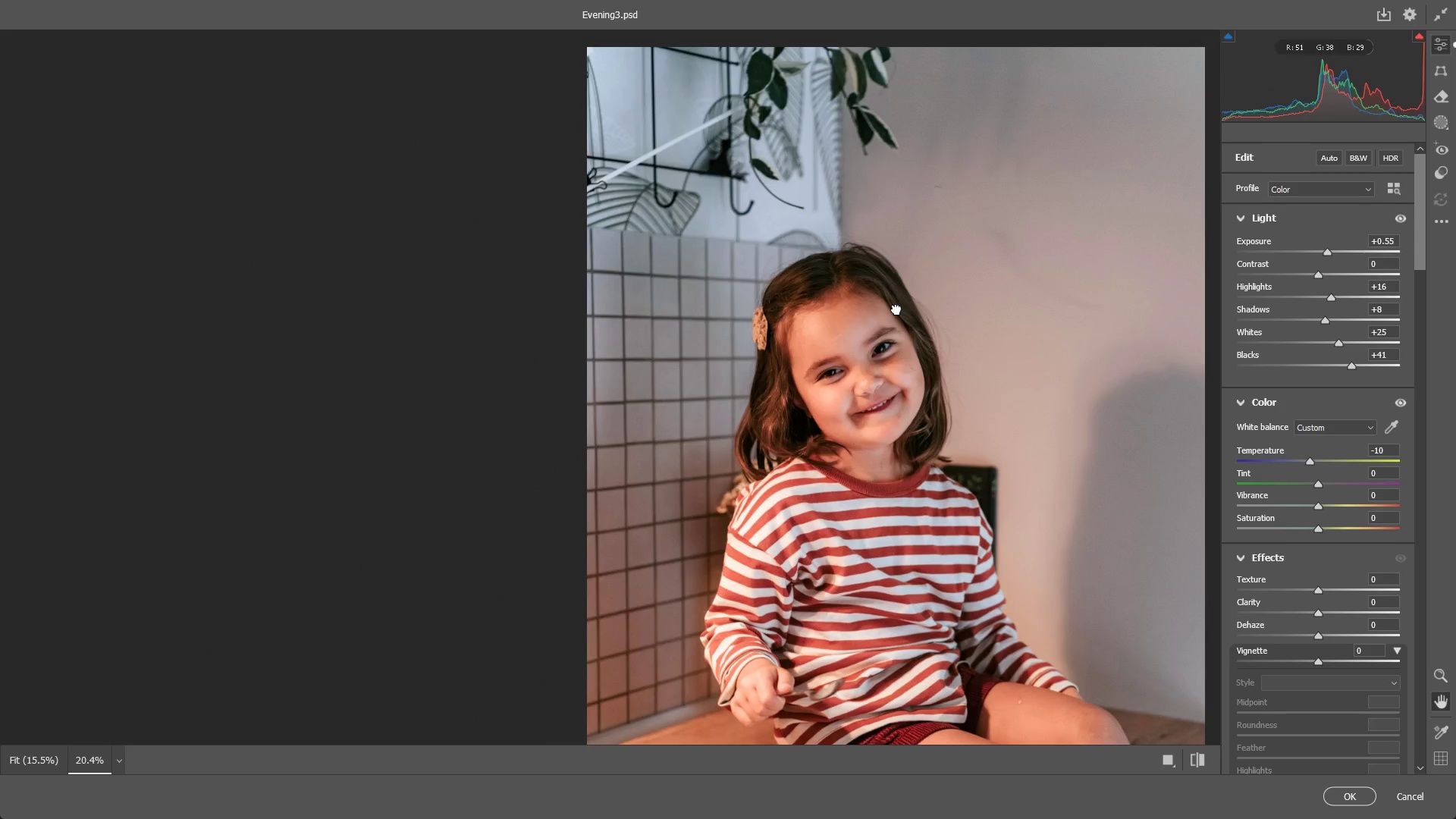 
left_click_drag(start_coordinate=[865, 337], to_coordinate=[855, 359])
 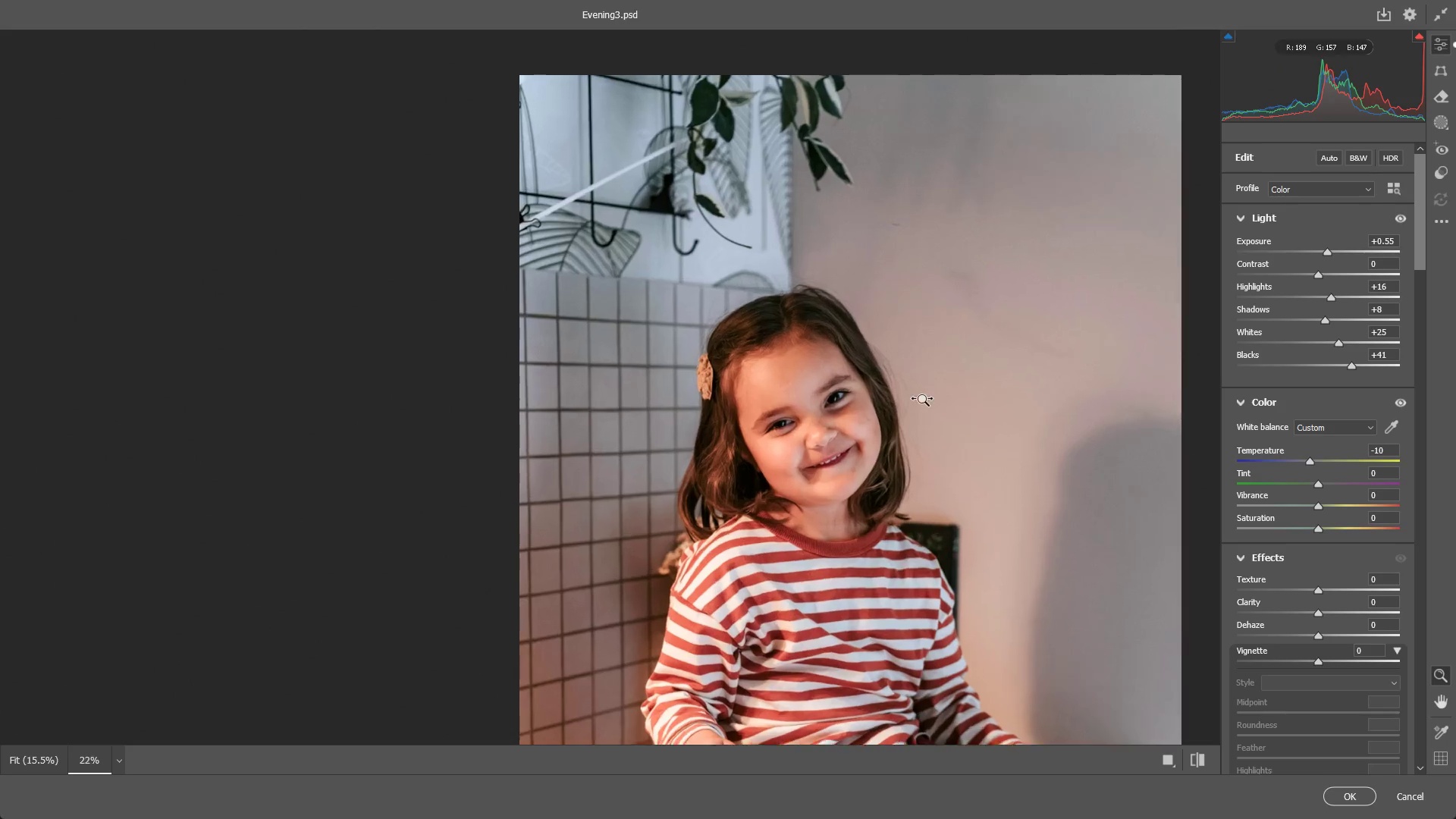 
hold_key(key=Space, duration=1.51)
 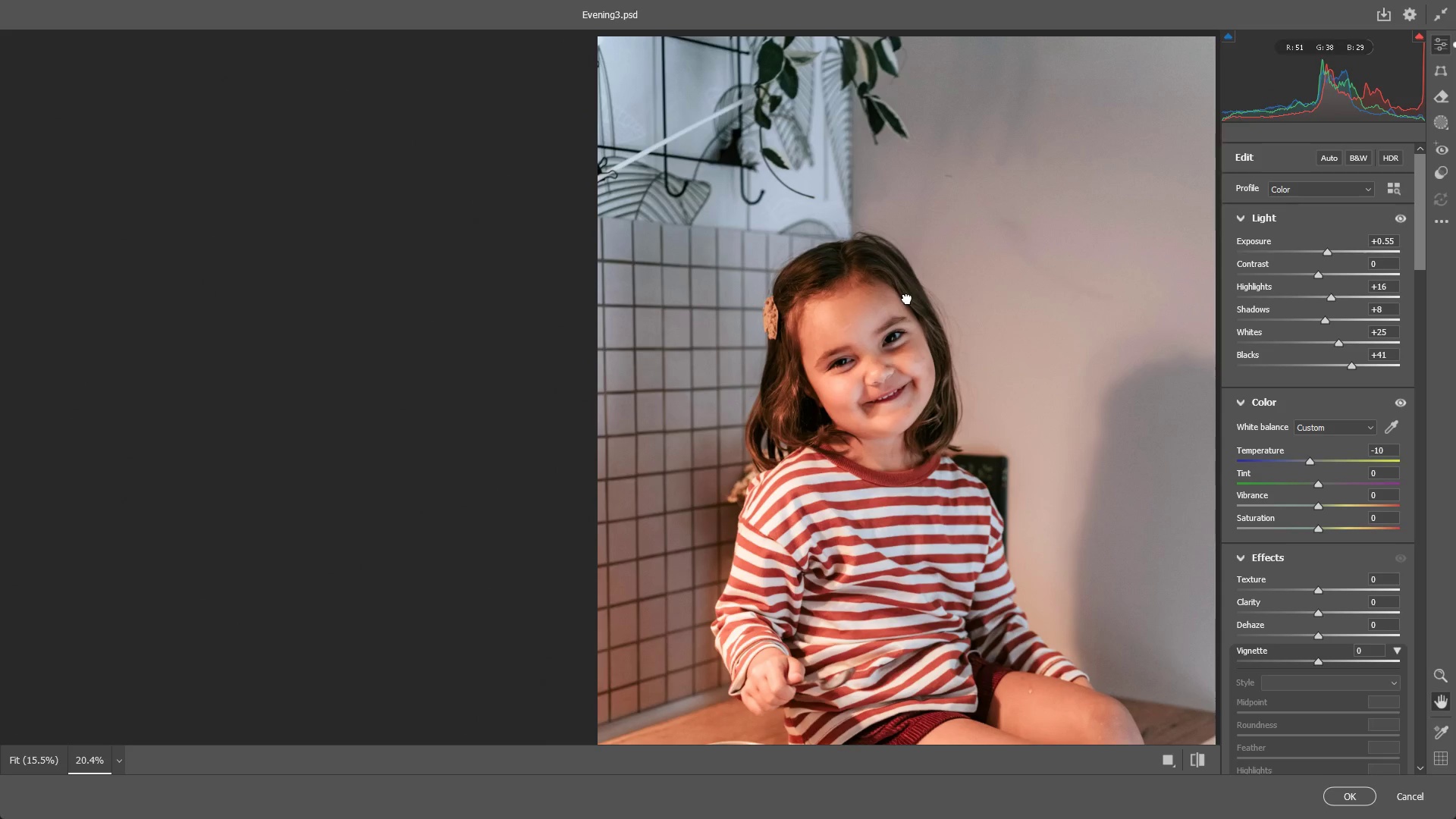 
hold_key(key=Space, duration=1.52)
 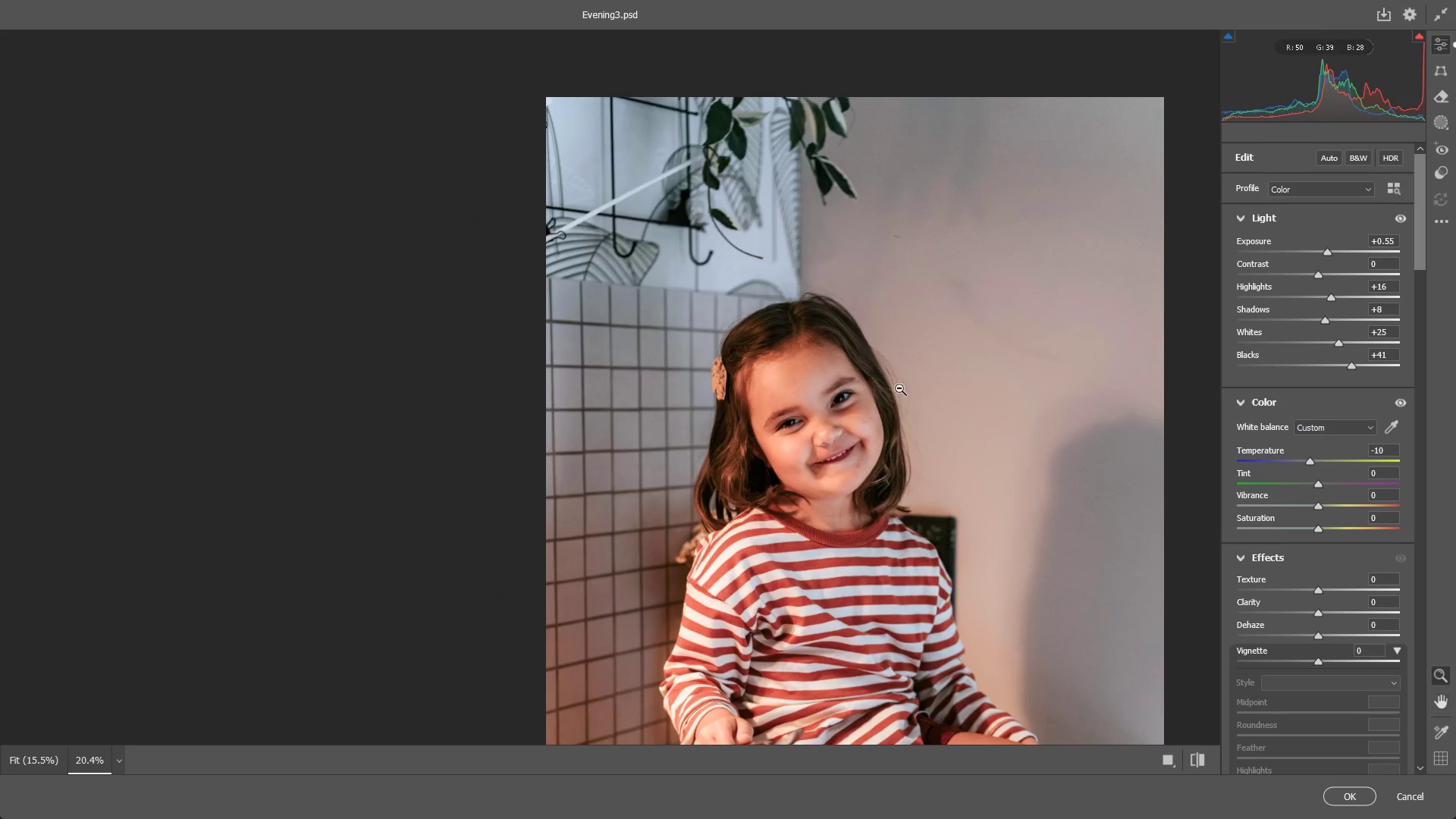 
key(Space)
 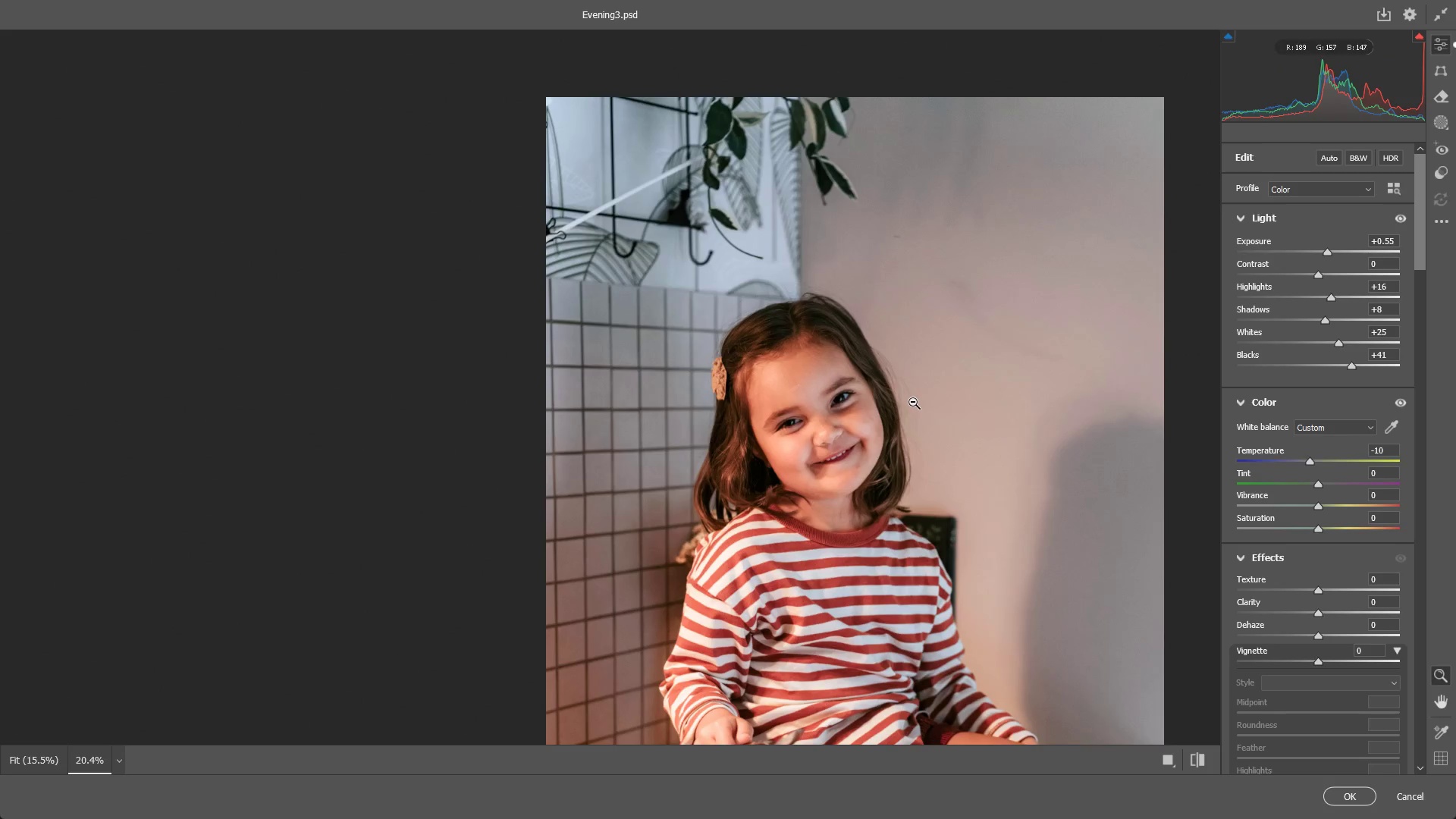 
left_click_drag(start_coordinate=[913, 402], to_coordinate=[935, 398])
 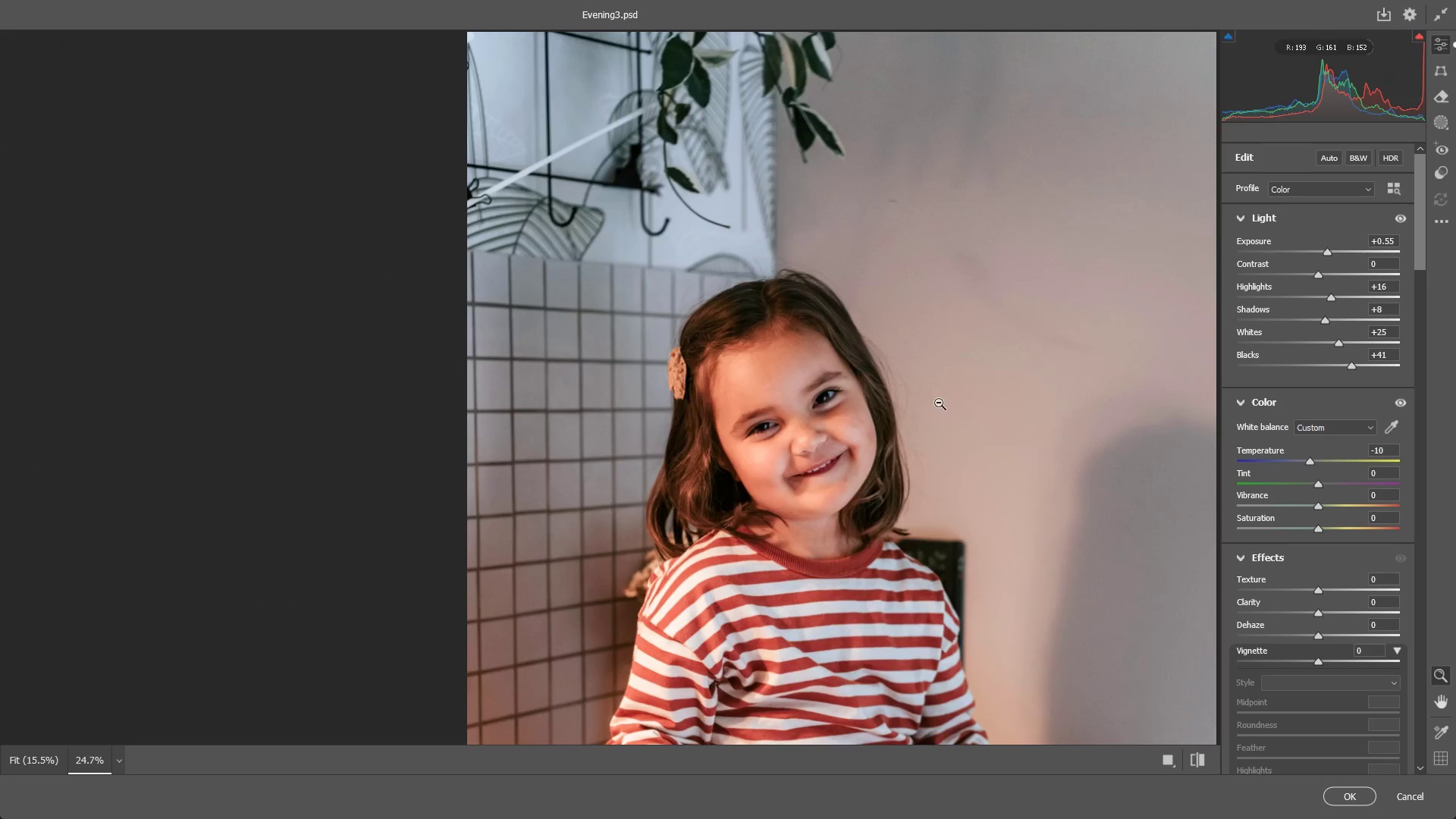 
hold_key(key=Space, duration=0.47)
 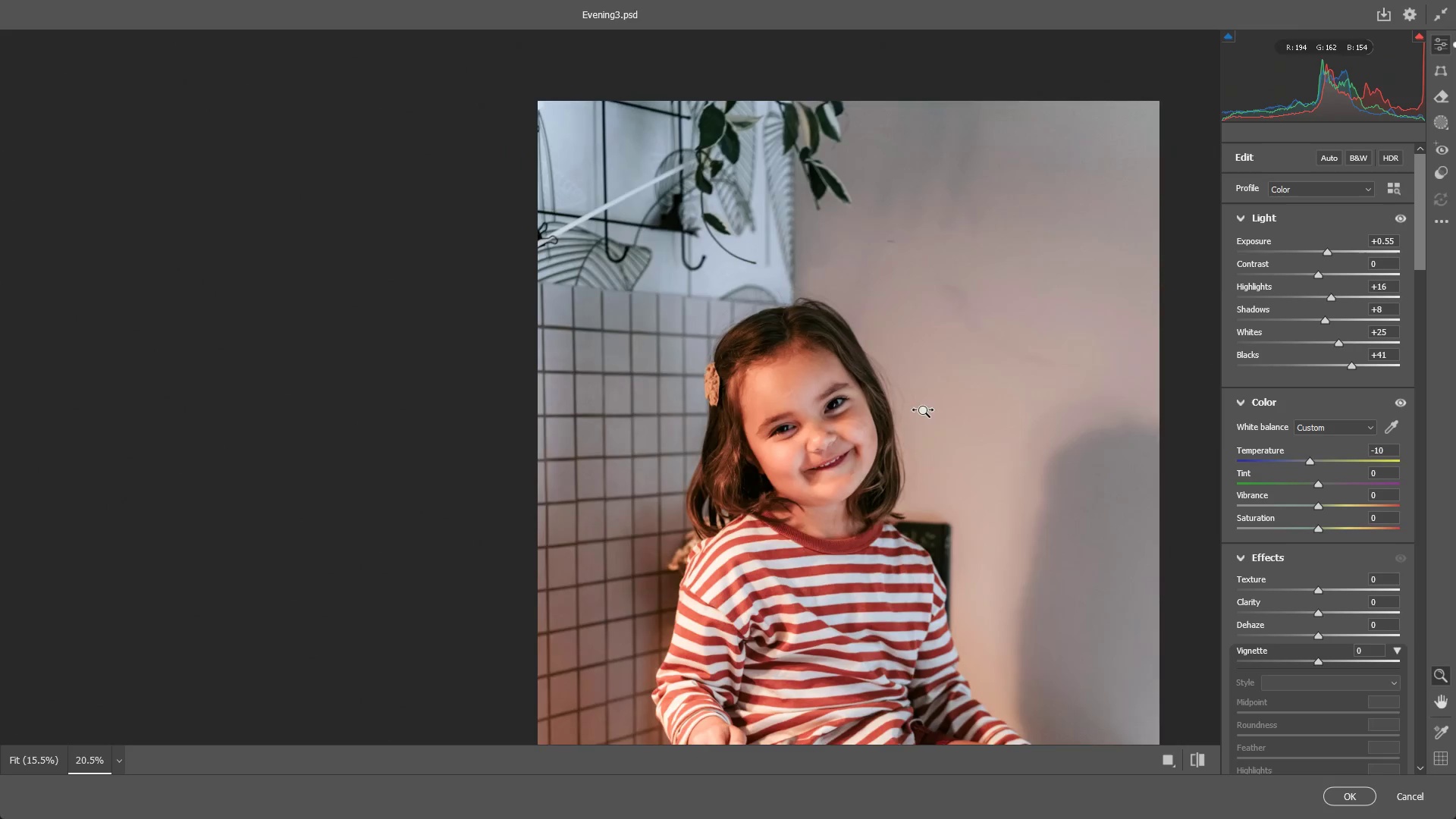 
left_click_drag(start_coordinate=[935, 405], to_coordinate=[923, 413])
 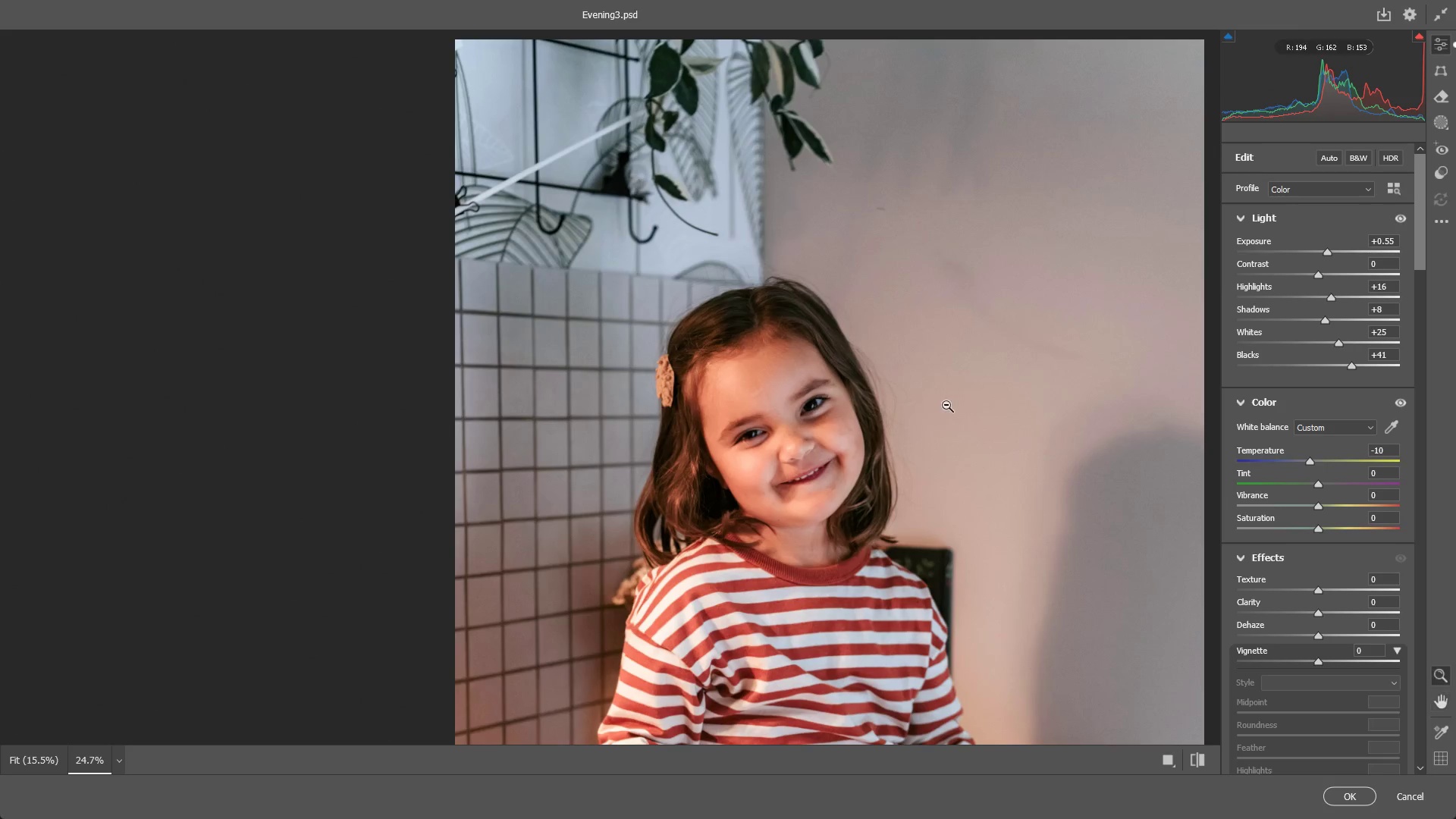 
left_click_drag(start_coordinate=[945, 404], to_coordinate=[924, 411])
 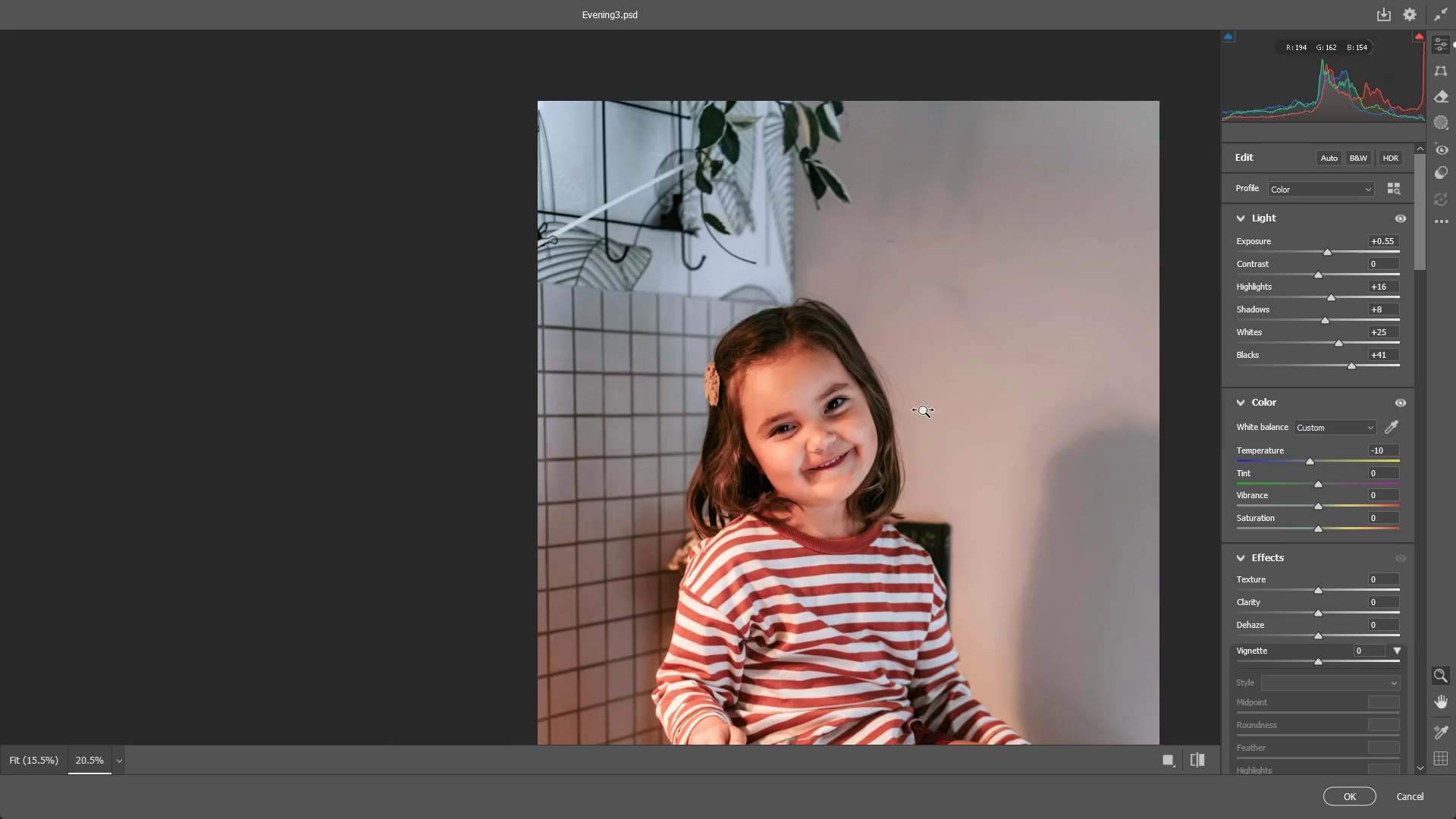 
hold_key(key=Space, duration=0.56)
 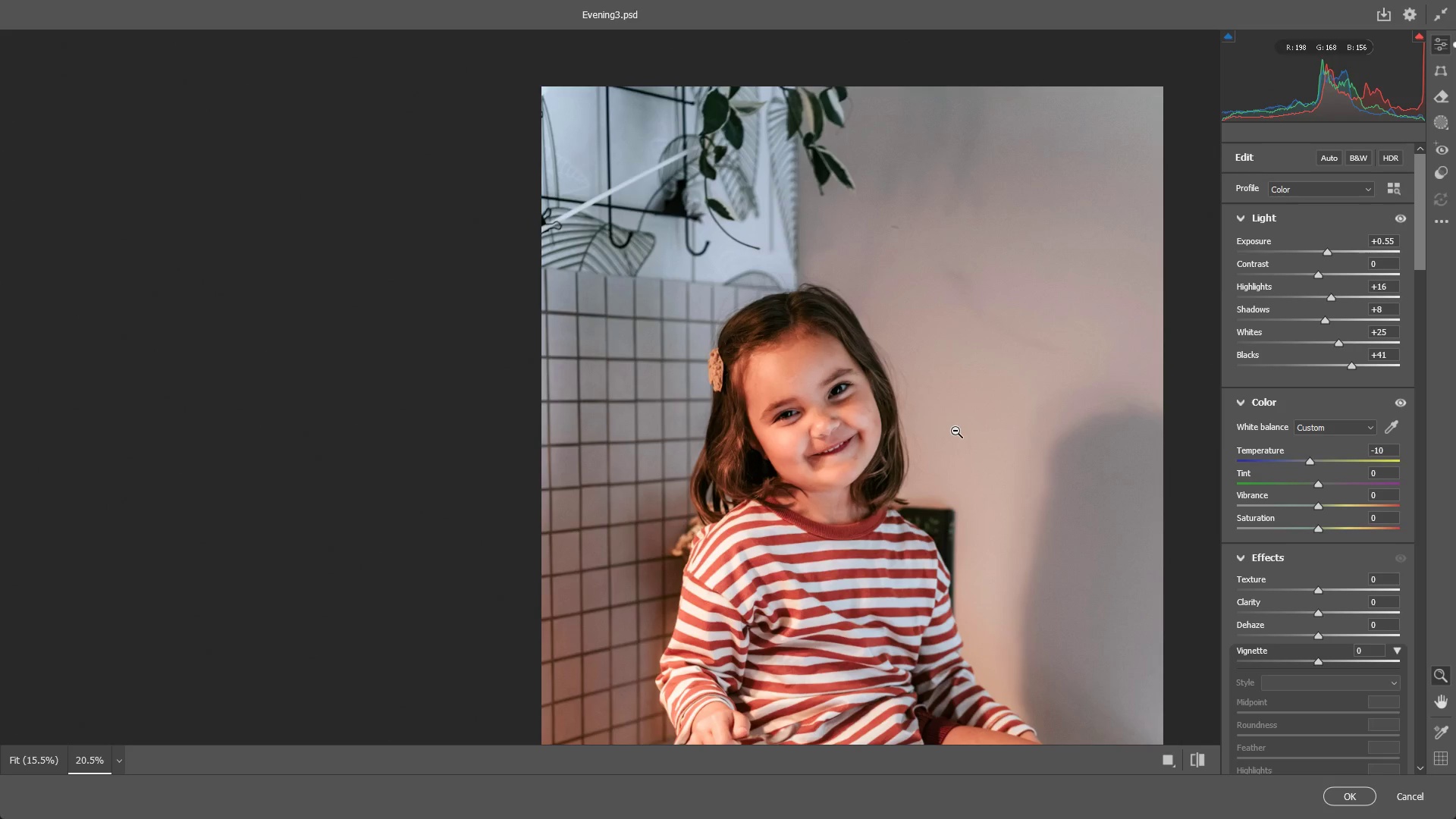 
left_click_drag(start_coordinate=[912, 423], to_coordinate=[915, 409])
 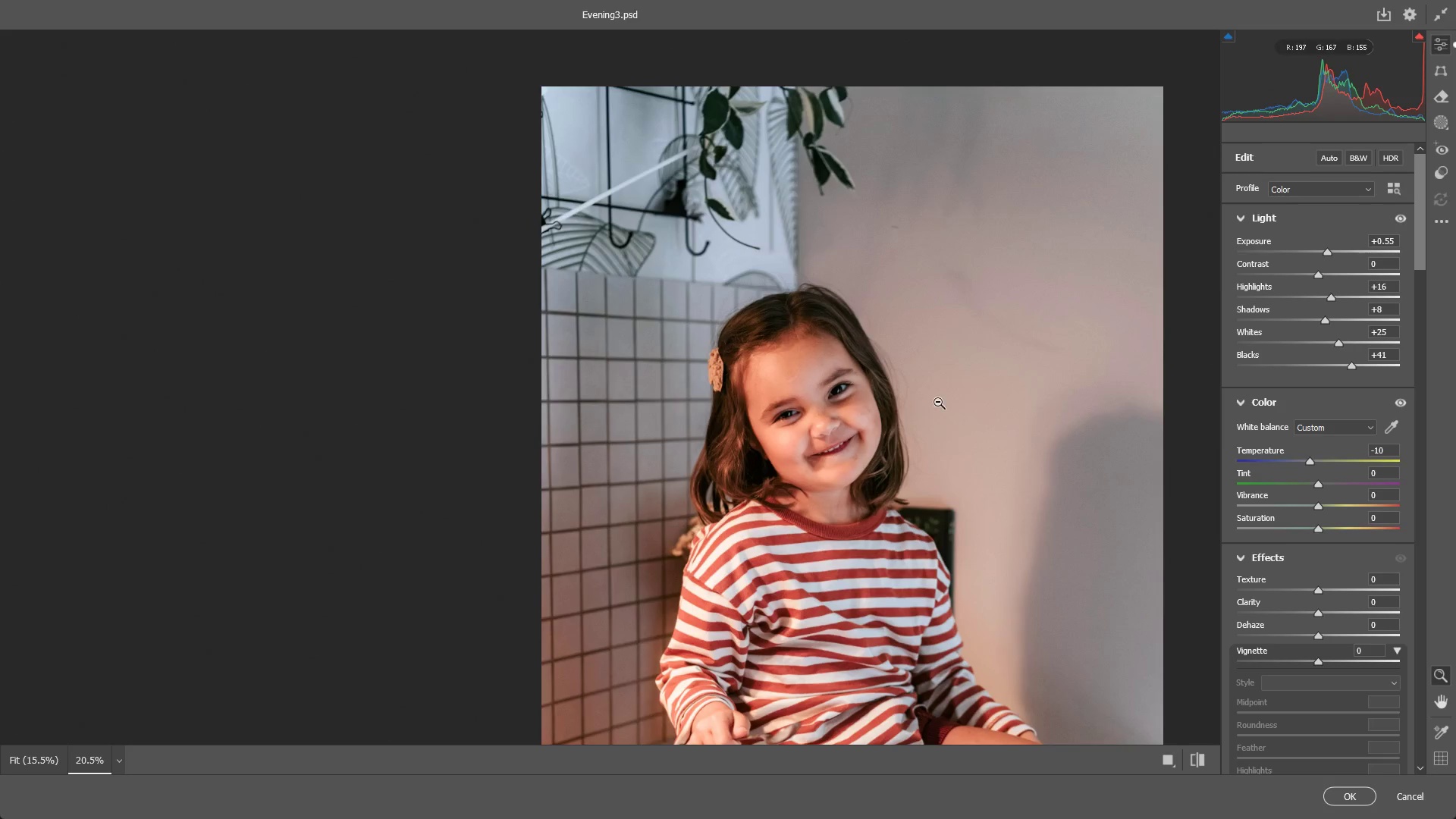 
left_click_drag(start_coordinate=[926, 369], to_coordinate=[919, 365])
 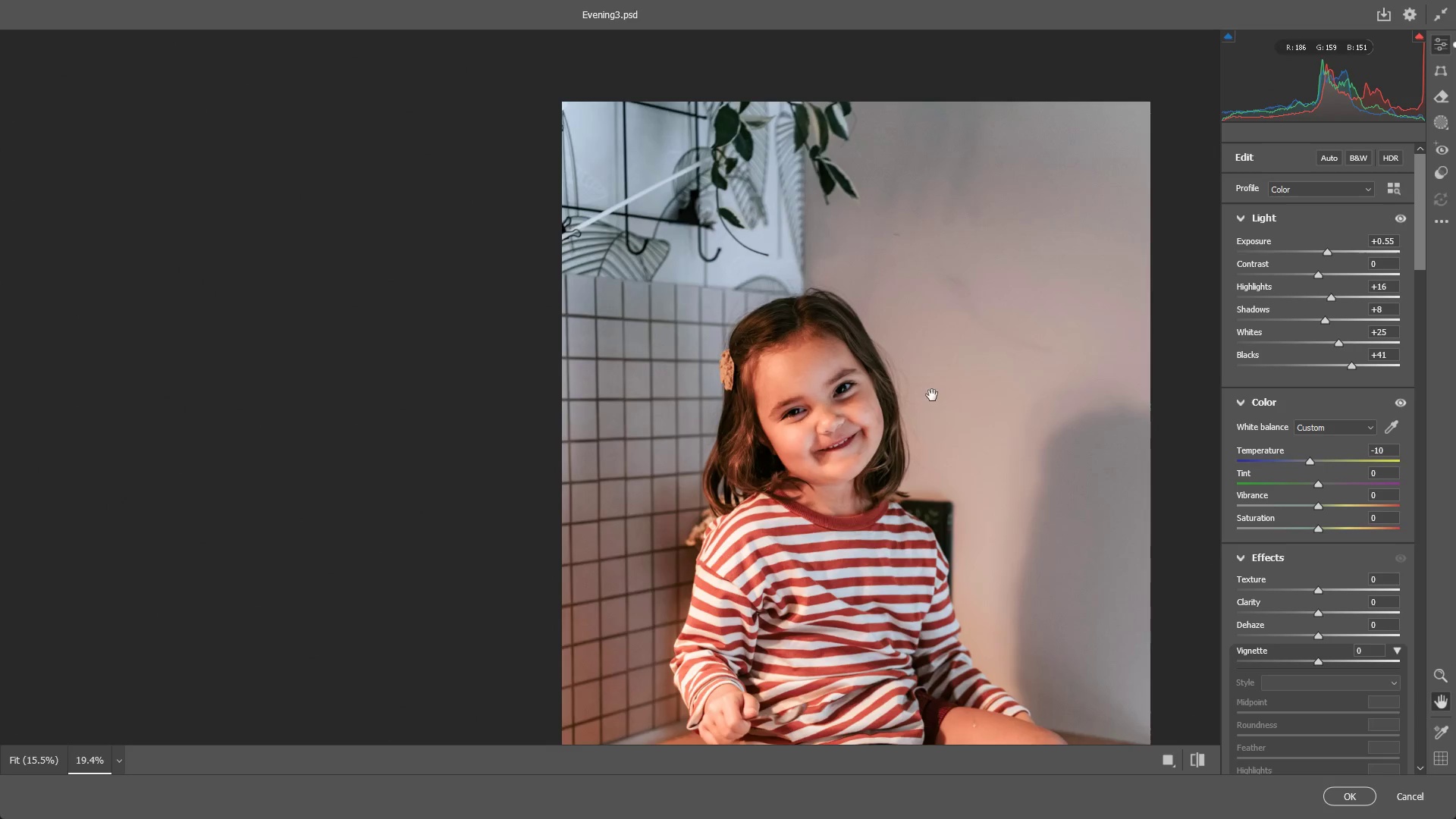 
hold_key(key=Space, duration=0.41)
 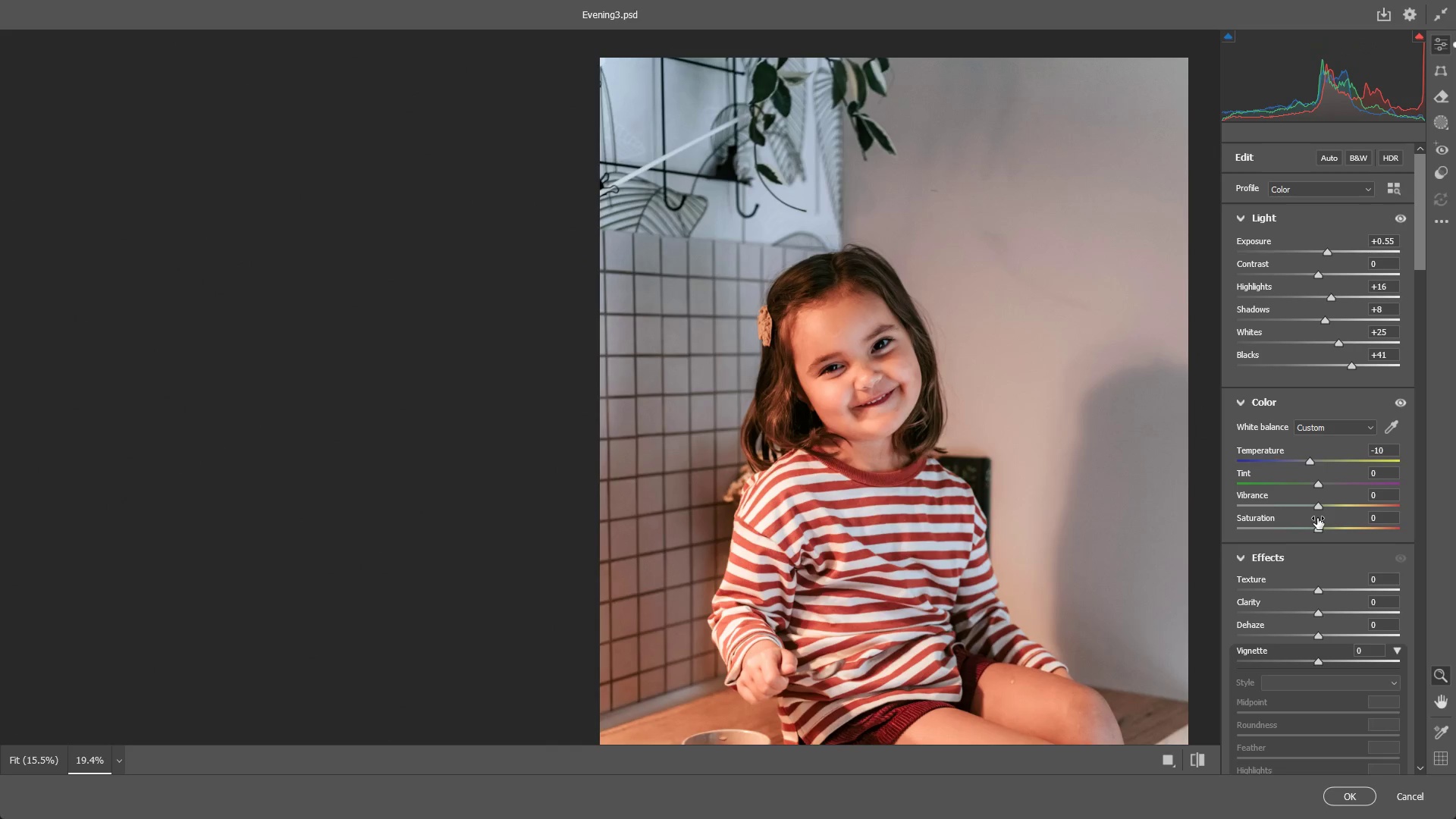 
left_click_drag(start_coordinate=[933, 410], to_coordinate=[971, 366])
 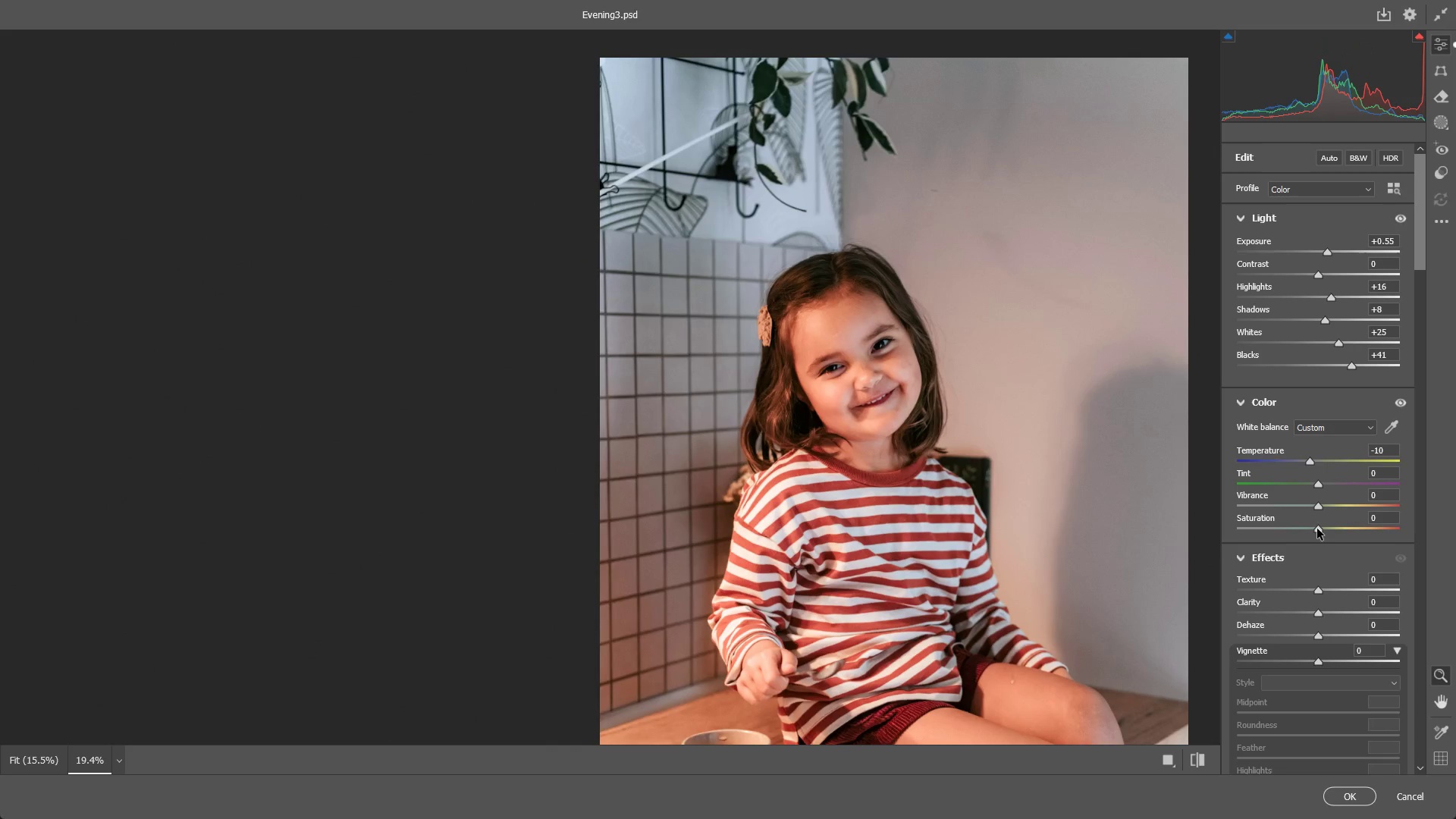 
left_click_drag(start_coordinate=[1317, 529], to_coordinate=[1327, 527])
 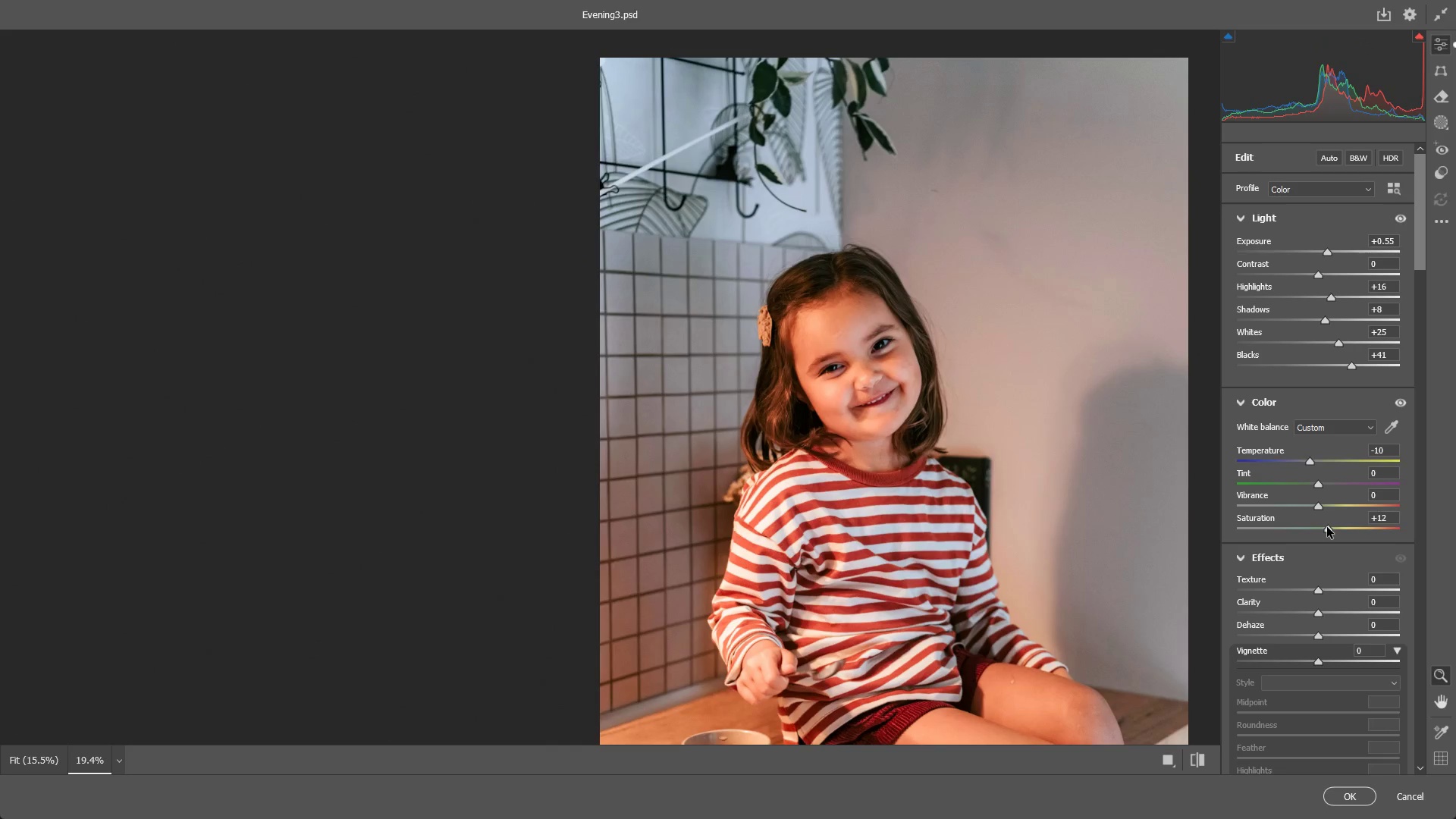 
key(Control+Z)
 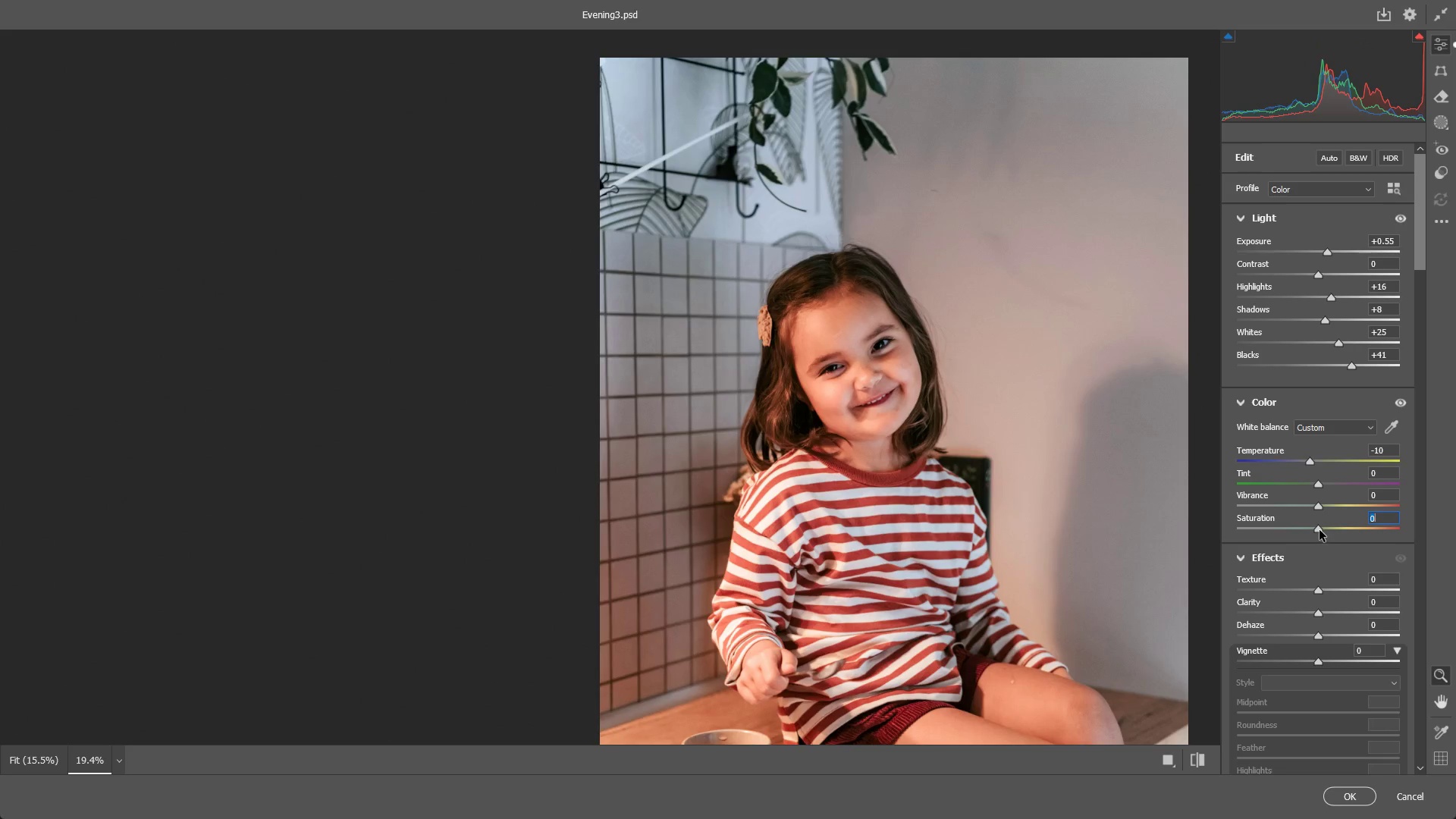 
left_click_drag(start_coordinate=[1320, 530], to_coordinate=[1323, 527])
 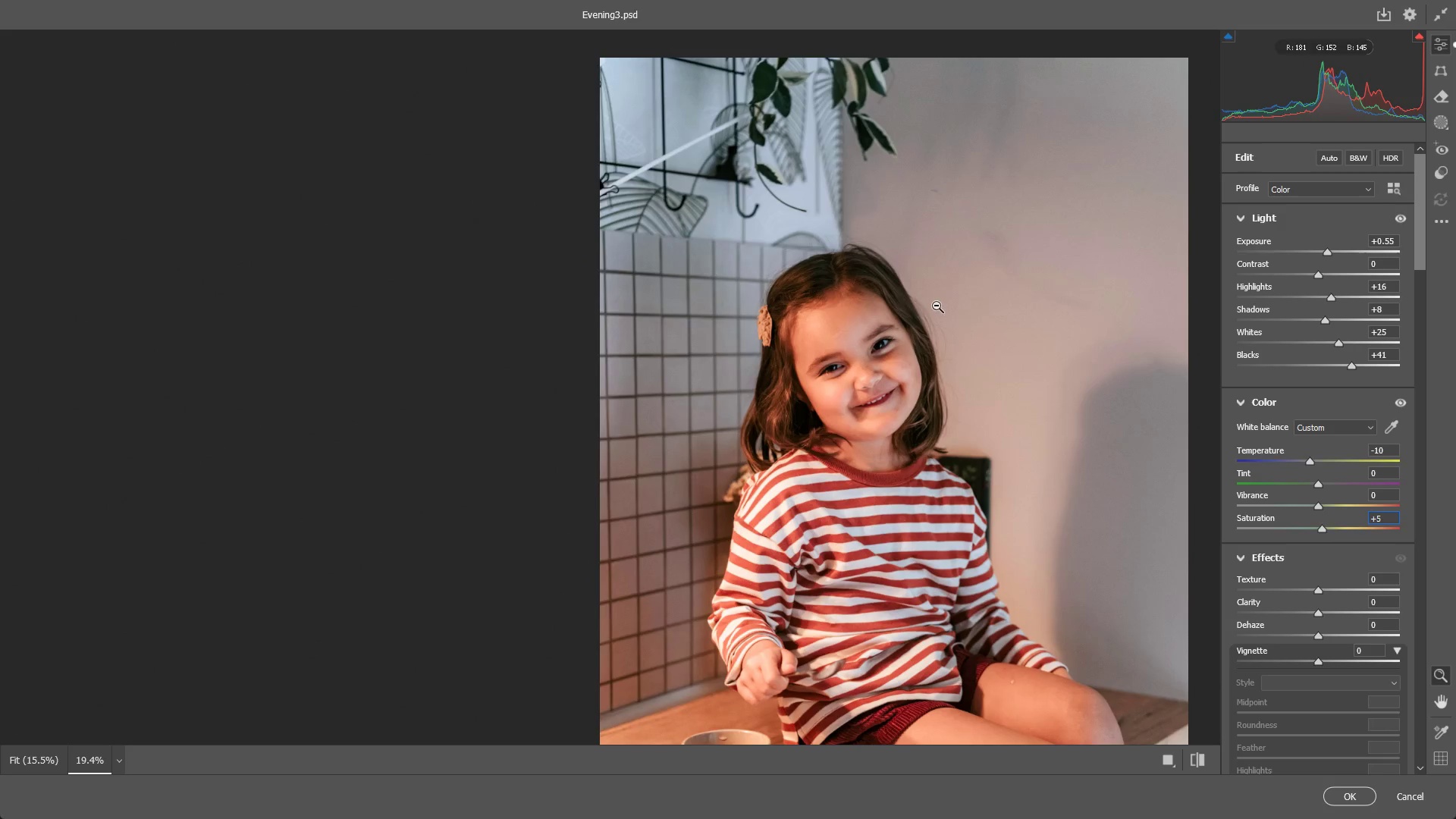 
left_click_drag(start_coordinate=[887, 318], to_coordinate=[927, 311])
 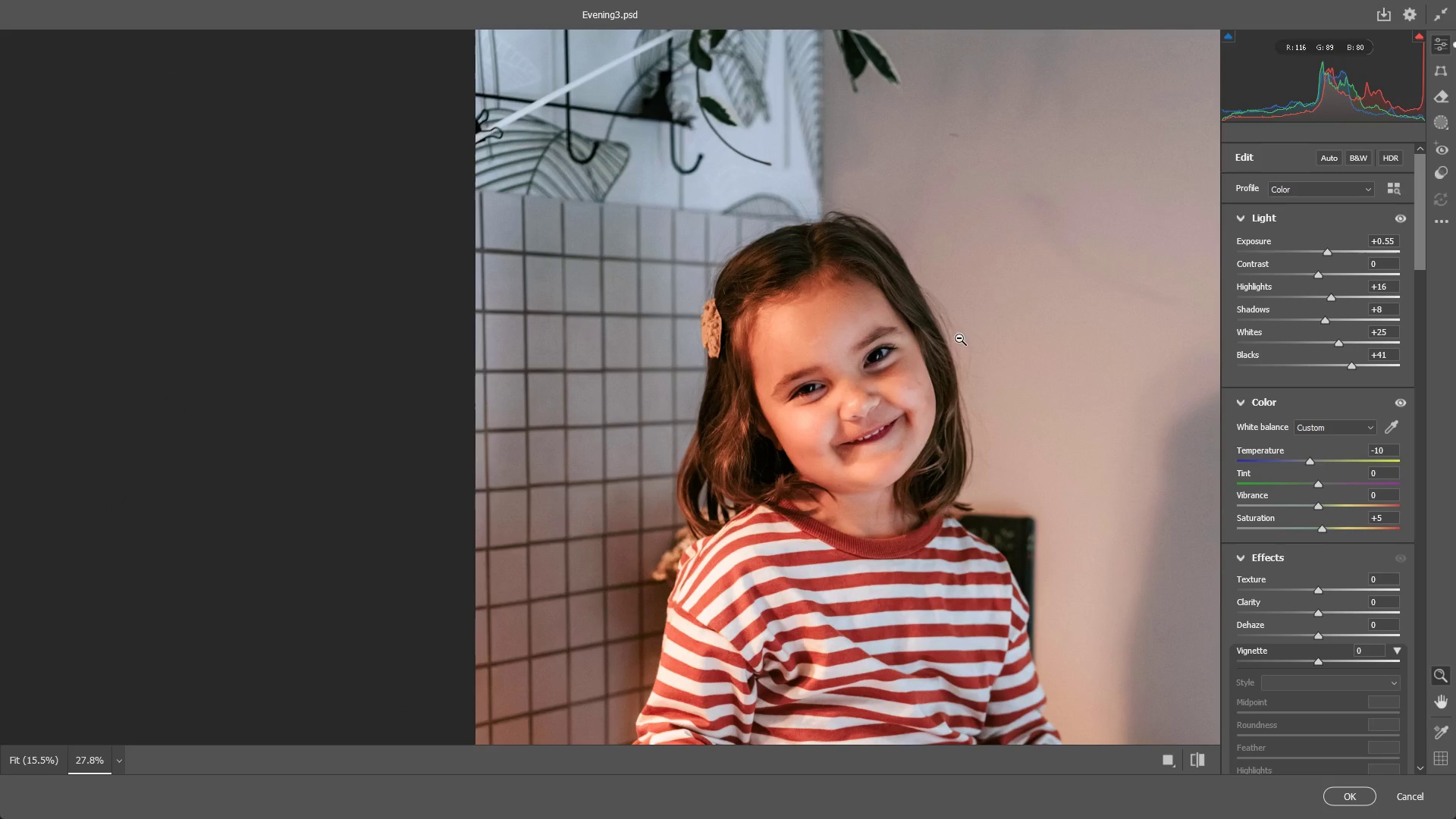 
hold_key(key=Space, duration=0.59)
 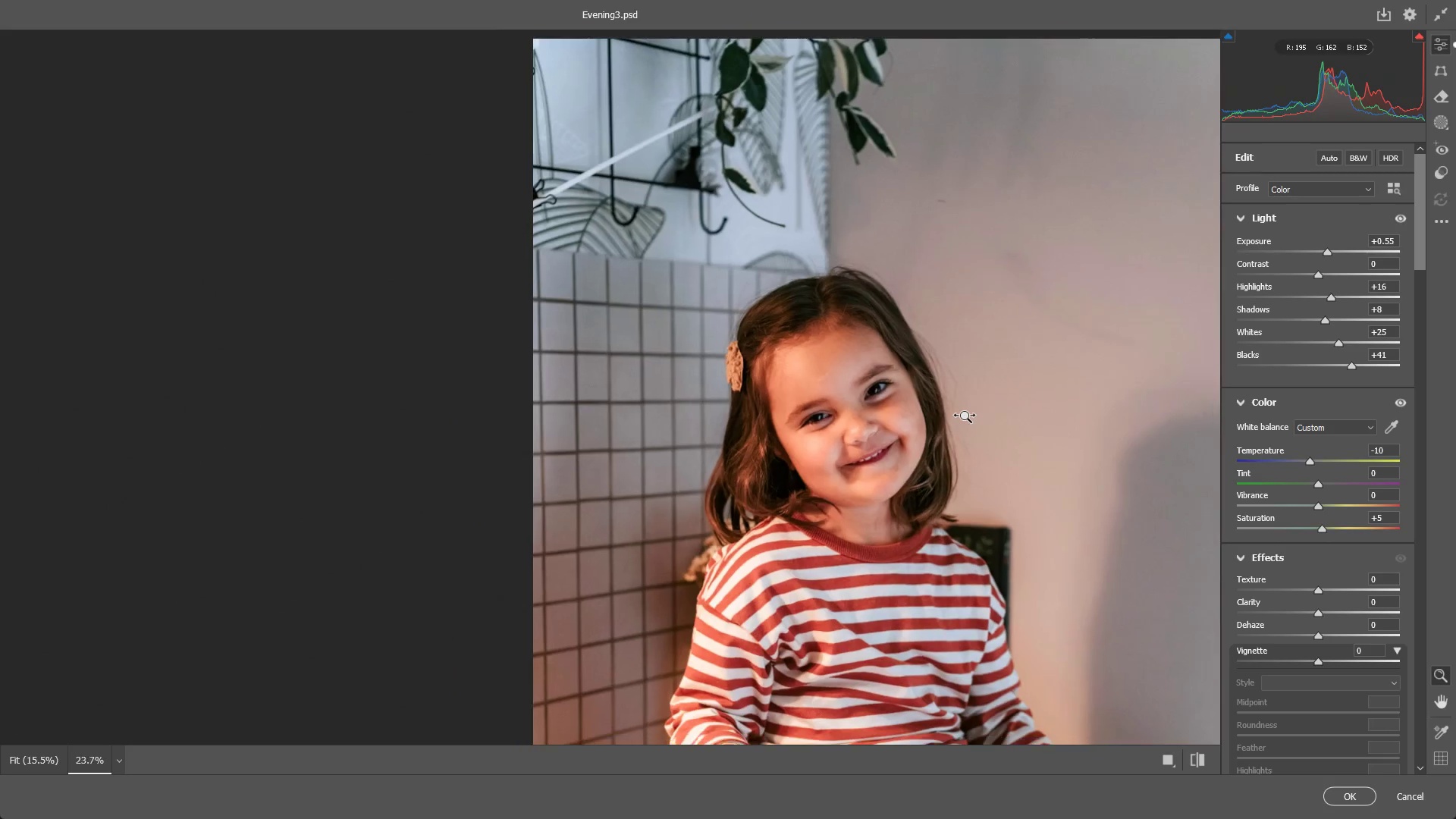 
left_click_drag(start_coordinate=[947, 338], to_coordinate=[928, 369])
 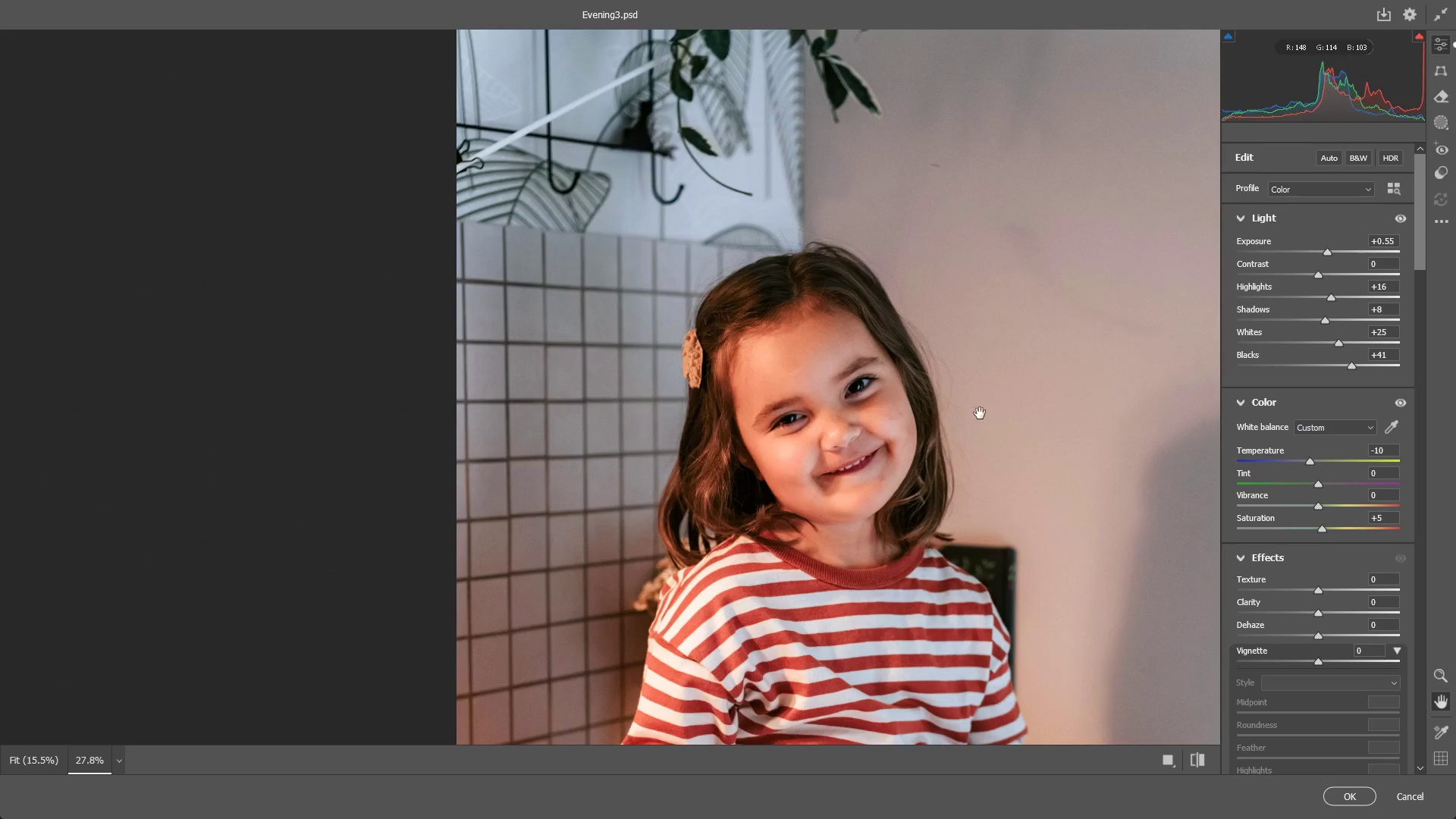 
hold_key(key=Space, duration=1.38)
 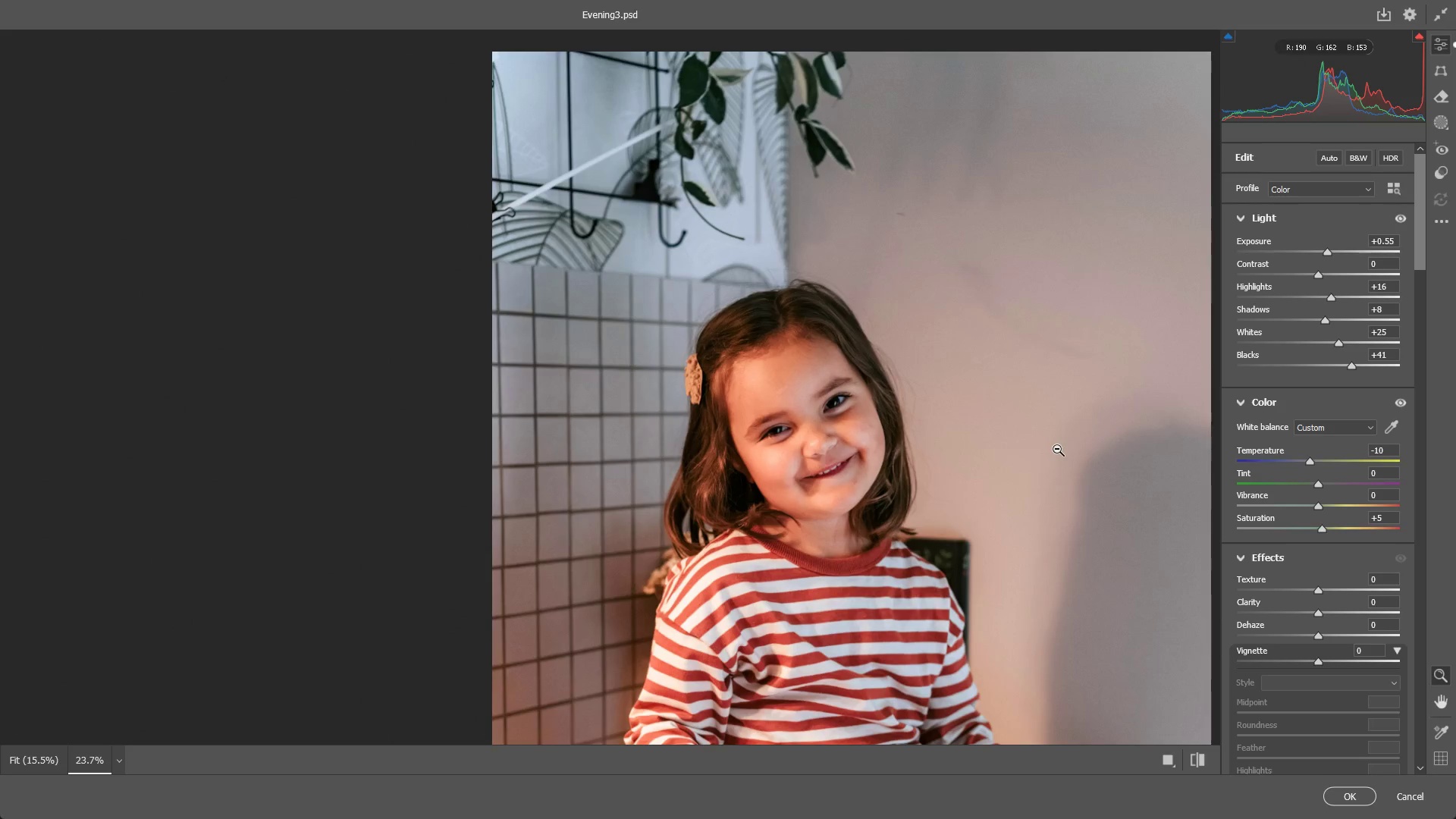 
left_click_drag(start_coordinate=[984, 413], to_coordinate=[965, 416])
 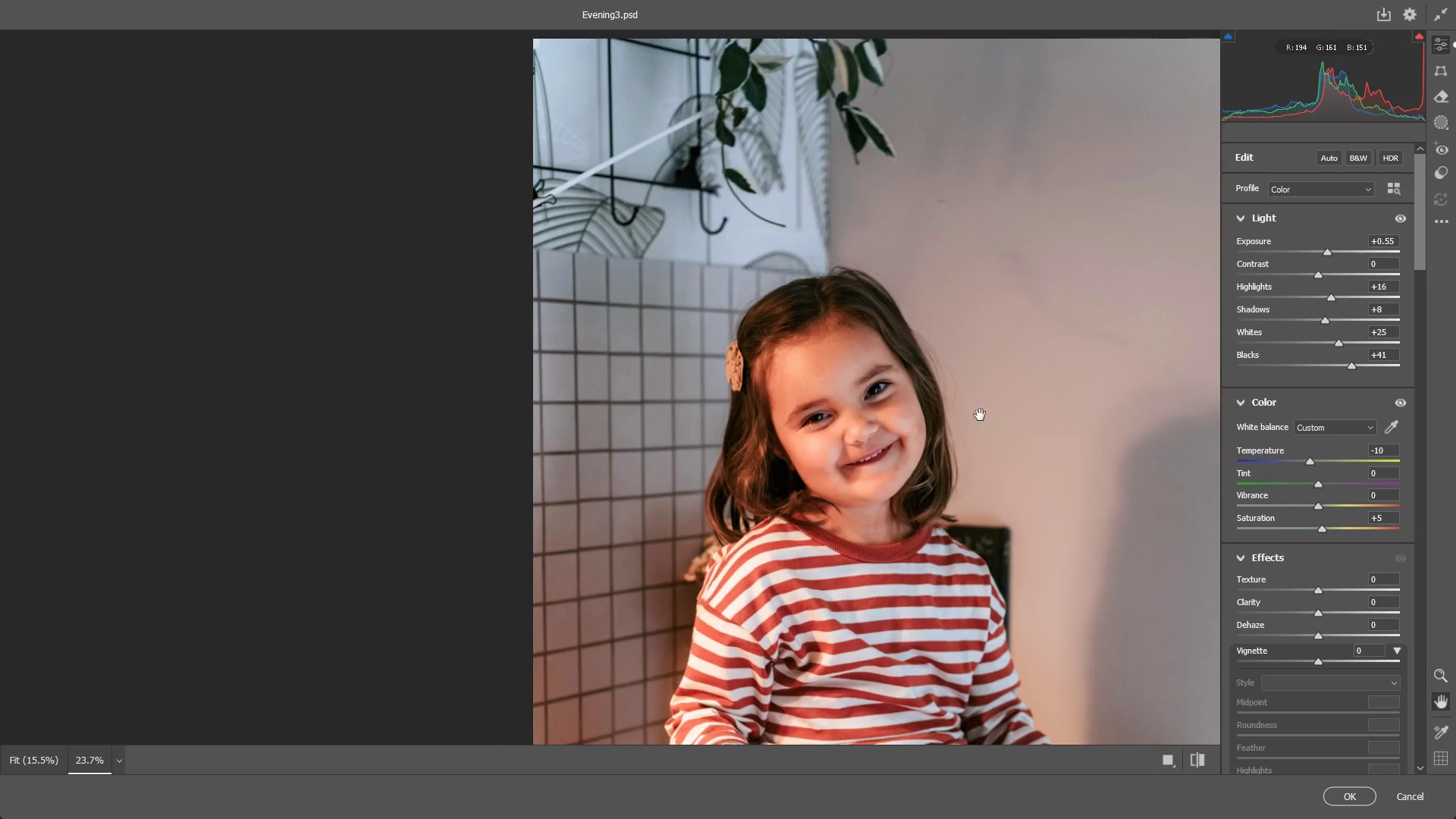 
left_click_drag(start_coordinate=[979, 415], to_coordinate=[938, 428])
 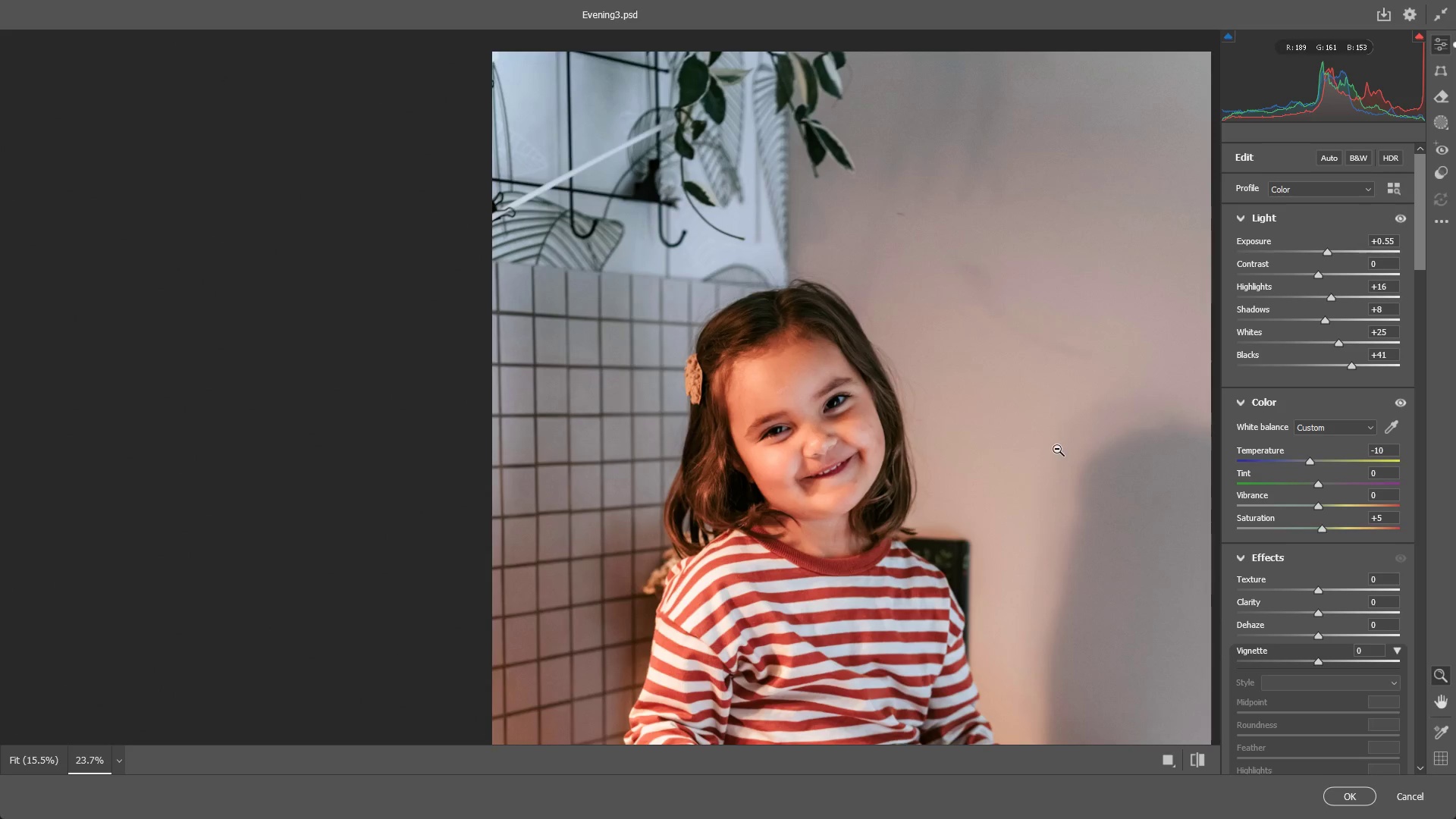 
left_click_drag(start_coordinate=[1057, 449], to_coordinate=[1053, 449])
 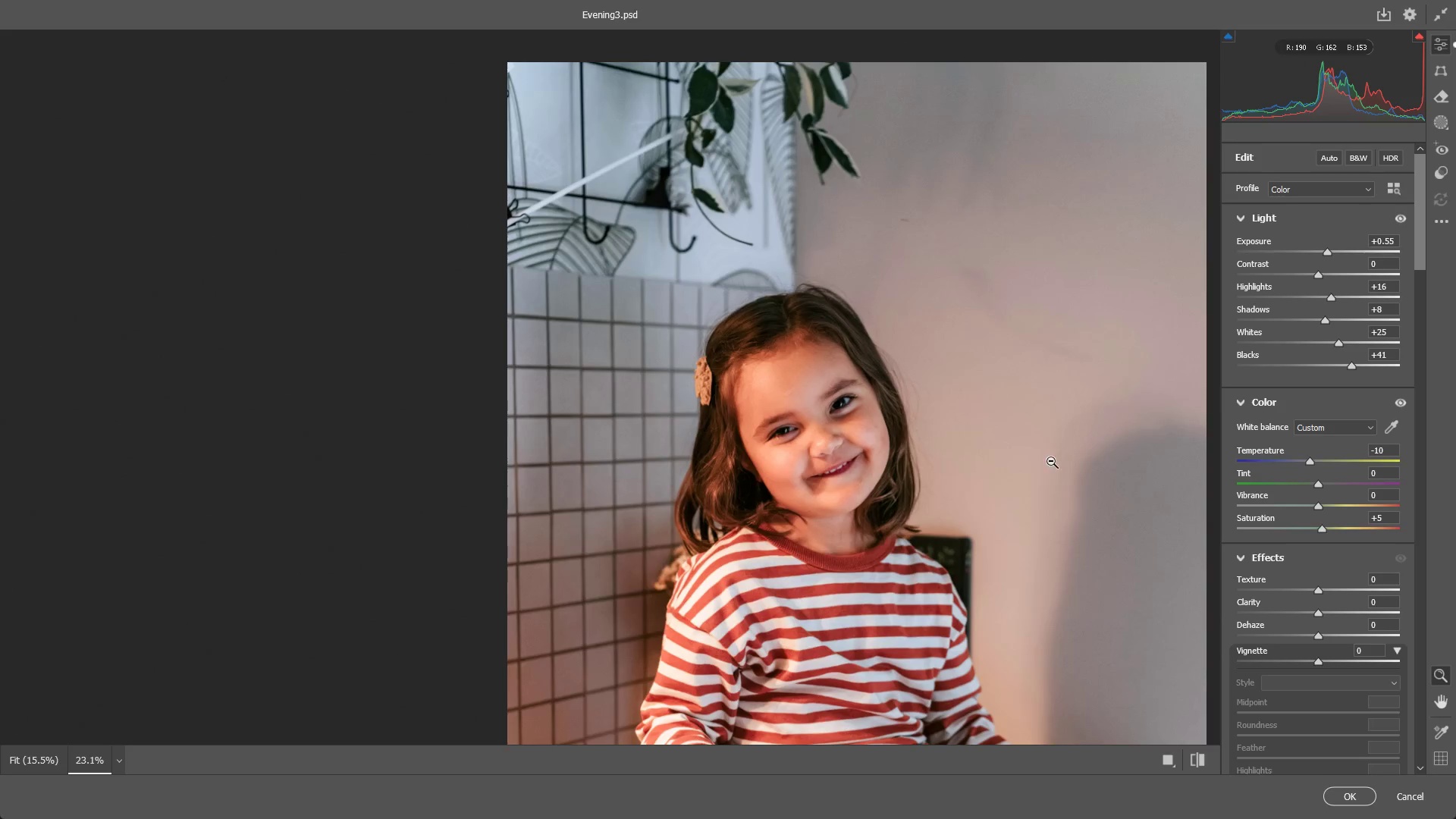 
hold_key(key=Space, duration=0.64)
 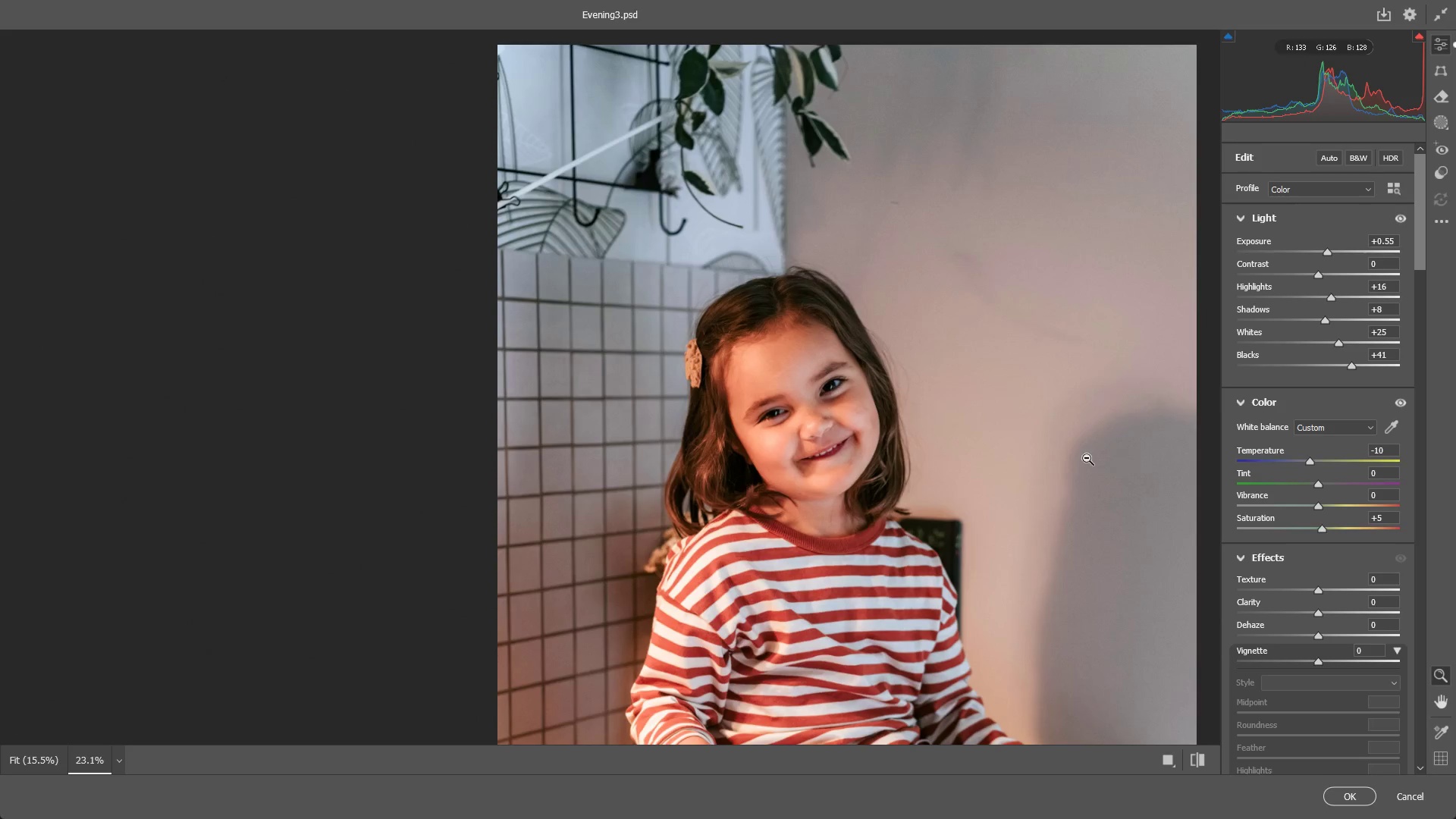 
left_click_drag(start_coordinate=[1027, 505], to_coordinate=[1017, 488])
 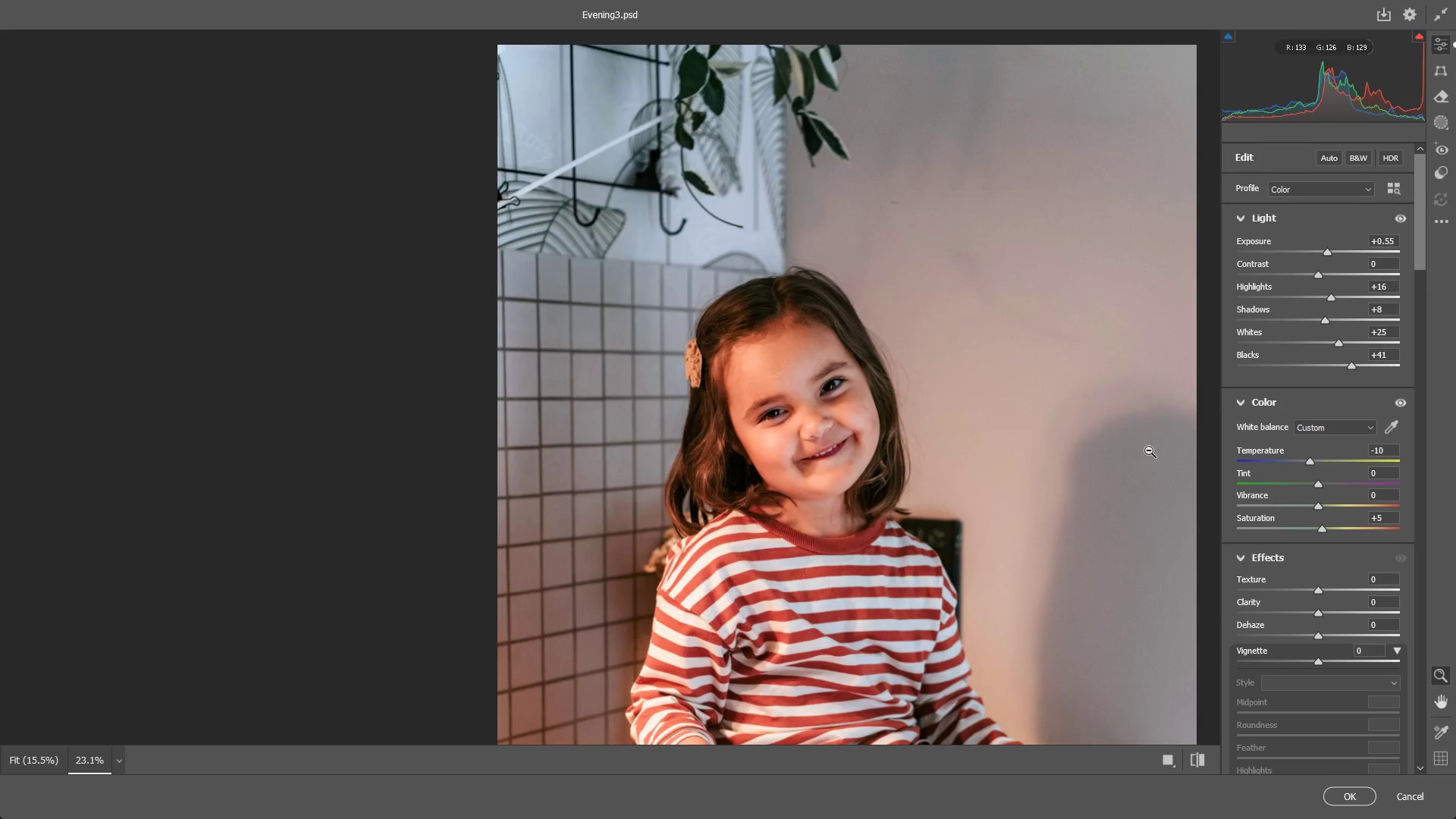 
hold_key(key=Space, duration=1.03)
 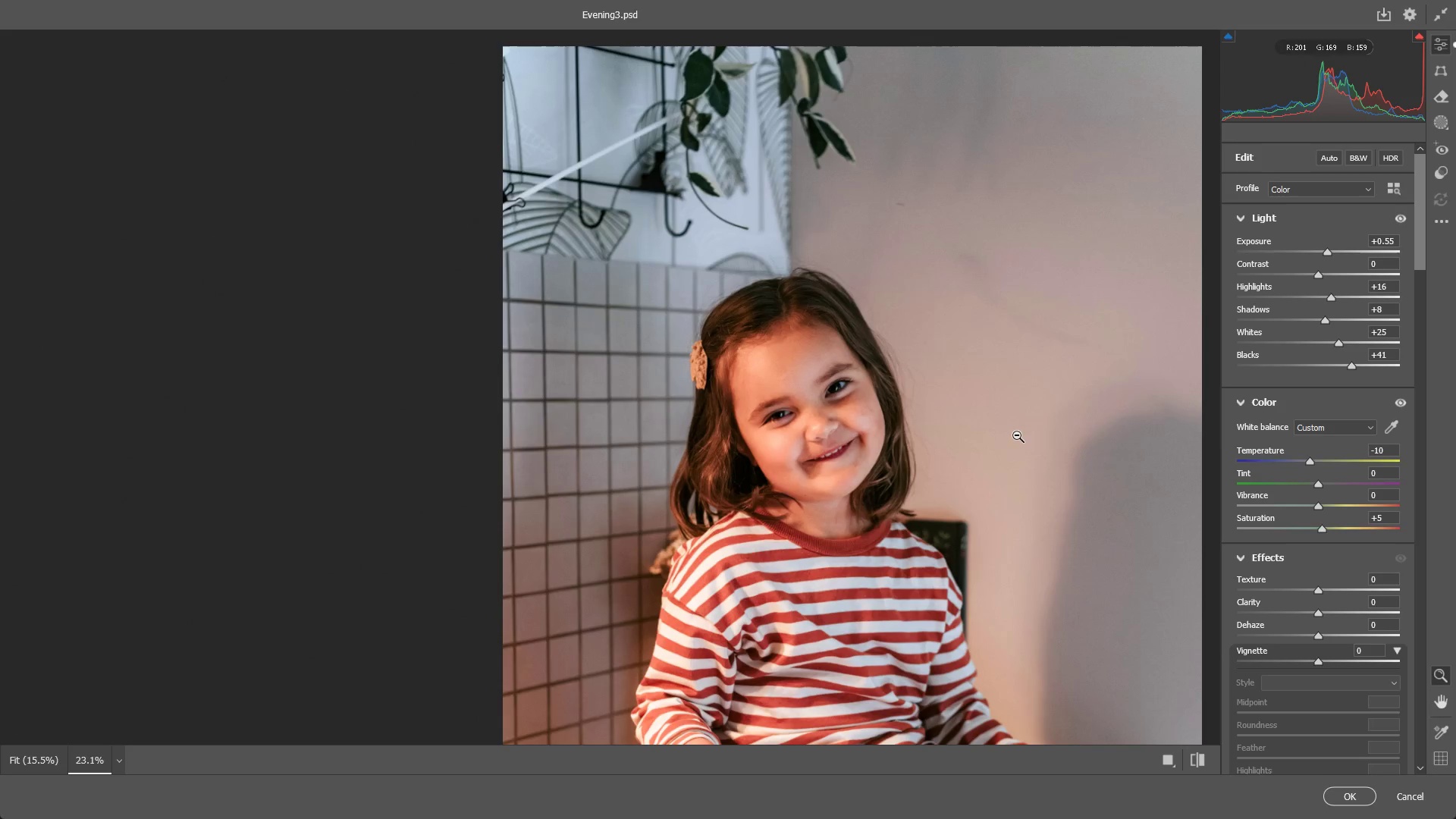 
left_click_drag(start_coordinate=[1015, 424], to_coordinate=[1021, 425])
 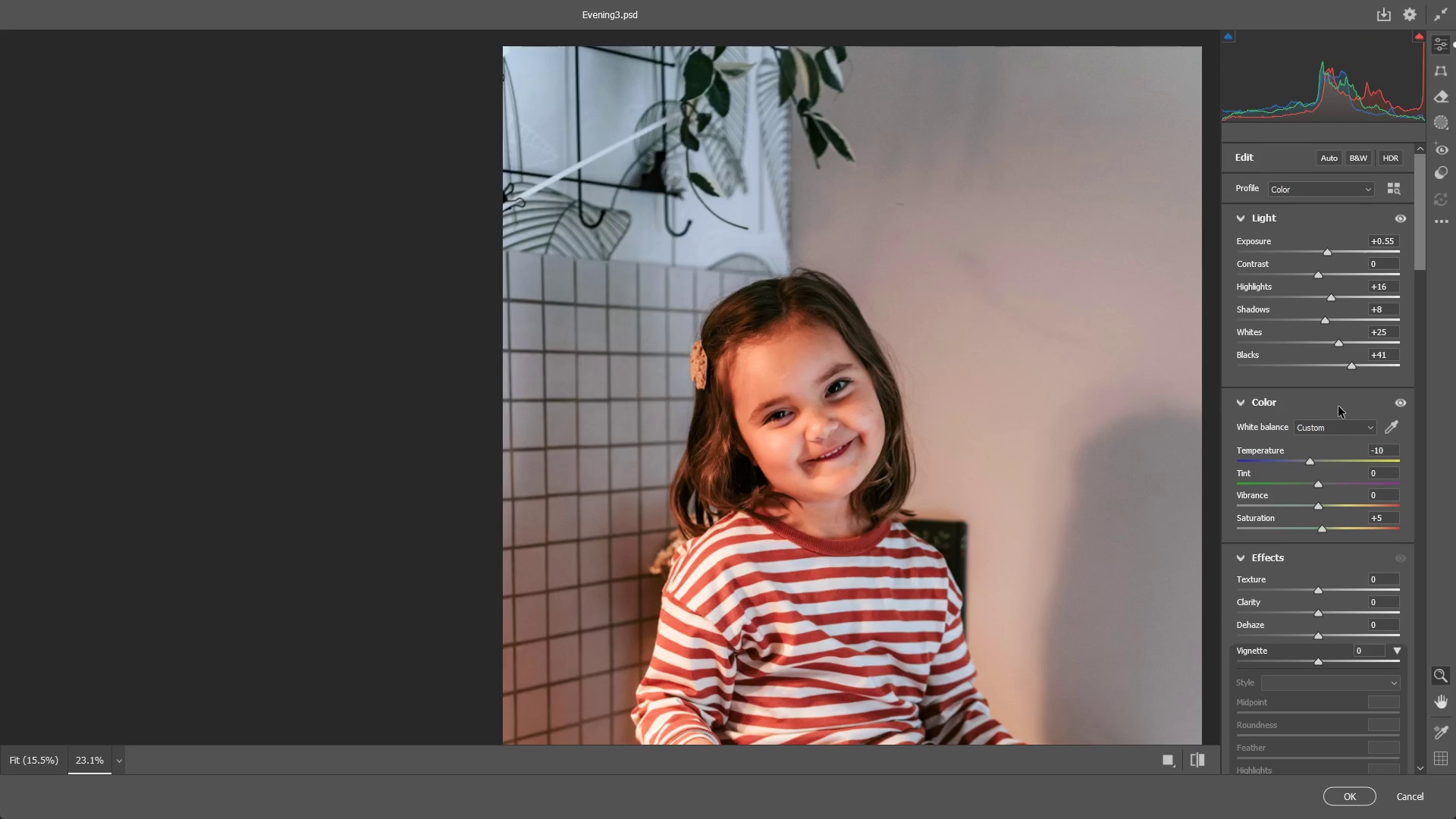 
scroll: coordinate [915, 350], scroll_direction: down, amount: 4.0
 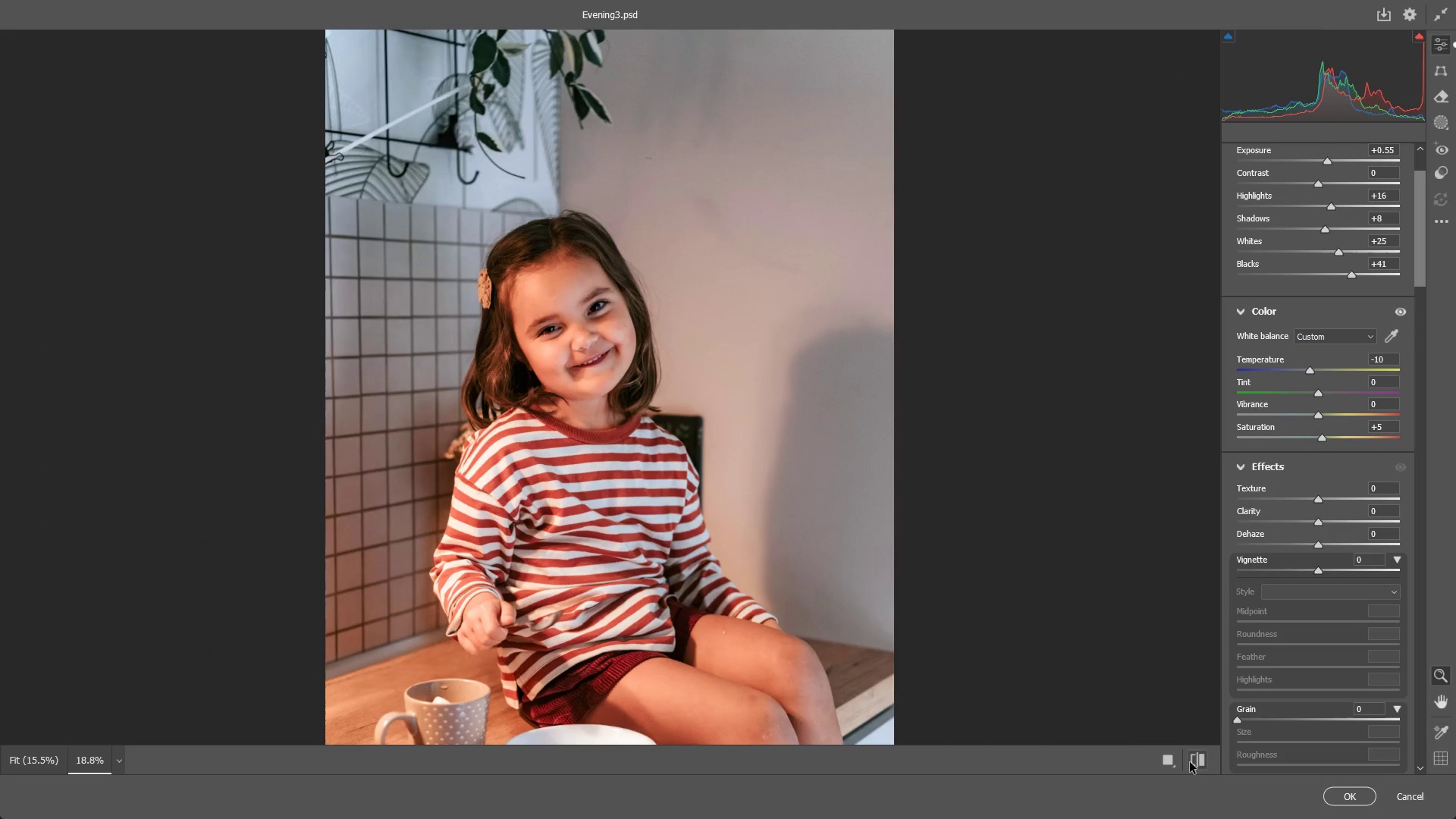 
double_click([1191, 760])
 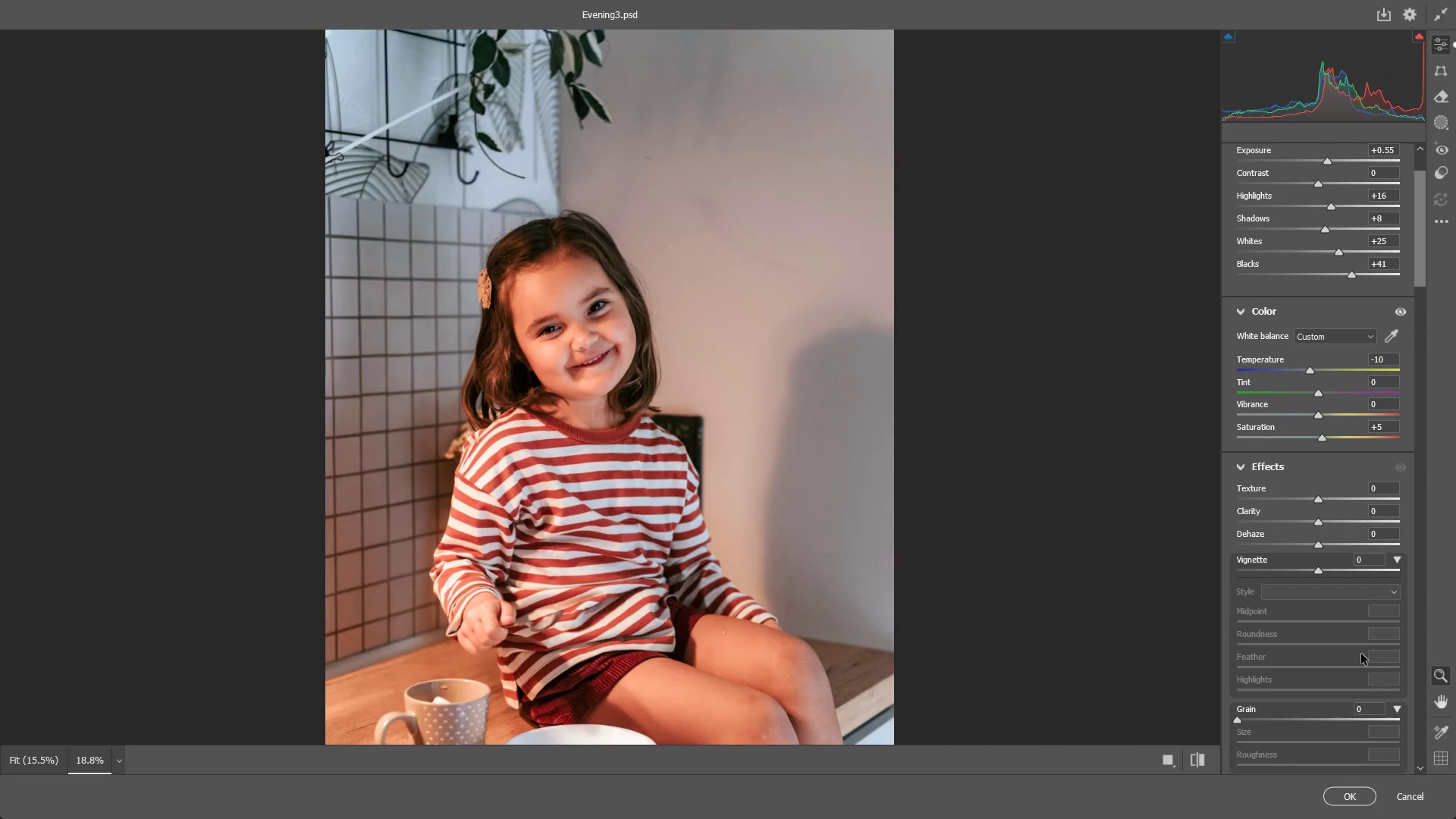 
left_click([1354, 799])
 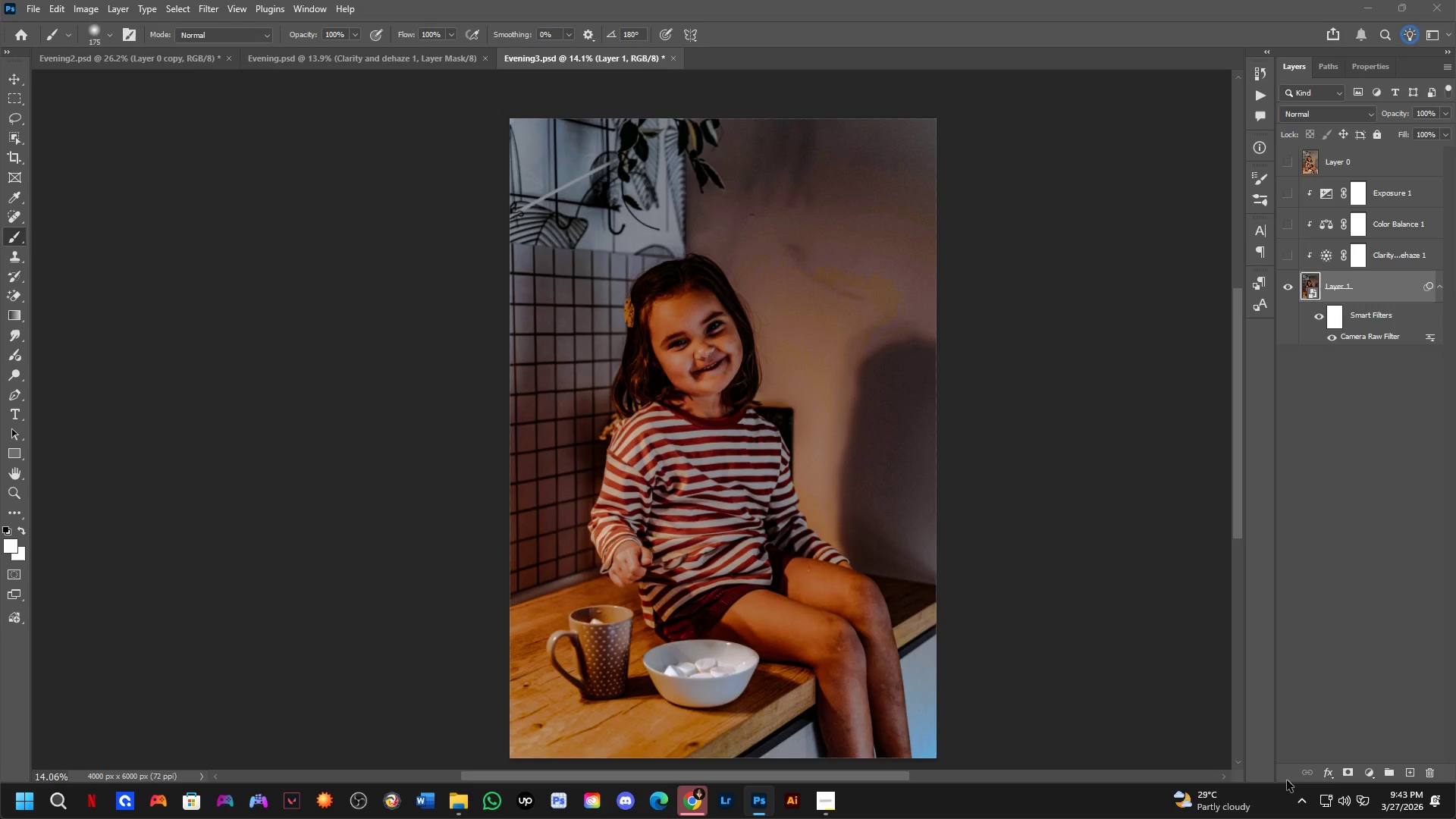 
wait(5.16)
 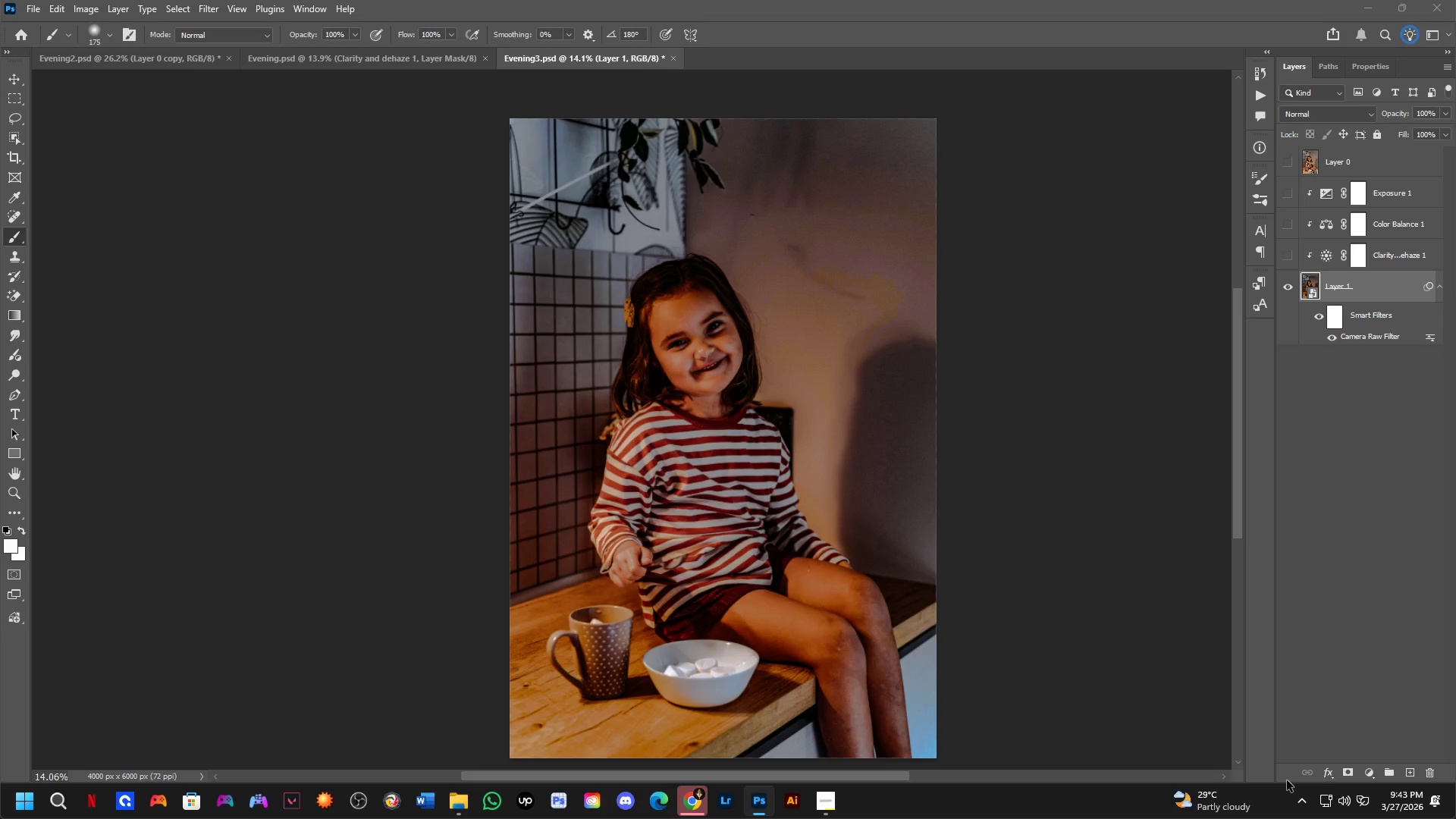 
hold_key(key=Space, duration=0.38)
 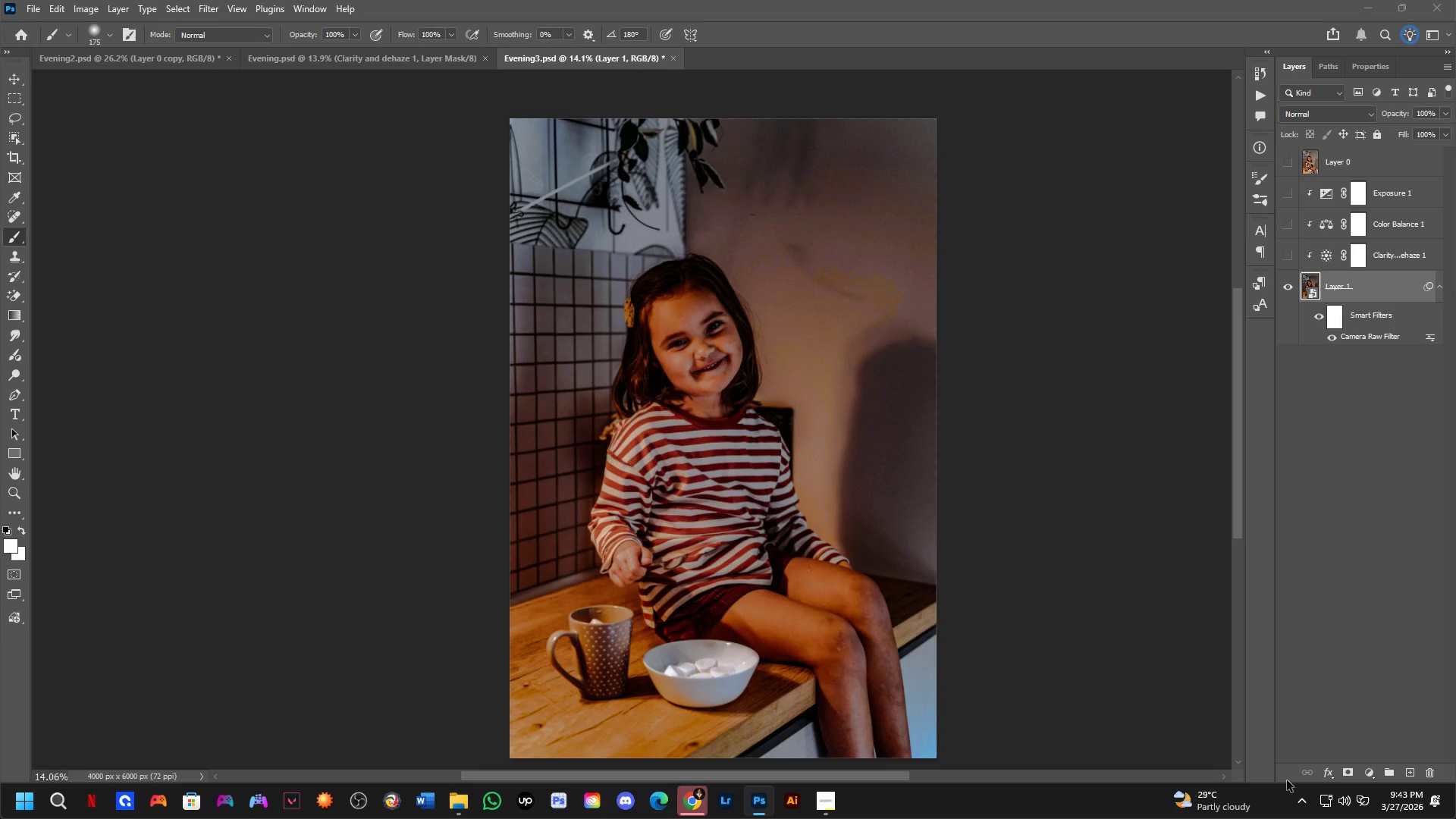 
left_click_drag(start_coordinate=[723, 414], to_coordinate=[739, 422])
 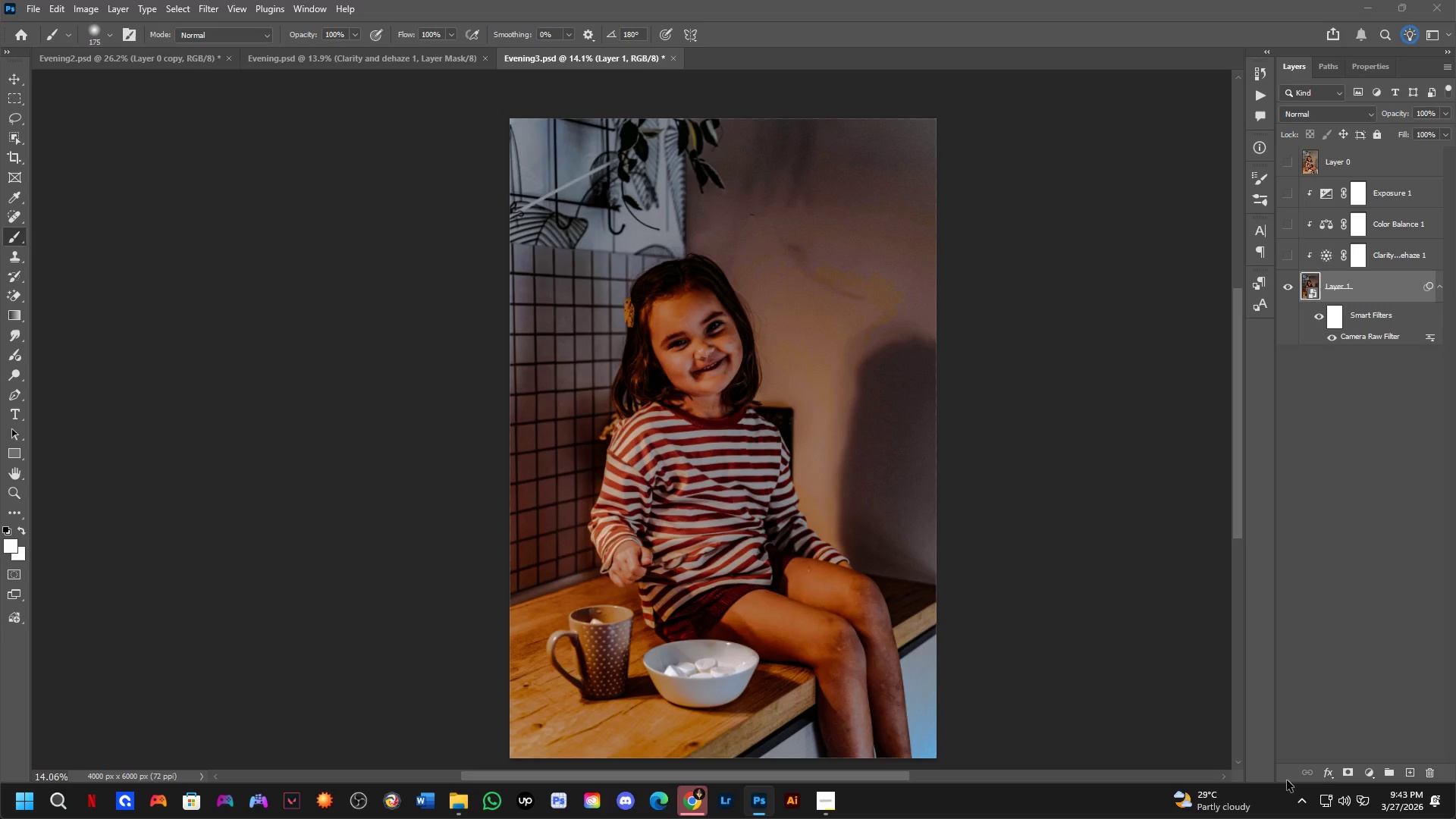 
scroll: coordinate [721, 400], scroll_direction: down, amount: 2.0
 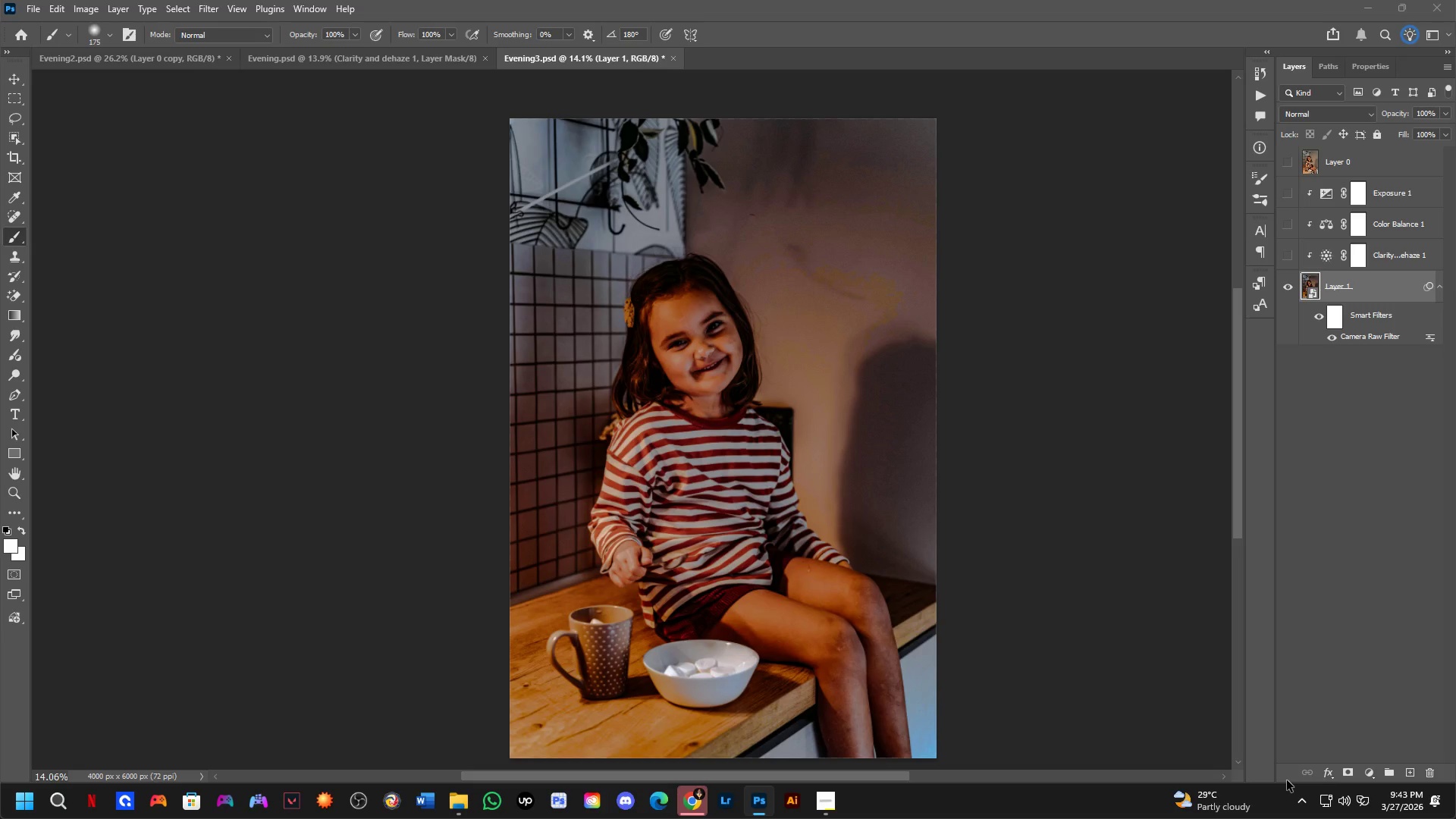 
key(Control+ControlLeft)
 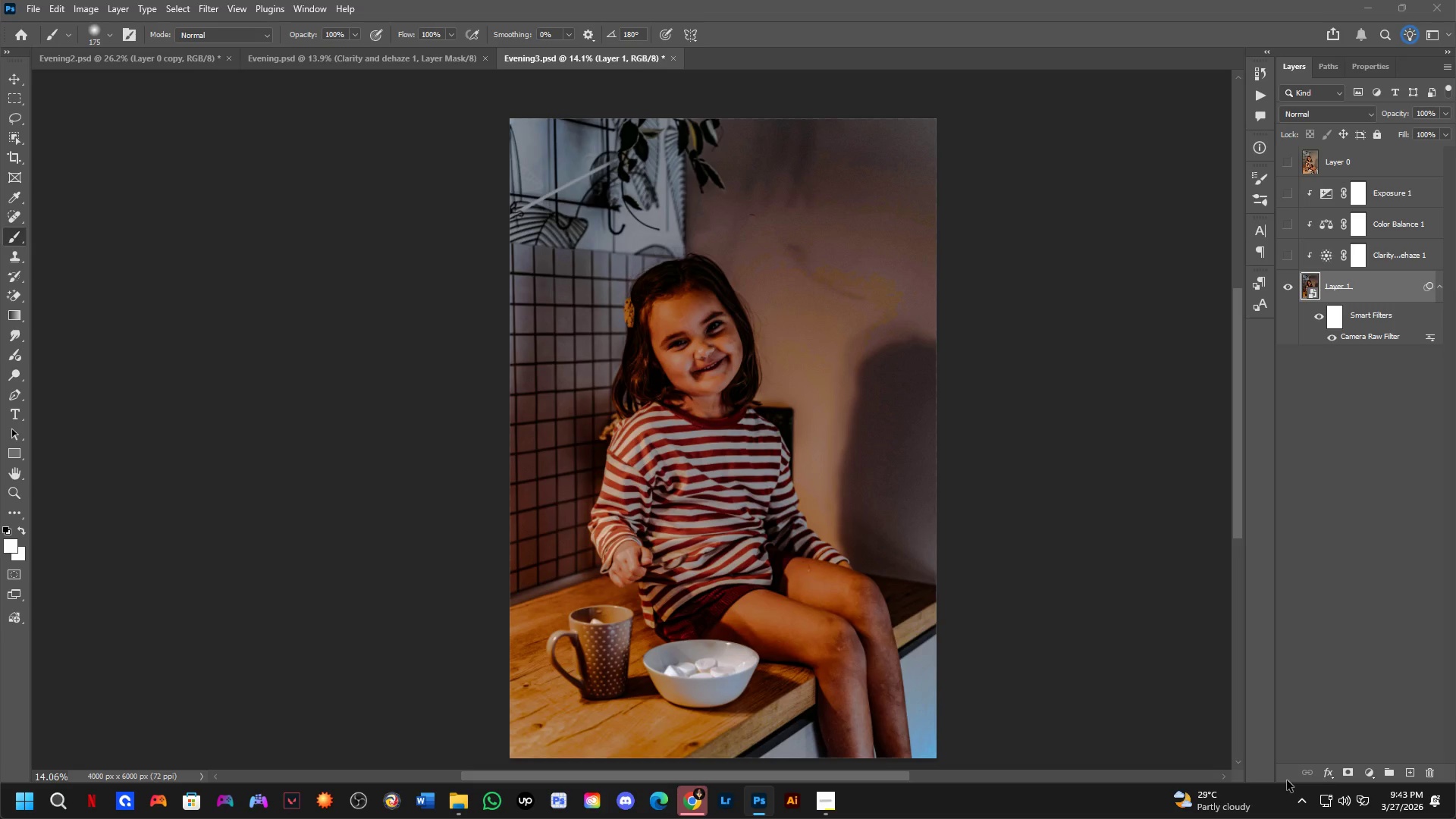 
key(Control+Tab)
 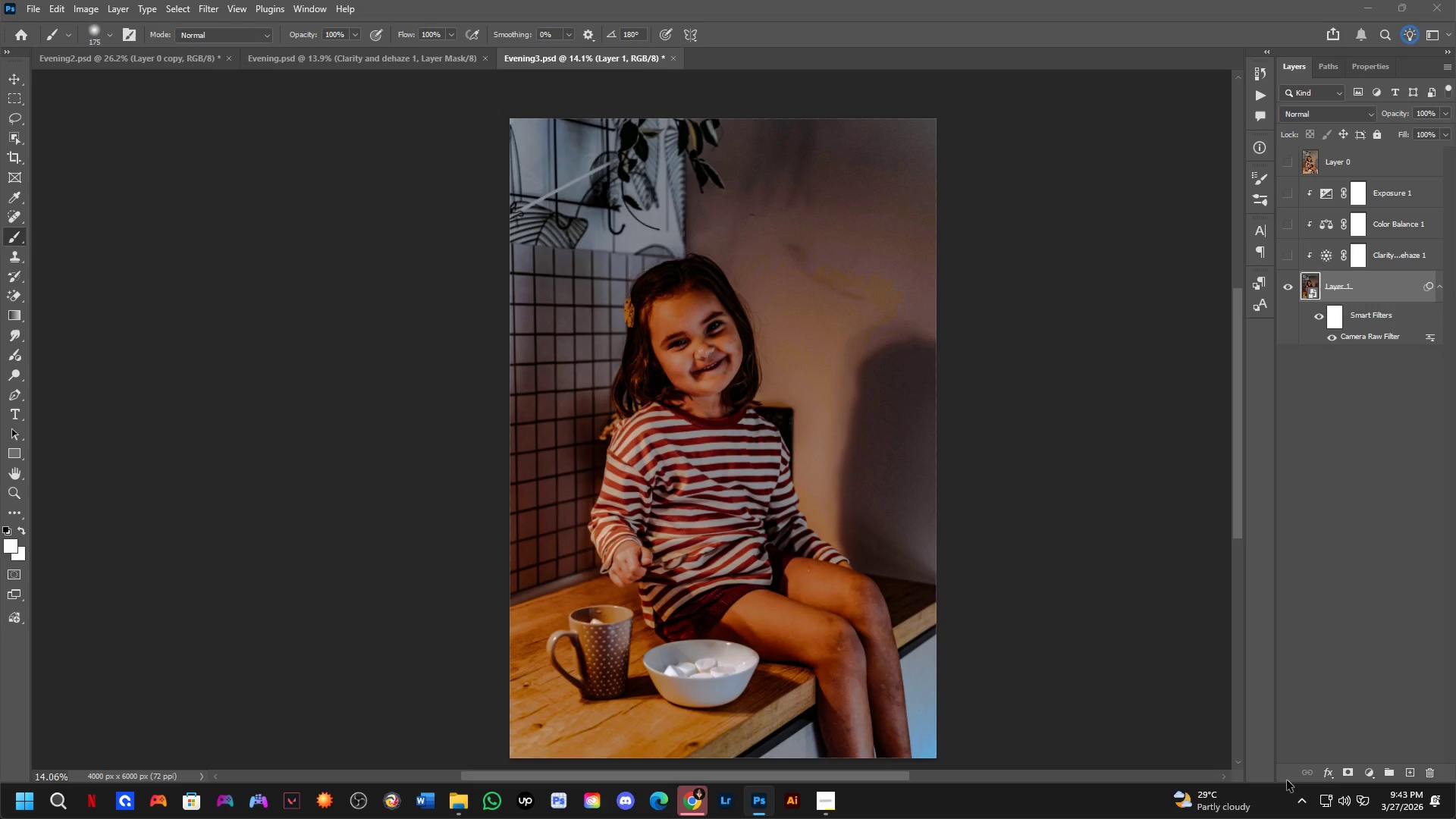 
key(Control+Tab)
 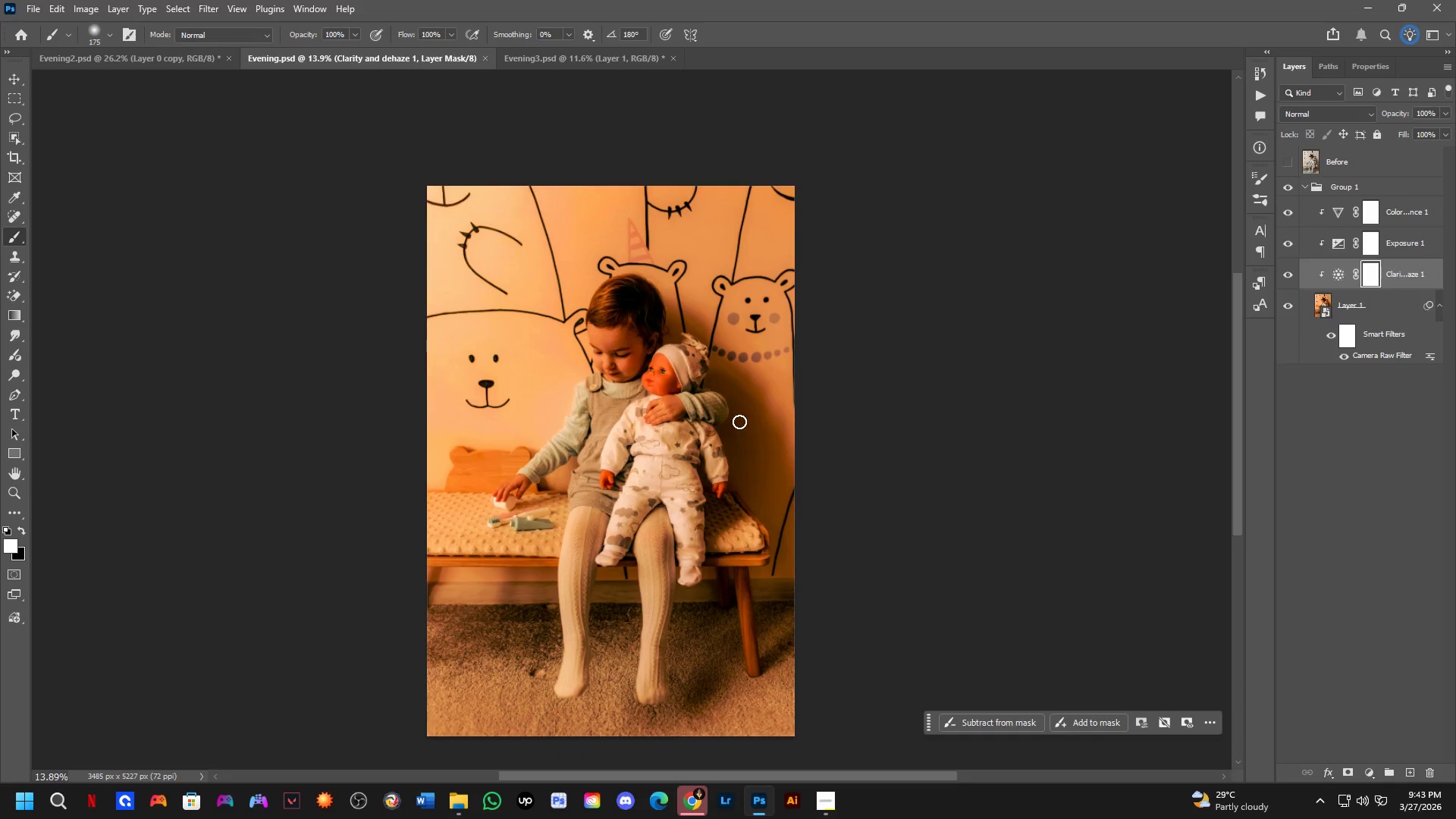 
key(Control+ControlLeft)
 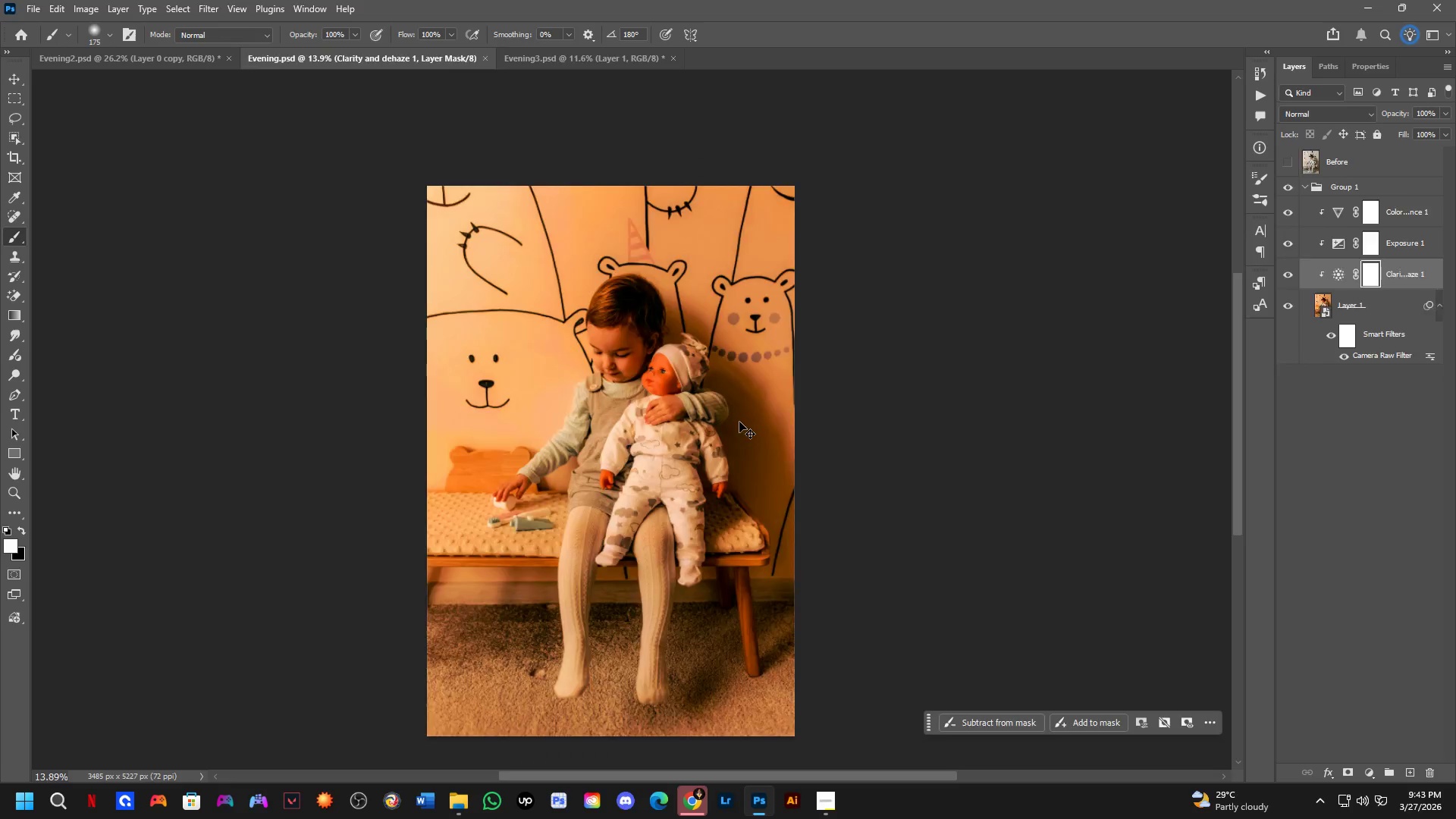 
key(Control+Tab)
 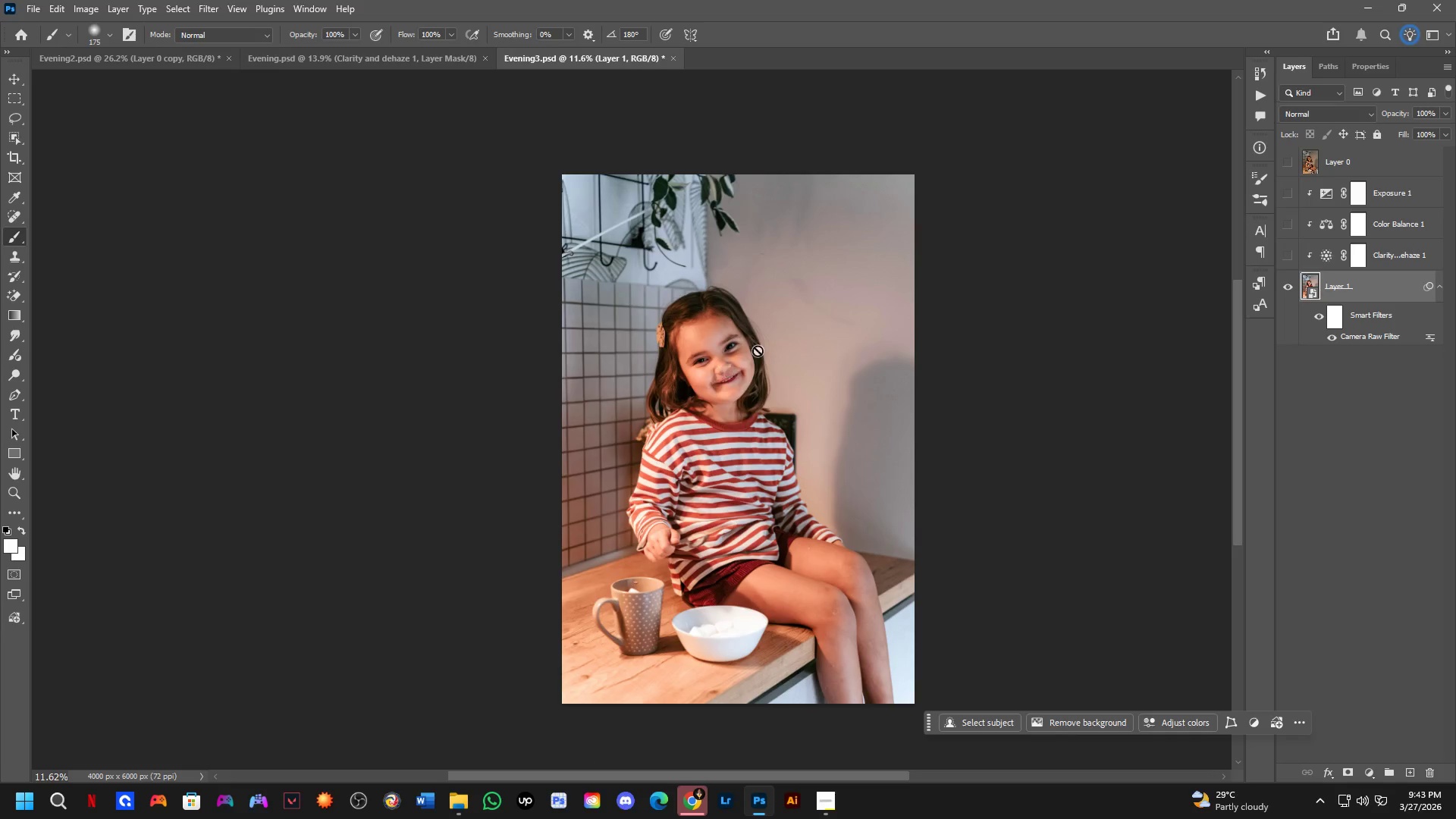 
key(Shift+ShiftLeft)
 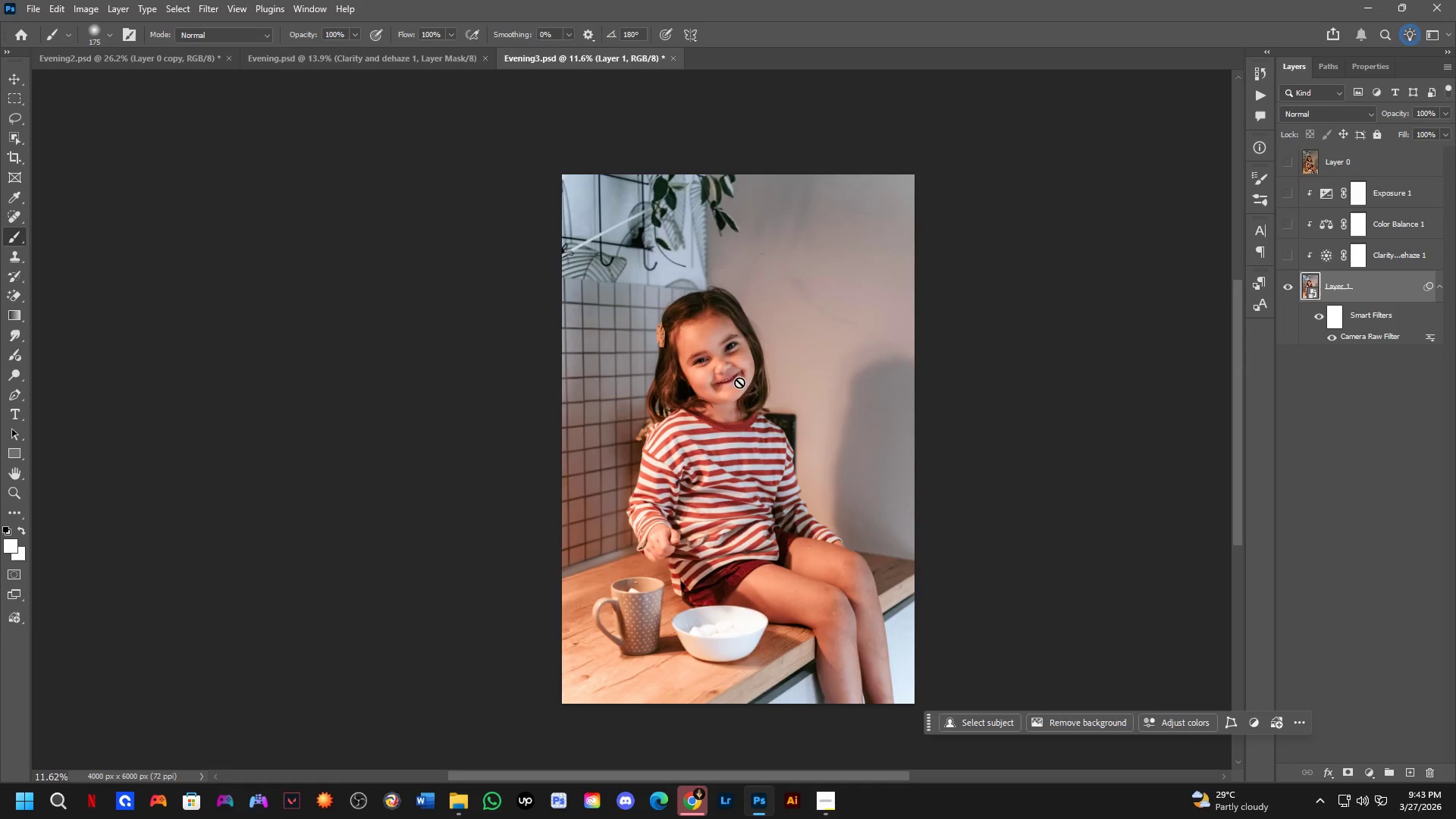 
scroll: coordinate [734, 381], scroll_direction: none, amount: 0.0
 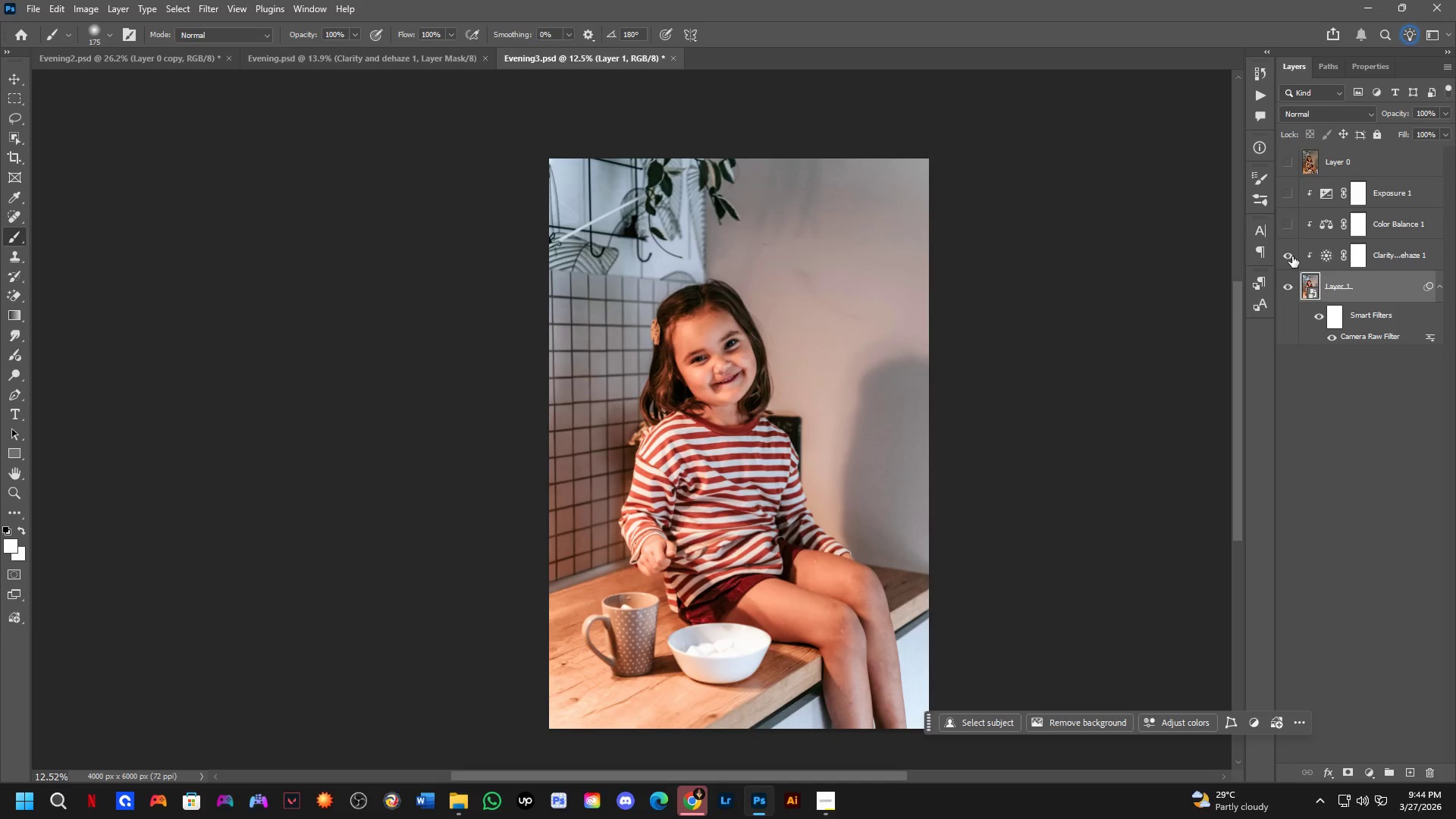 
left_click([1286, 230])
 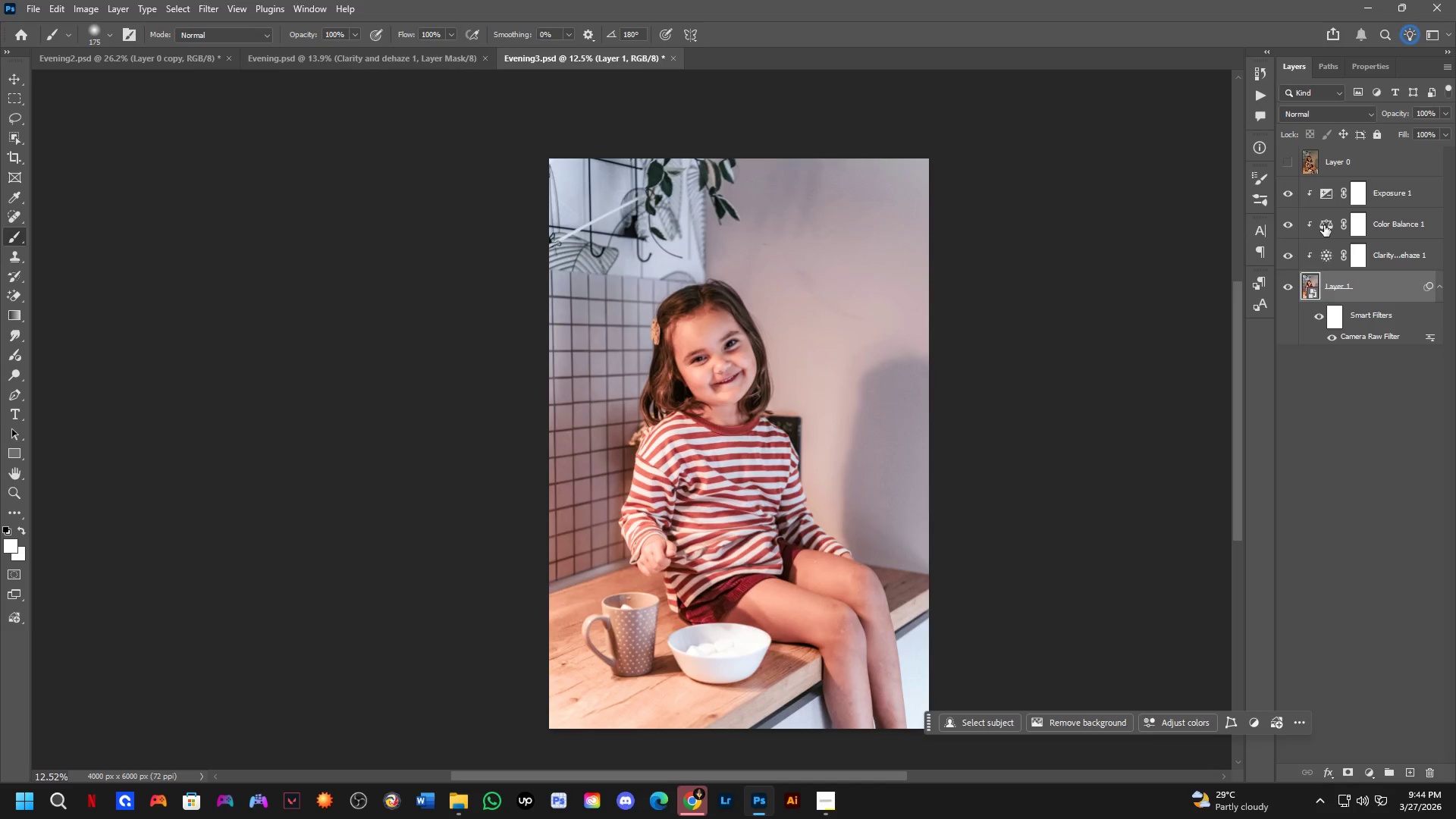 
key(Backspace)
 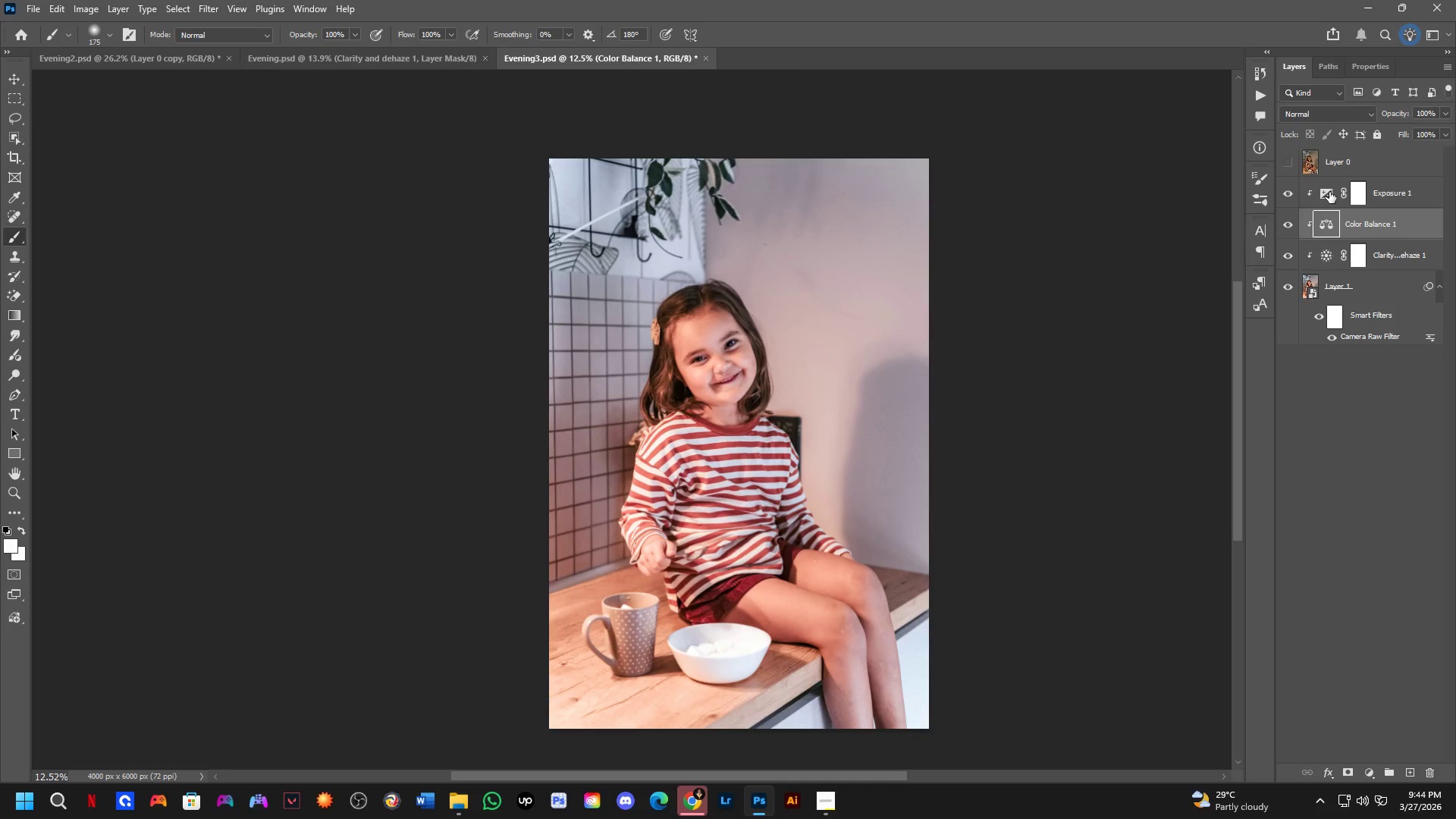 
left_click([1329, 191])
 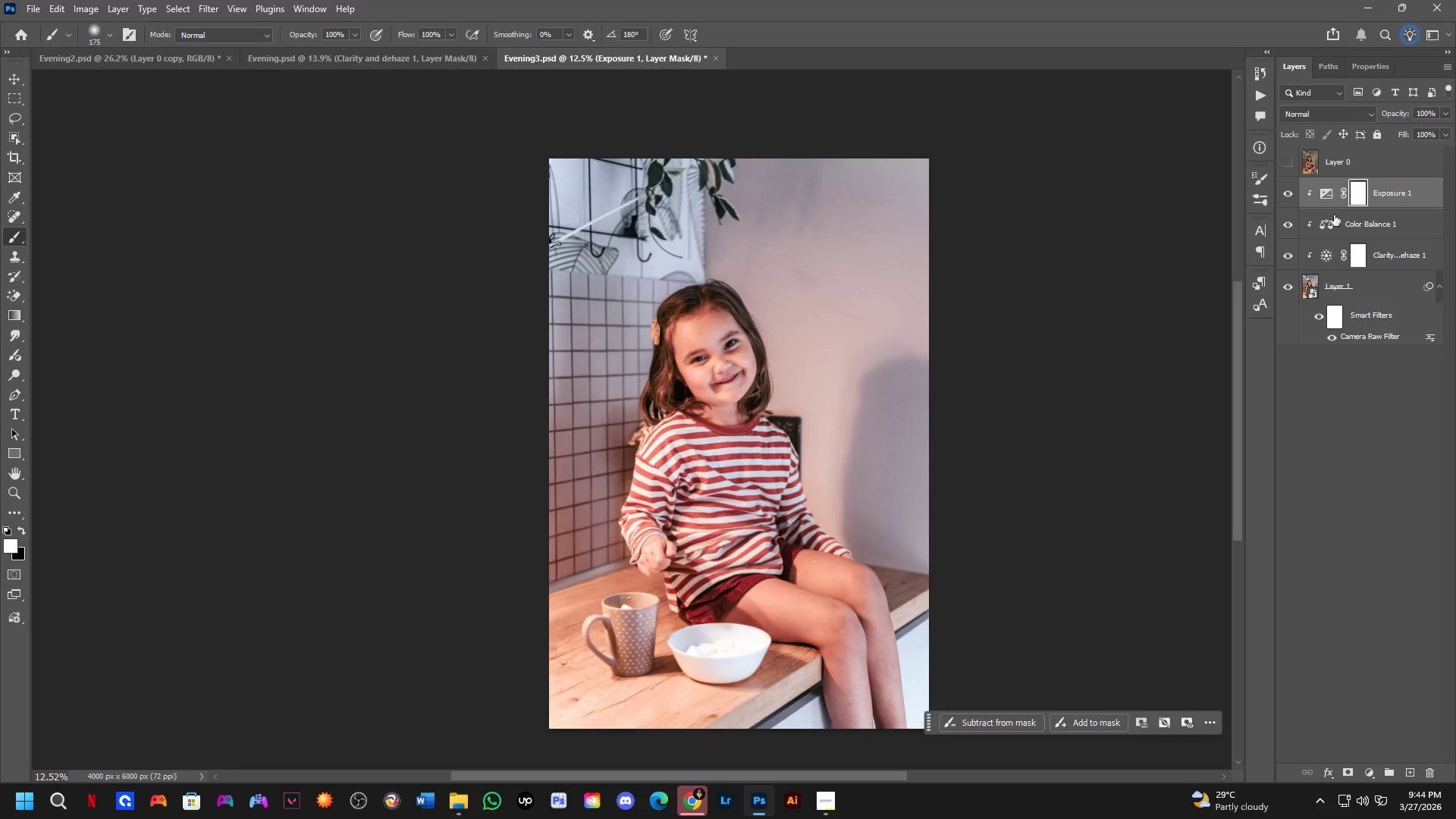 
left_click([1335, 224])
 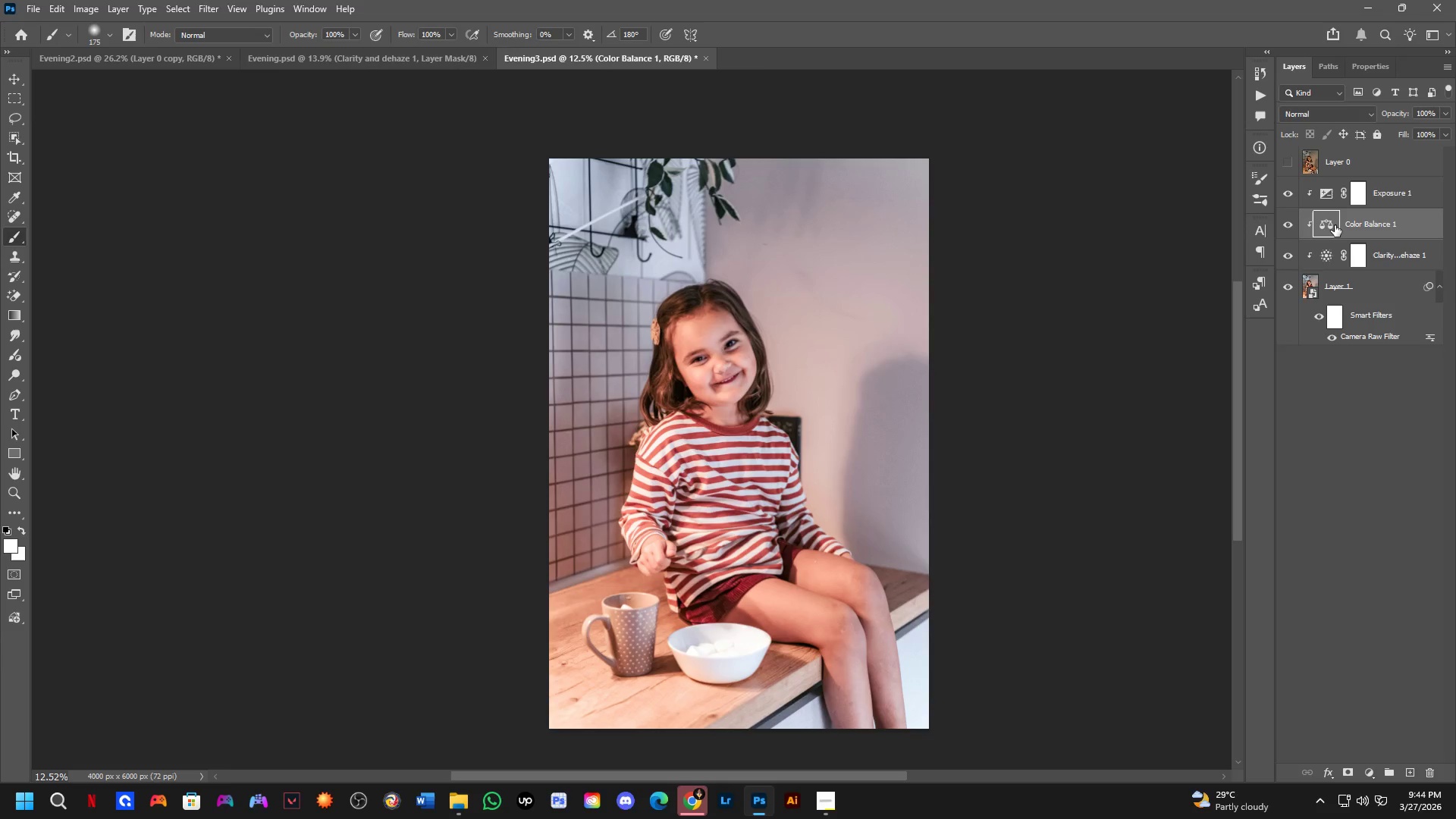 
key(Backspace)
 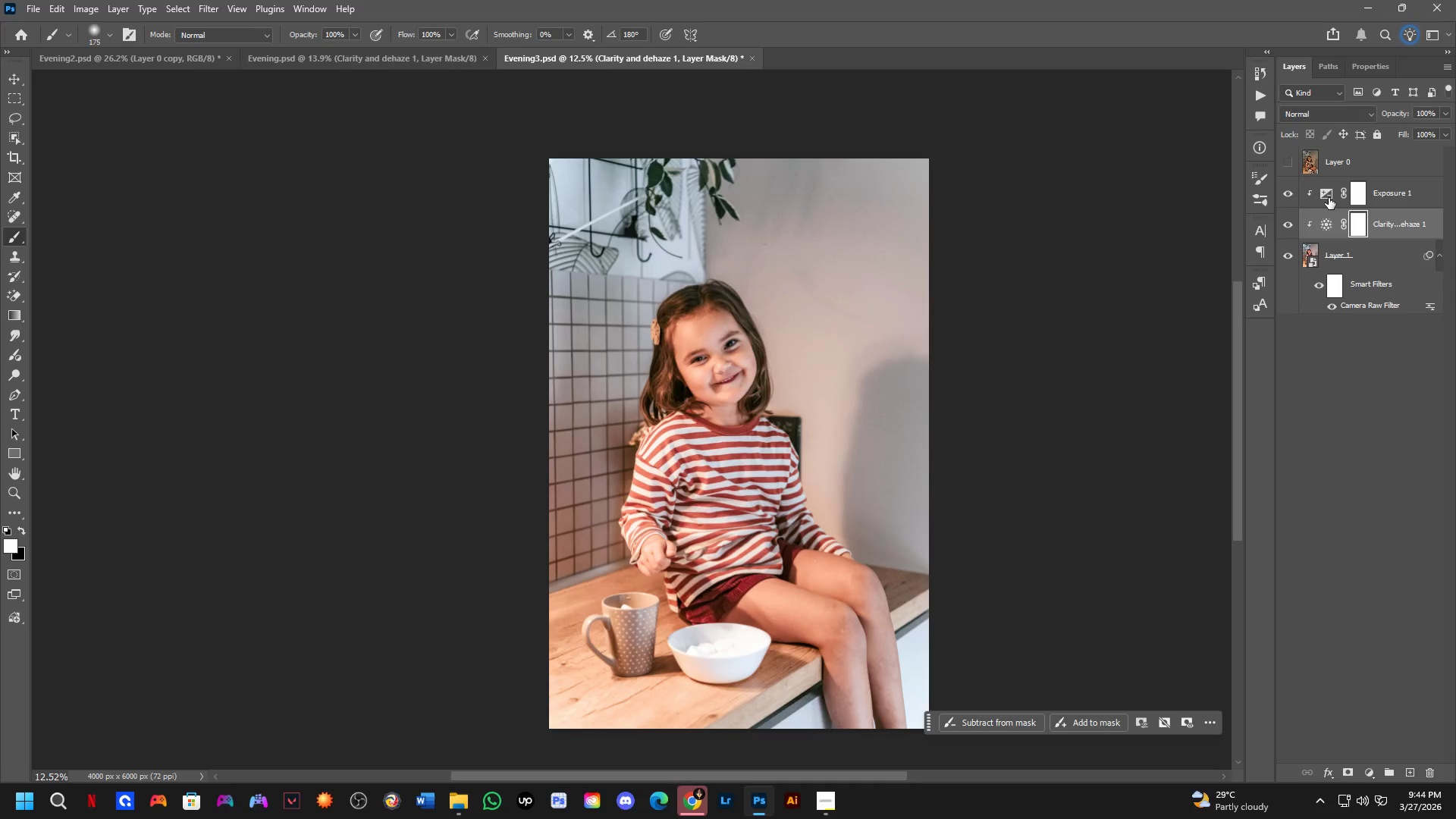 
double_click([1326, 199])
 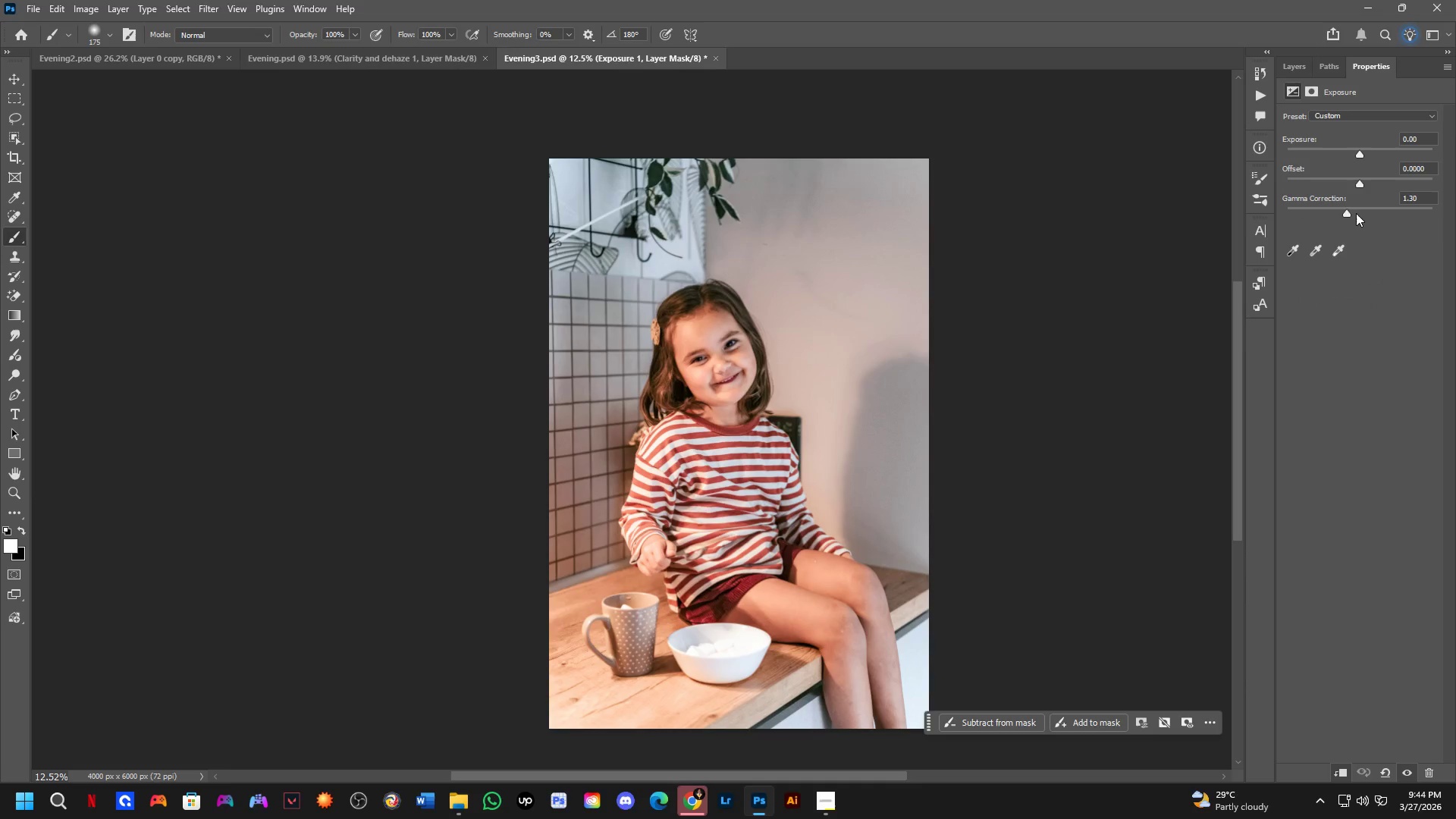 
double_click([1348, 212])
 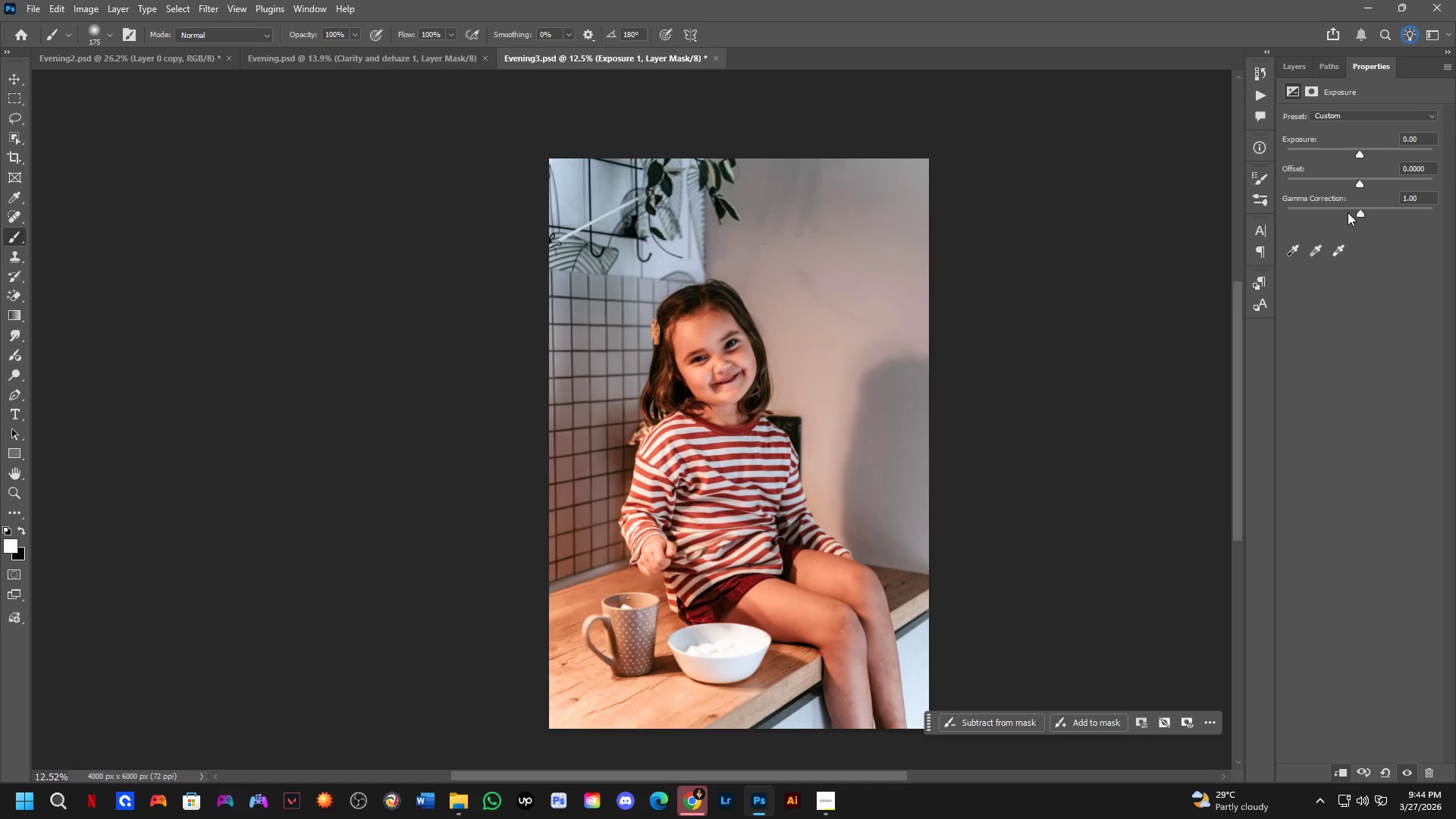 
key(Control+Z)
 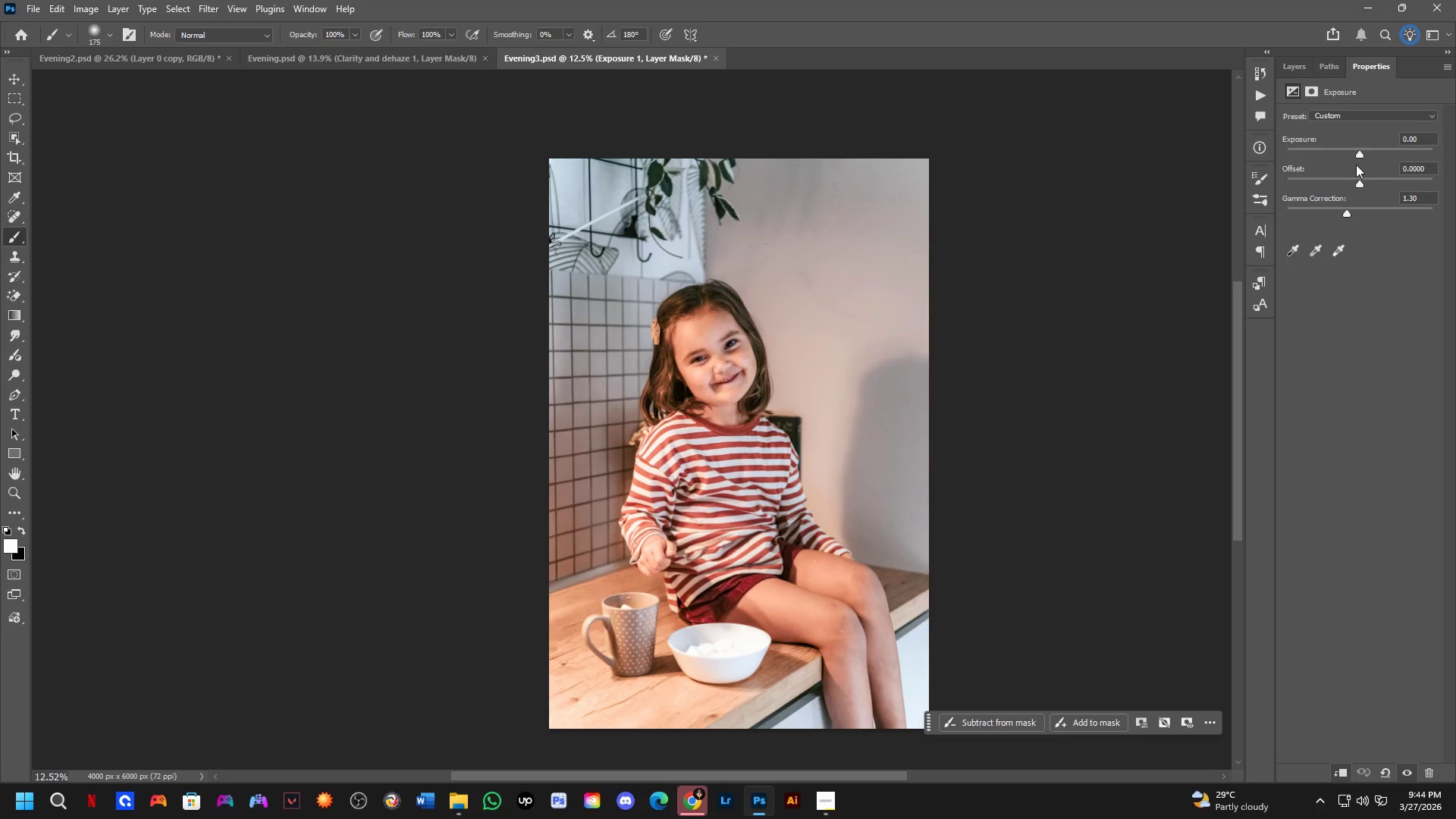 
left_click_drag(start_coordinate=[1361, 155], to_coordinate=[1350, 152])
 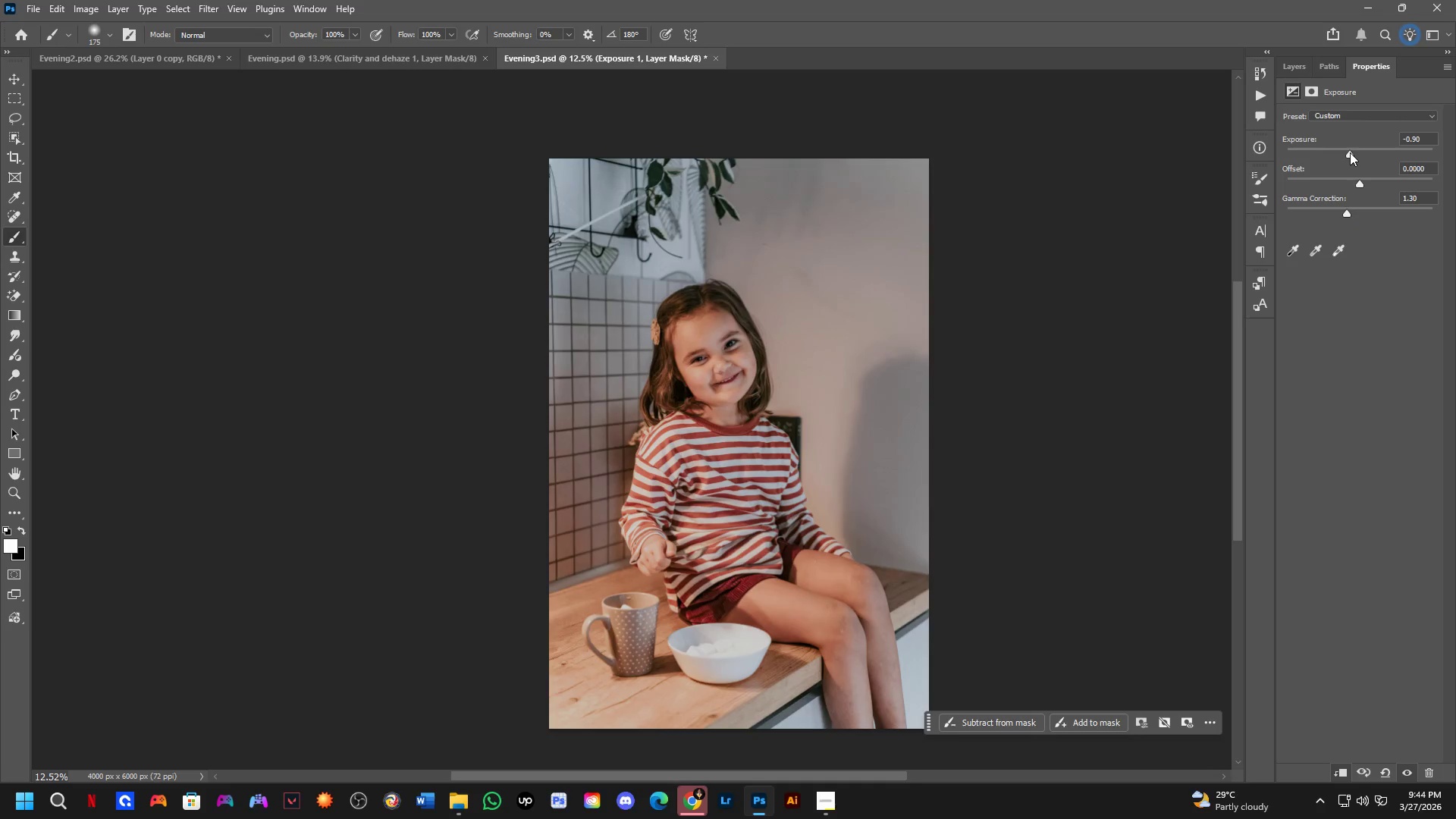 
key(Control+ControlLeft)
 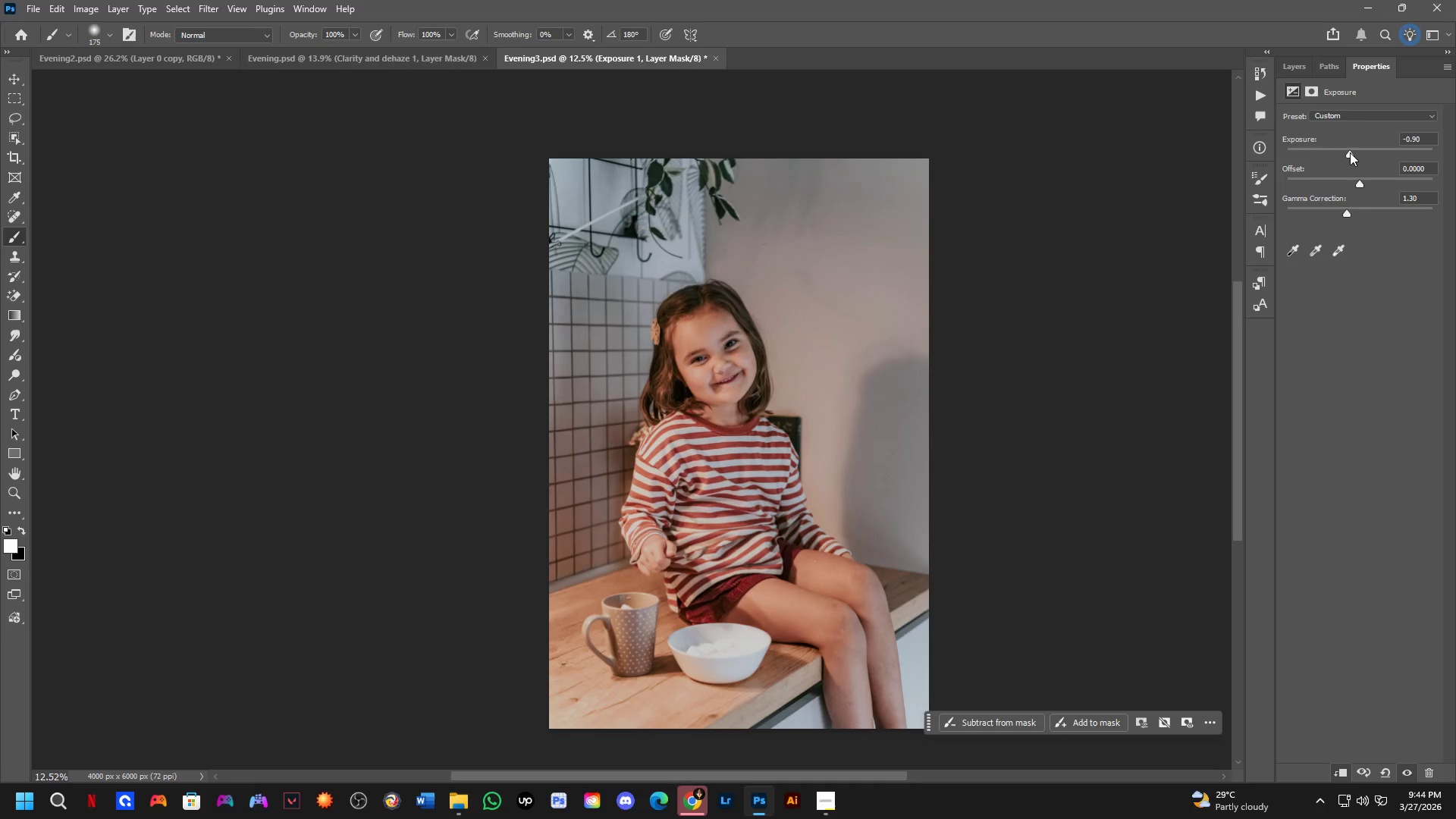 
key(Control+Z)
 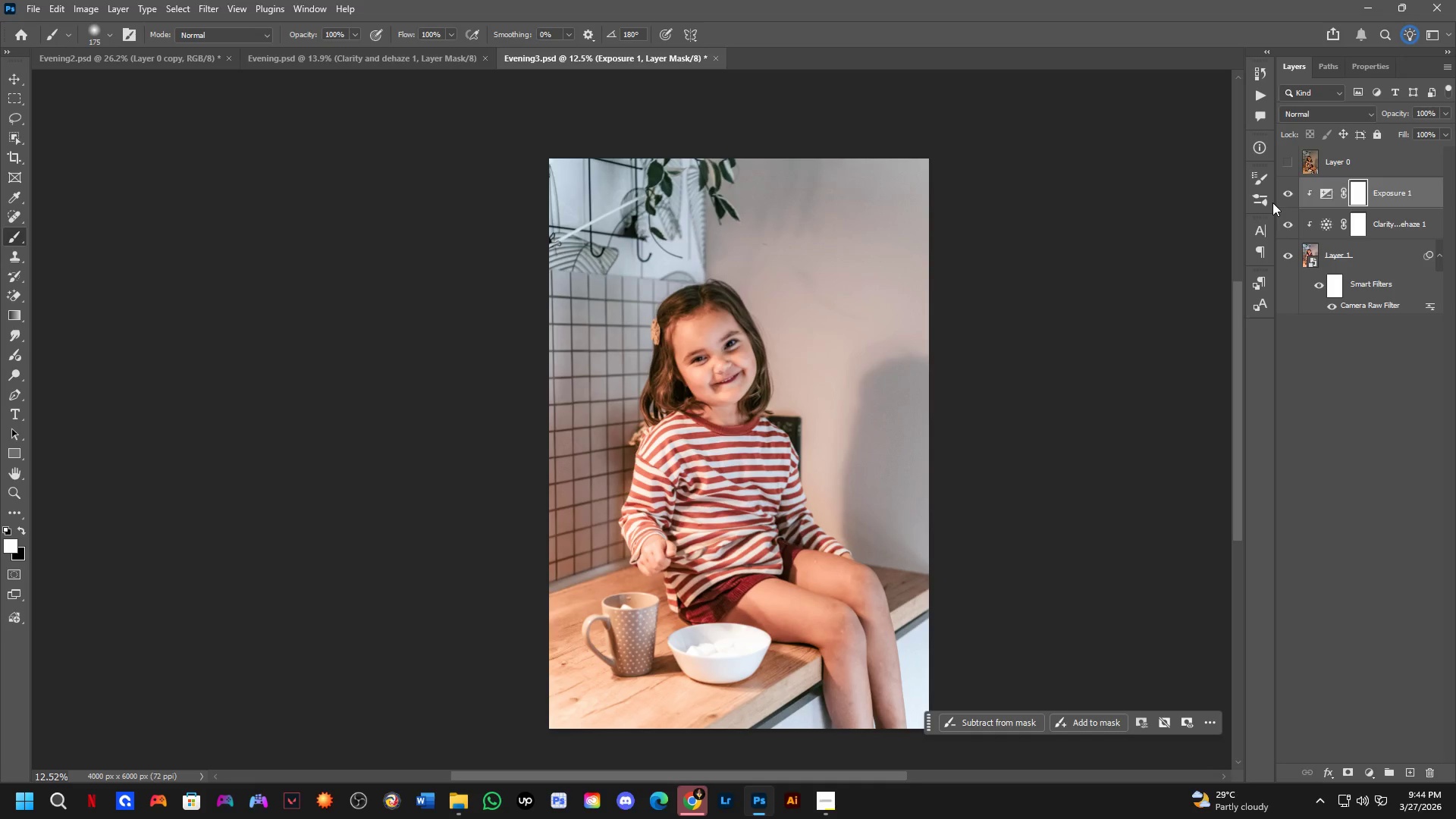 
wait(7.95)
 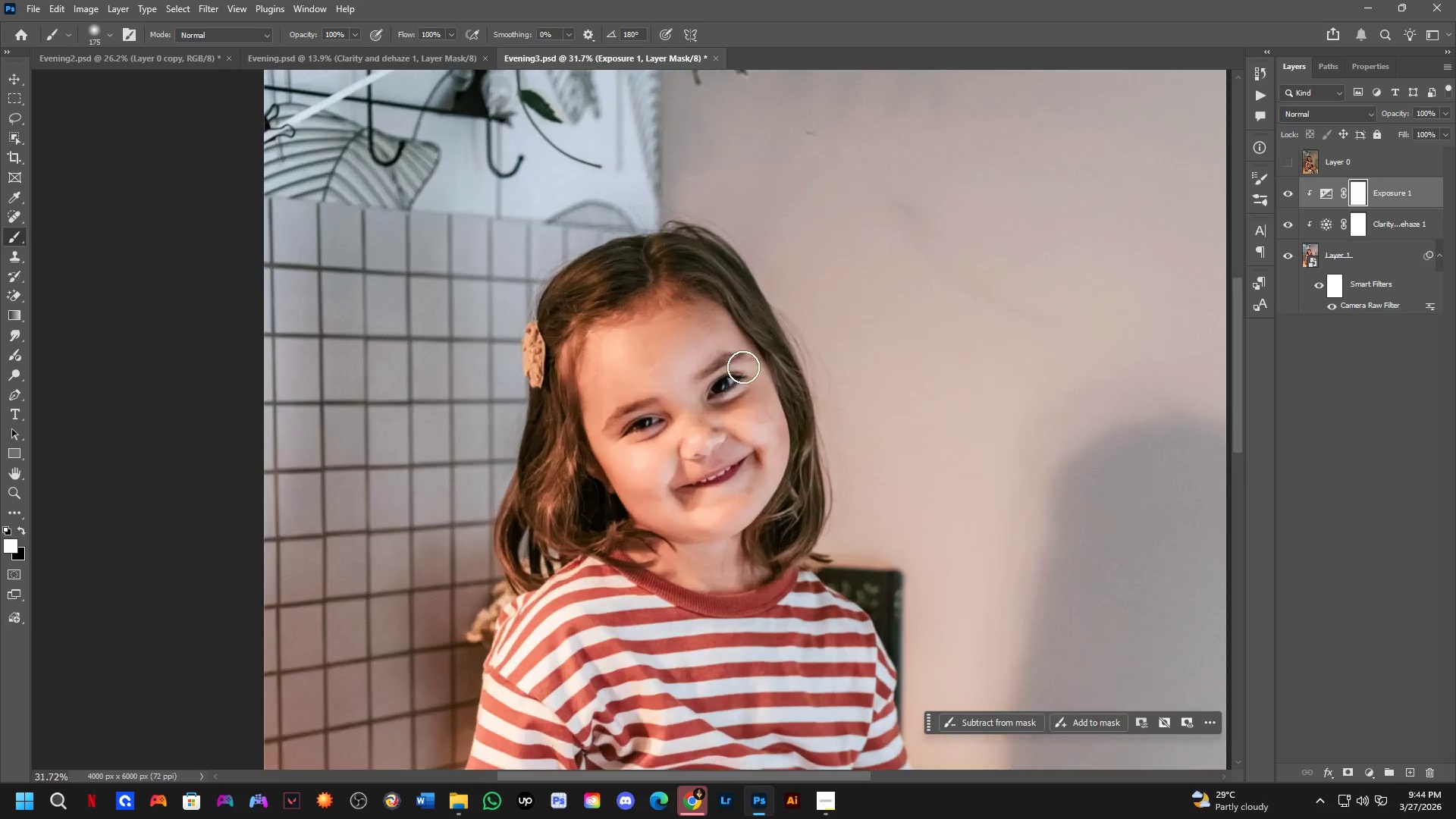 
hold_key(key=Space, duration=0.5)
 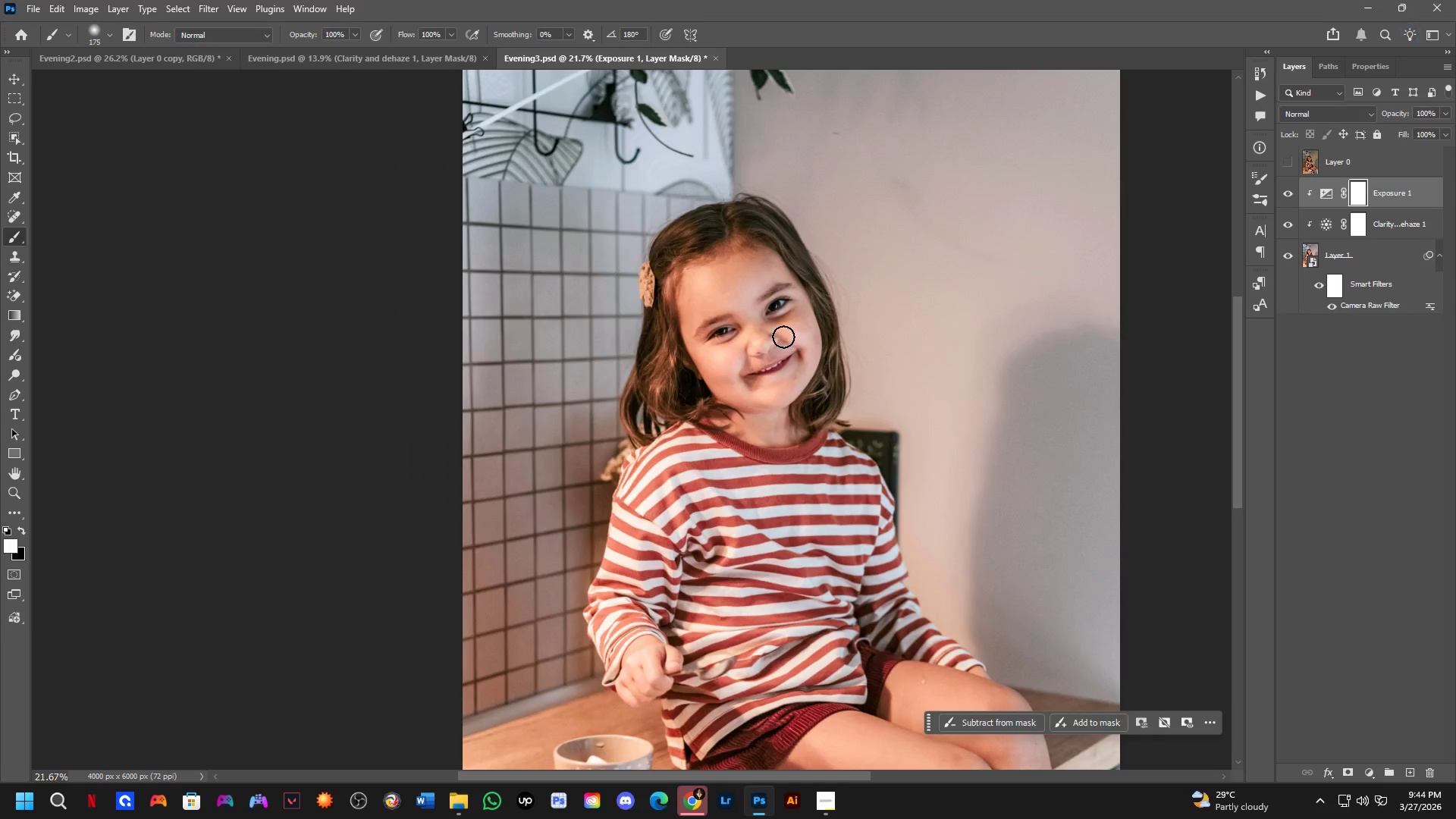 
left_click_drag(start_coordinate=[757, 394], to_coordinate=[778, 297])
 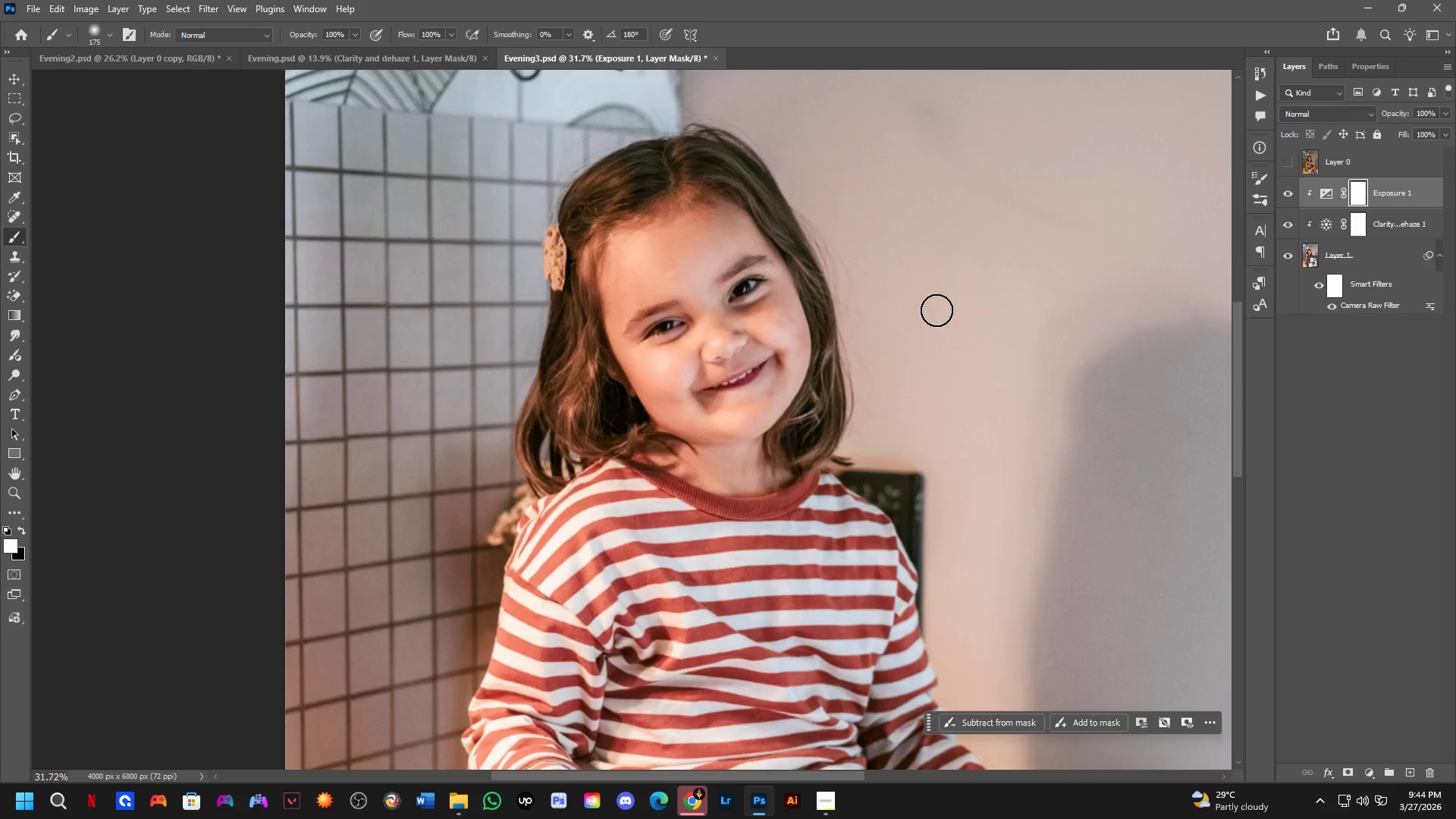 
scroll: coordinate [730, 326], scroll_direction: up, amount: 10.0
 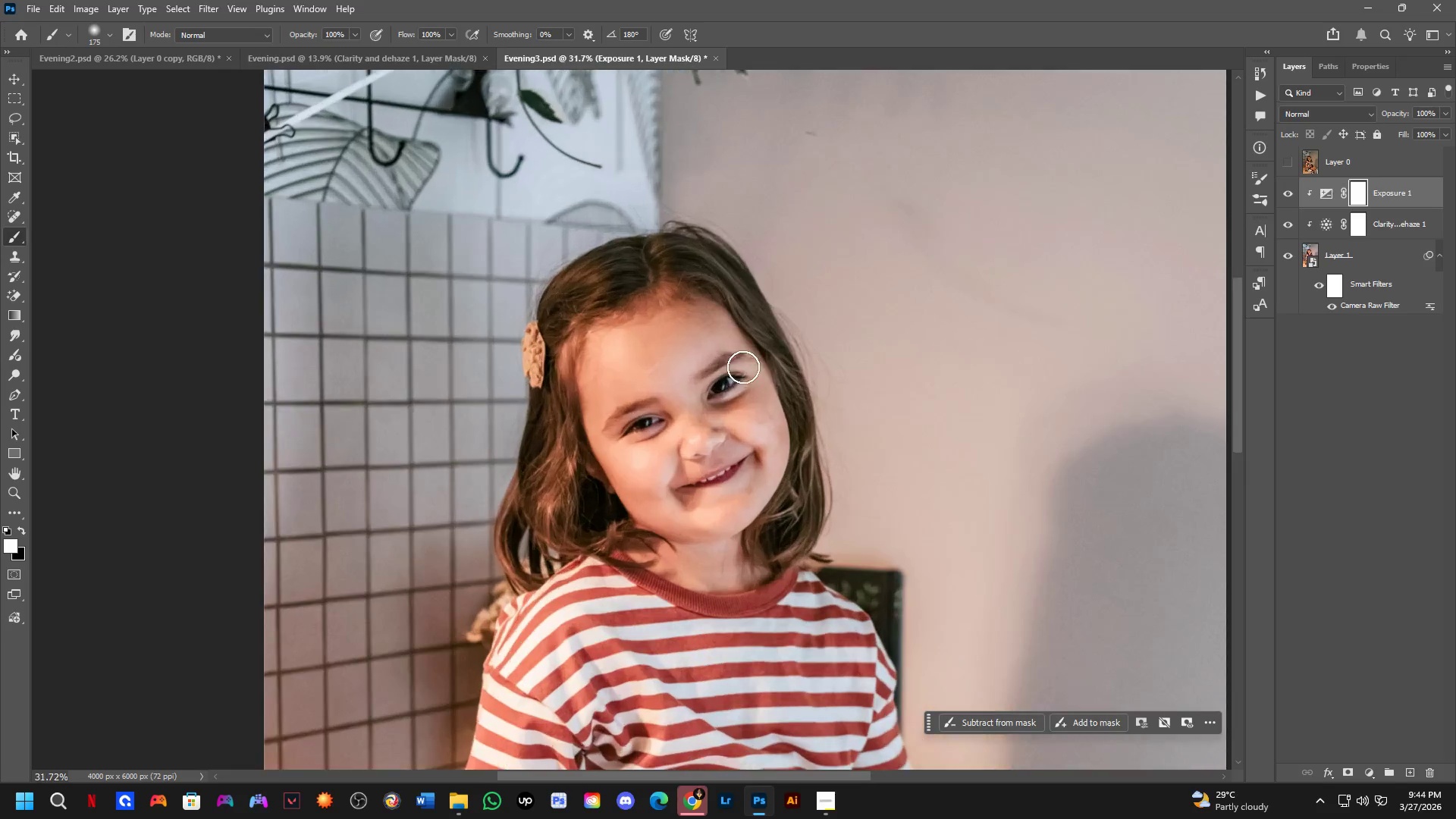 
hold_key(key=Space, duration=0.48)
 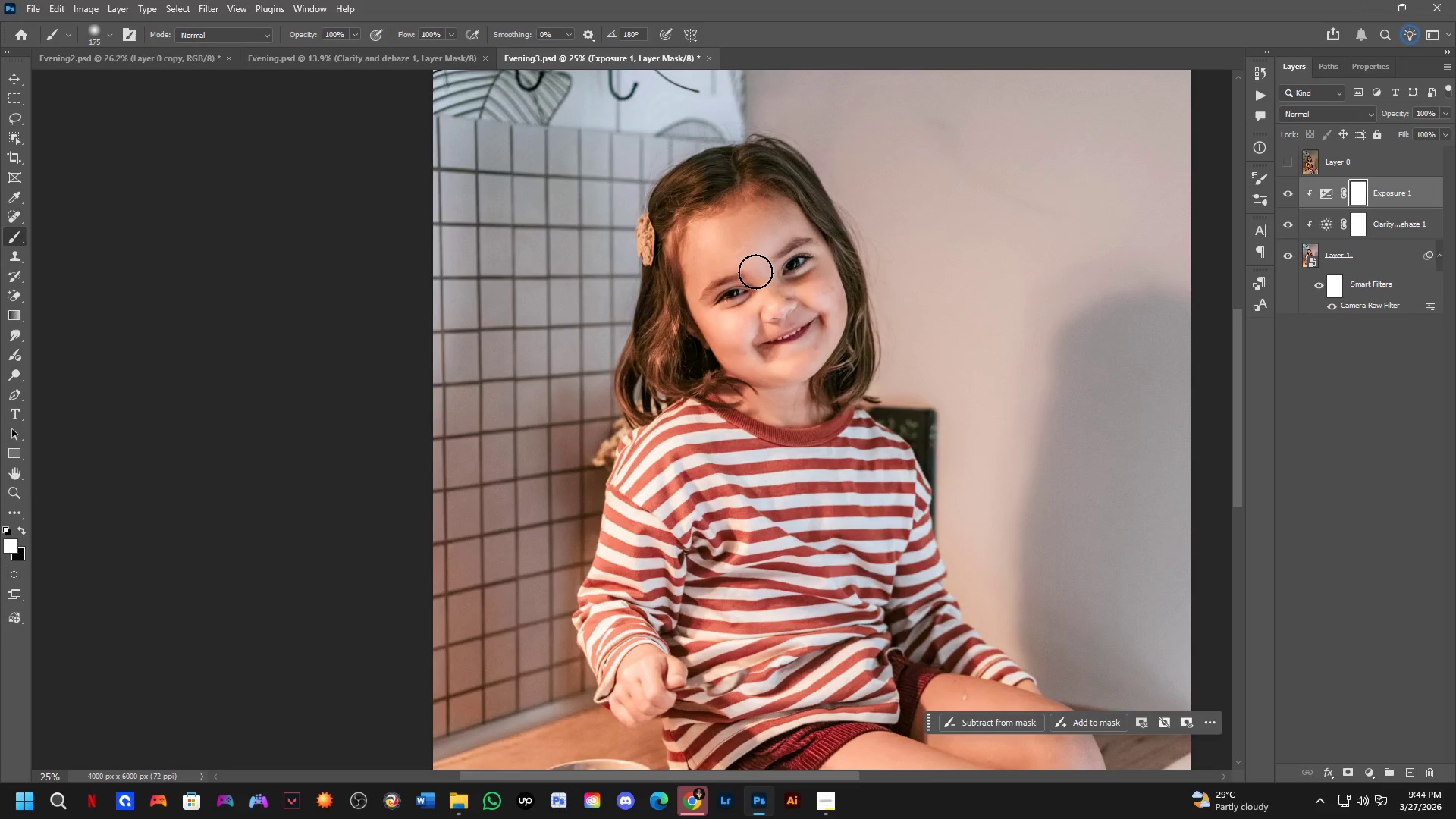 
left_click_drag(start_coordinate=[778, 358], to_coordinate=[784, 313])
 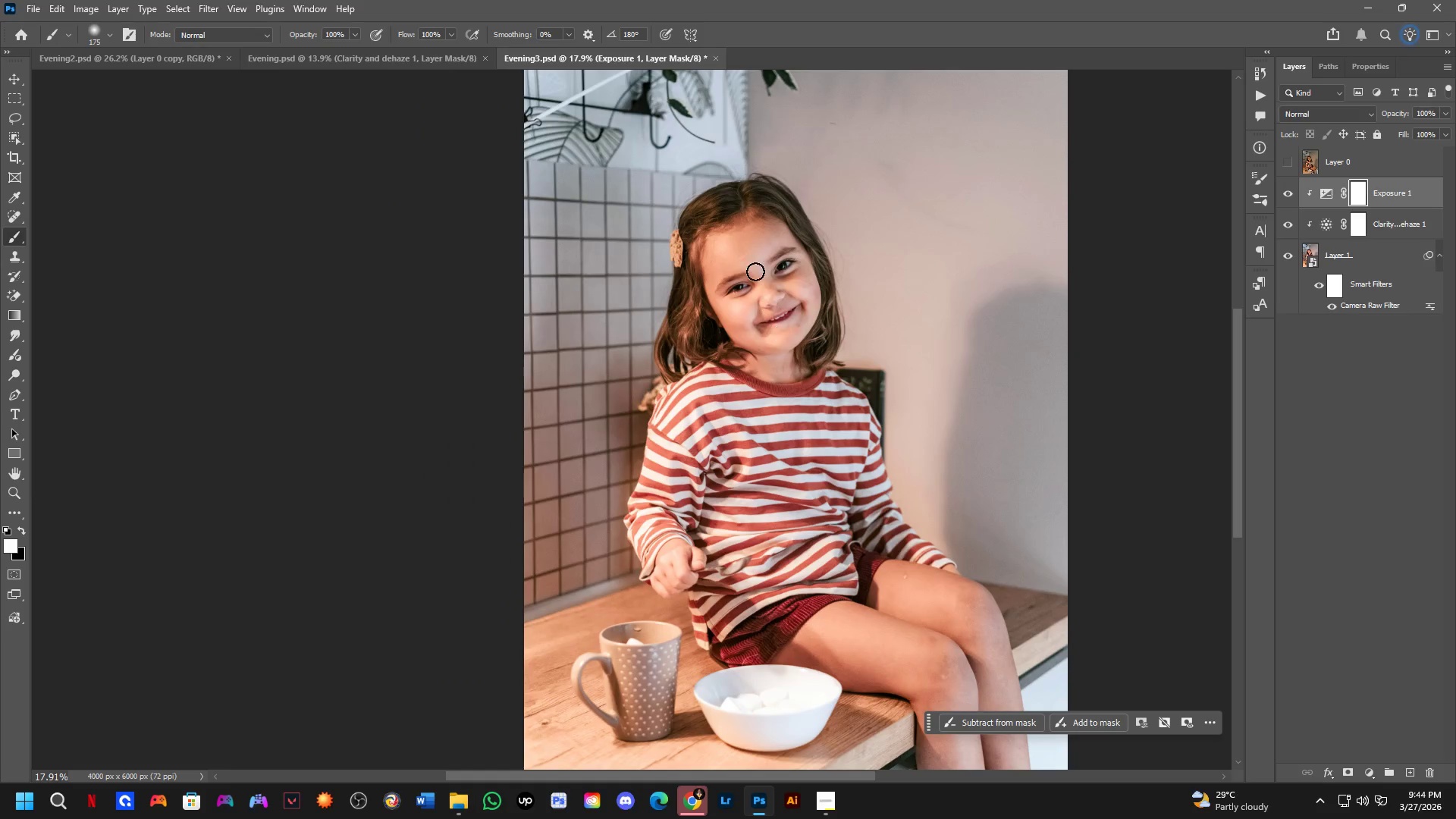 
scroll: coordinate [783, 337], scroll_direction: down, amount: 6.0
 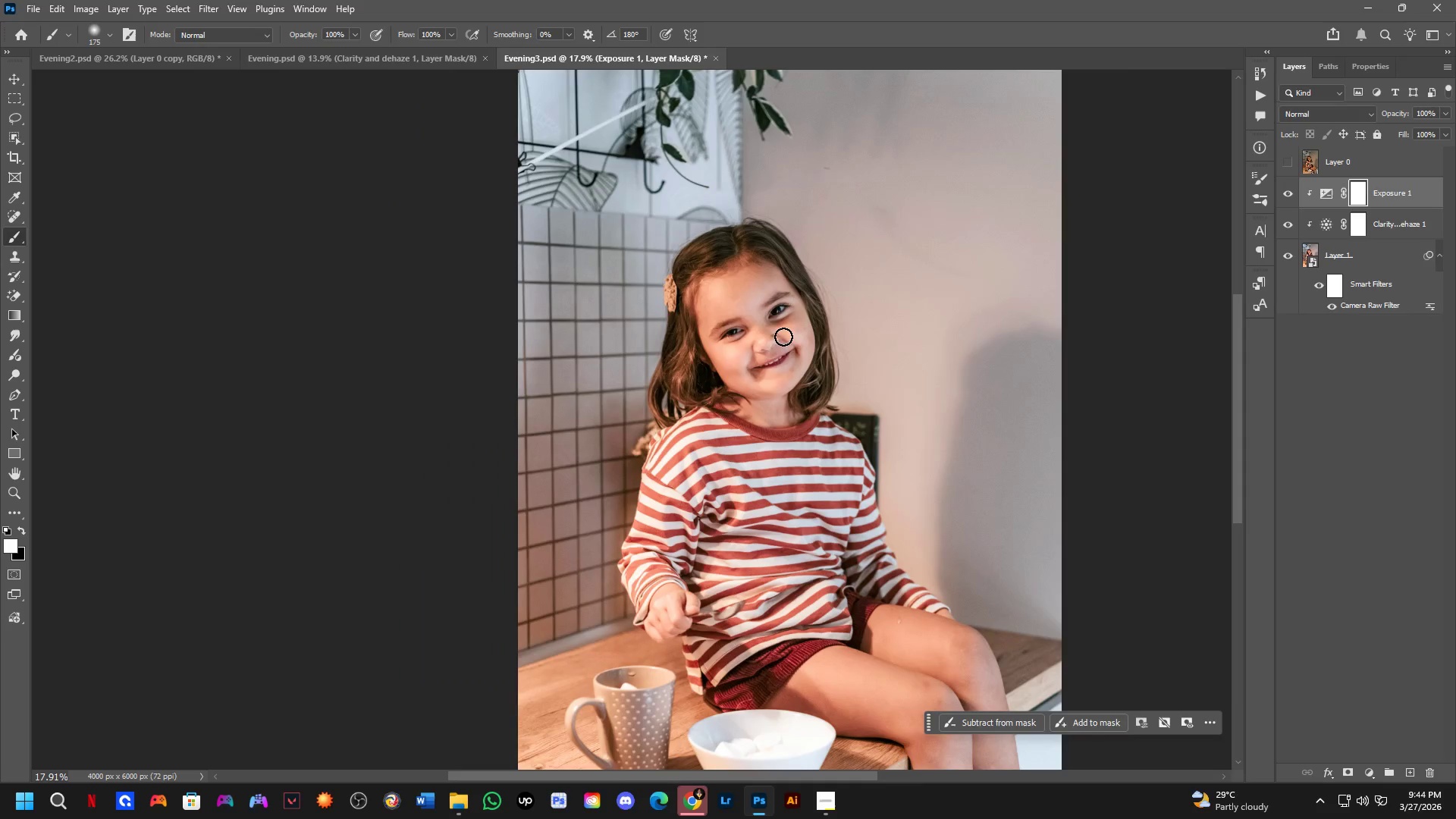 
hold_key(key=ShiftLeft, duration=1.5)
scroll: coordinate [748, 284], scroll_direction: up, amount: 6.0
 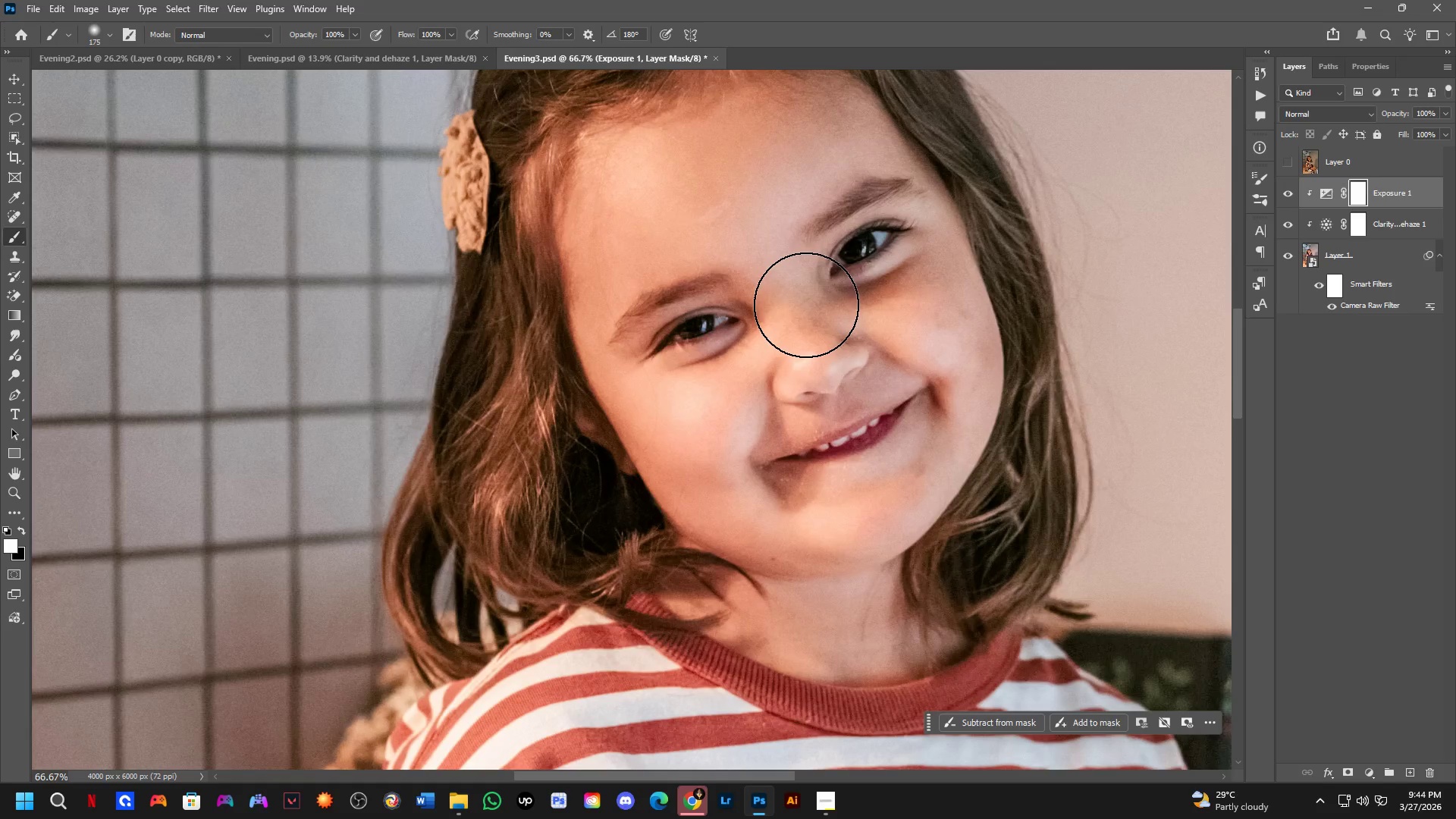 
hold_key(key=ShiftLeft, duration=0.34)
 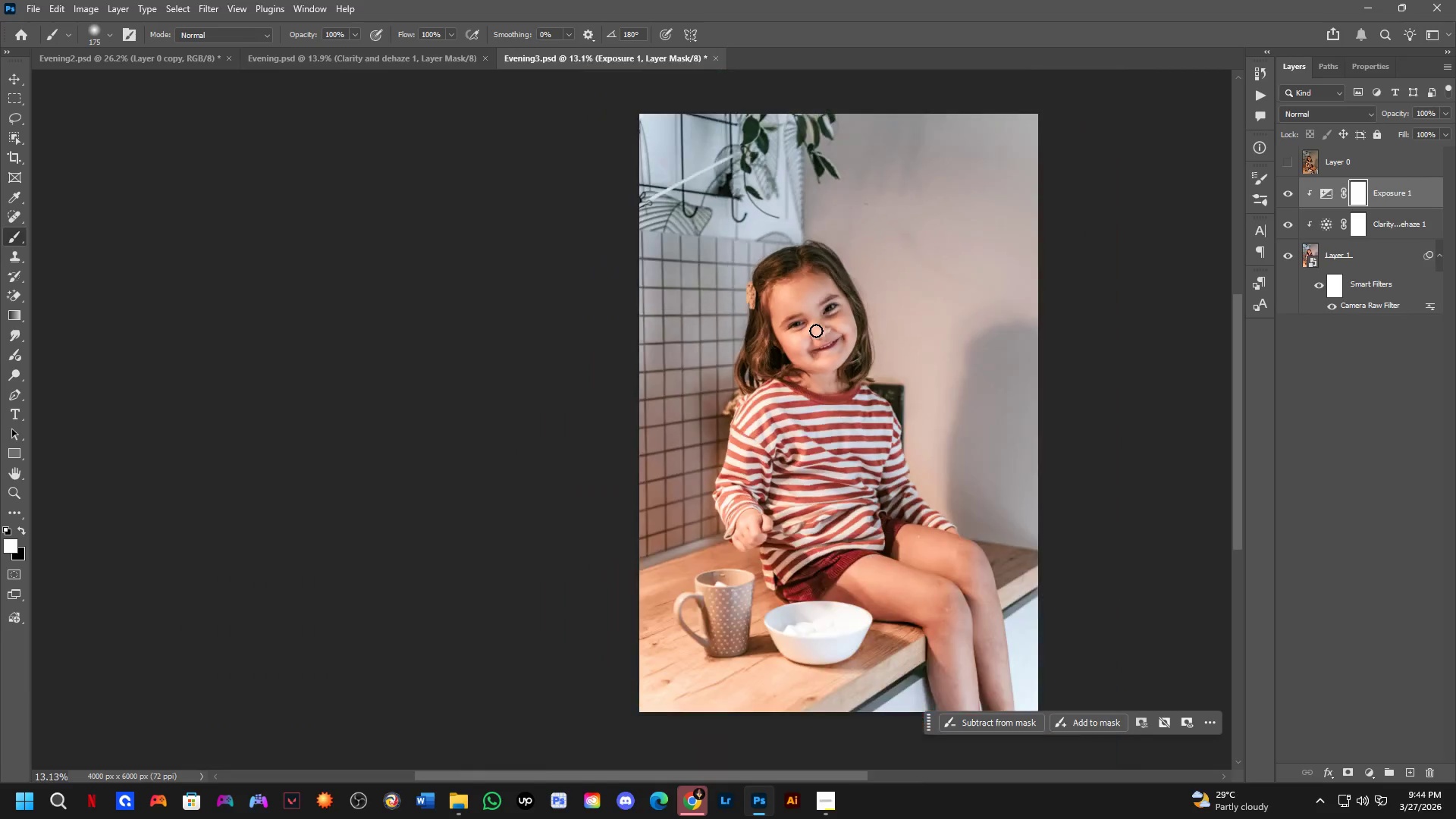 
hold_key(key=Space, duration=0.41)
 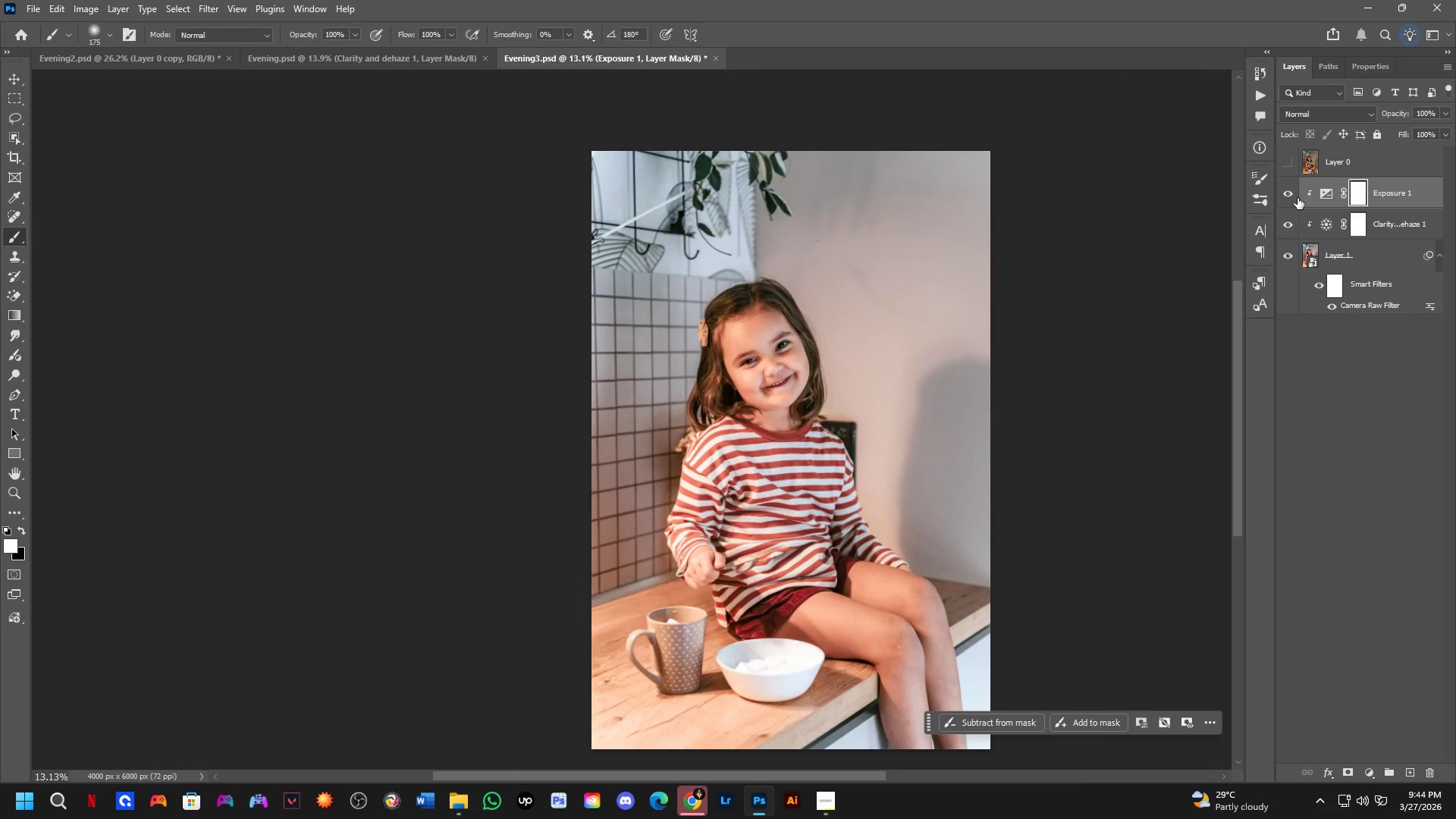 
left_click_drag(start_coordinate=[864, 438], to_coordinate=[835, 460])
 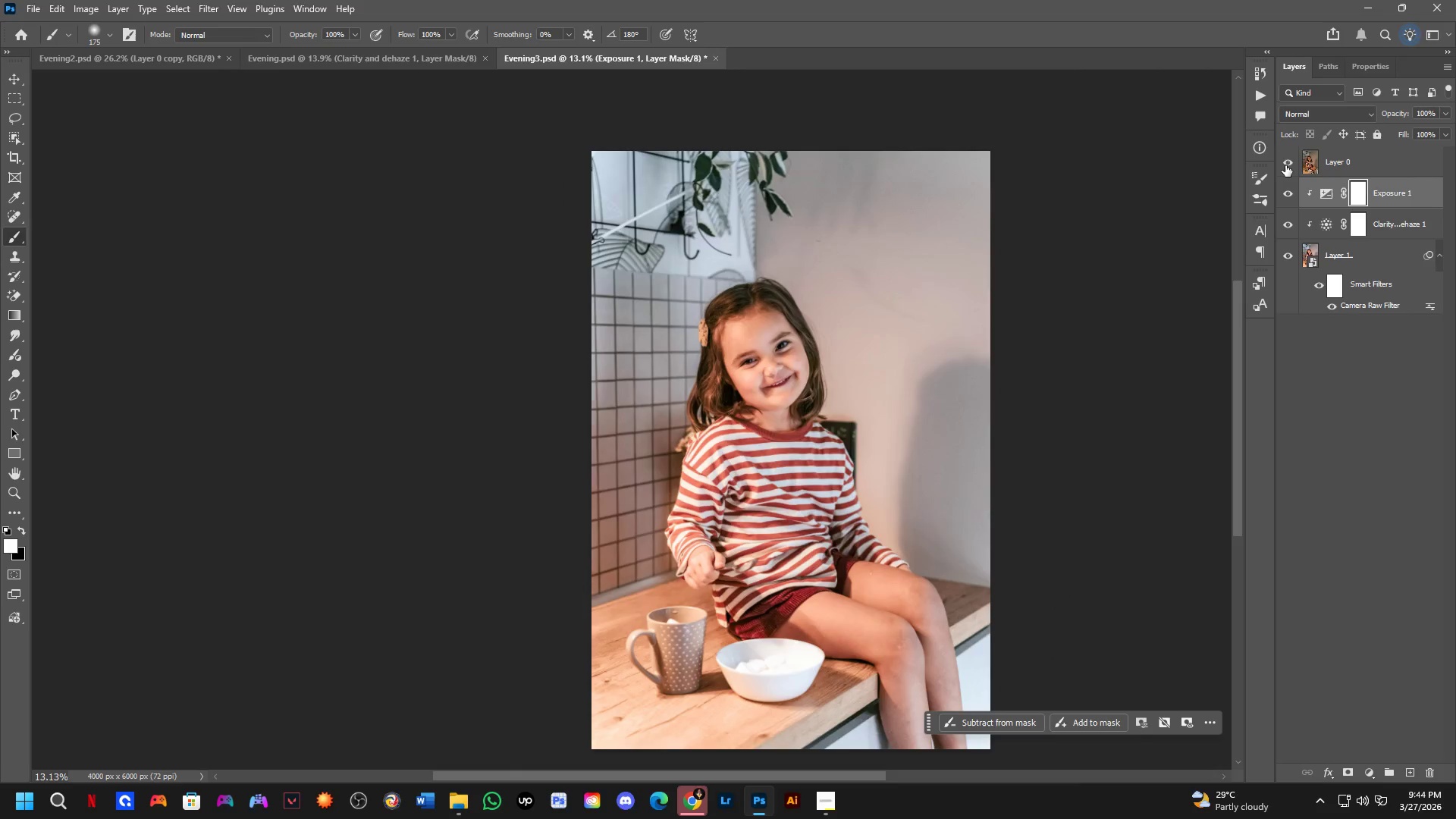 
scroll: coordinate [816, 331], scroll_direction: down, amount: 15.0
 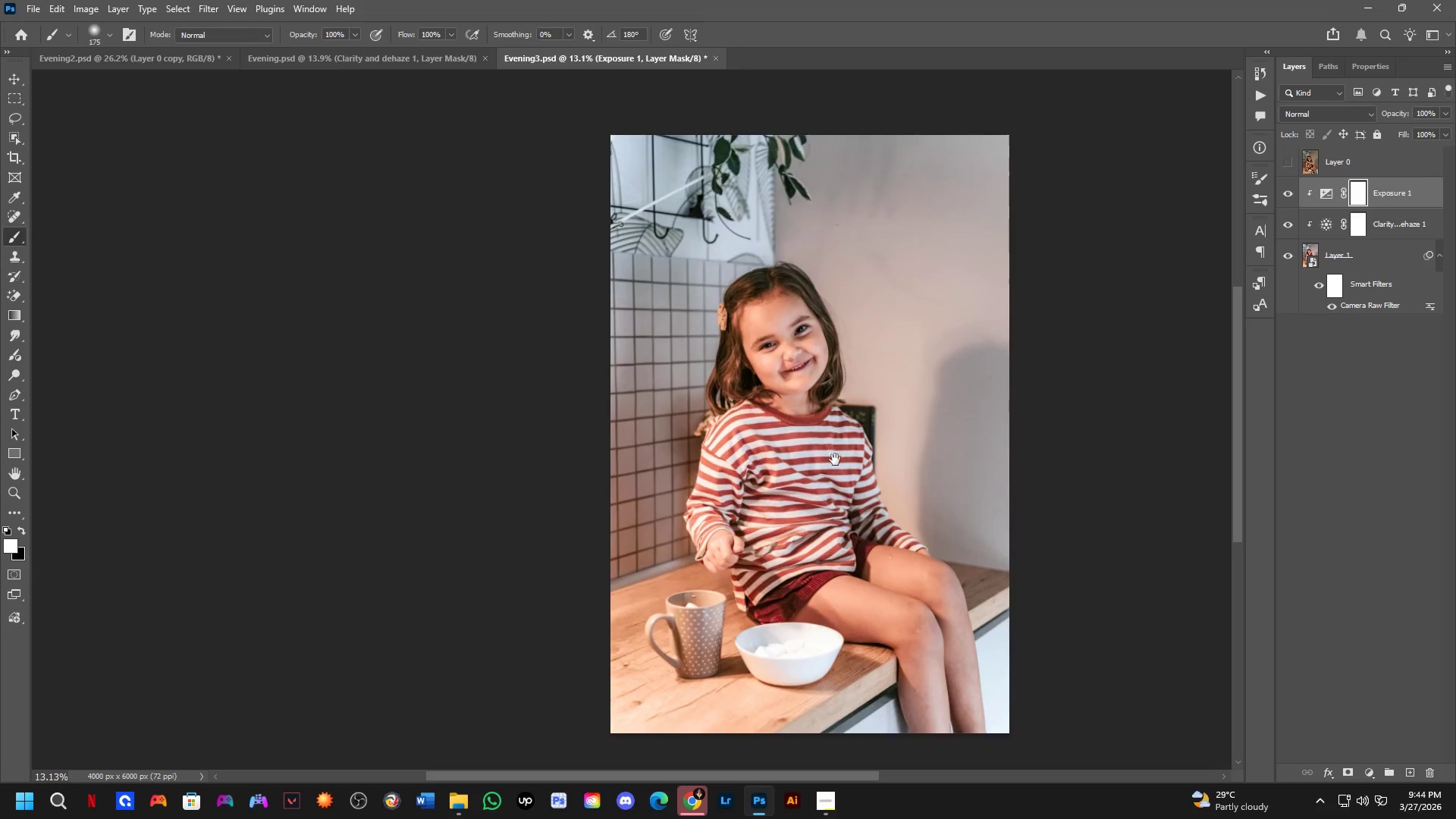 
double_click([1285, 165])
 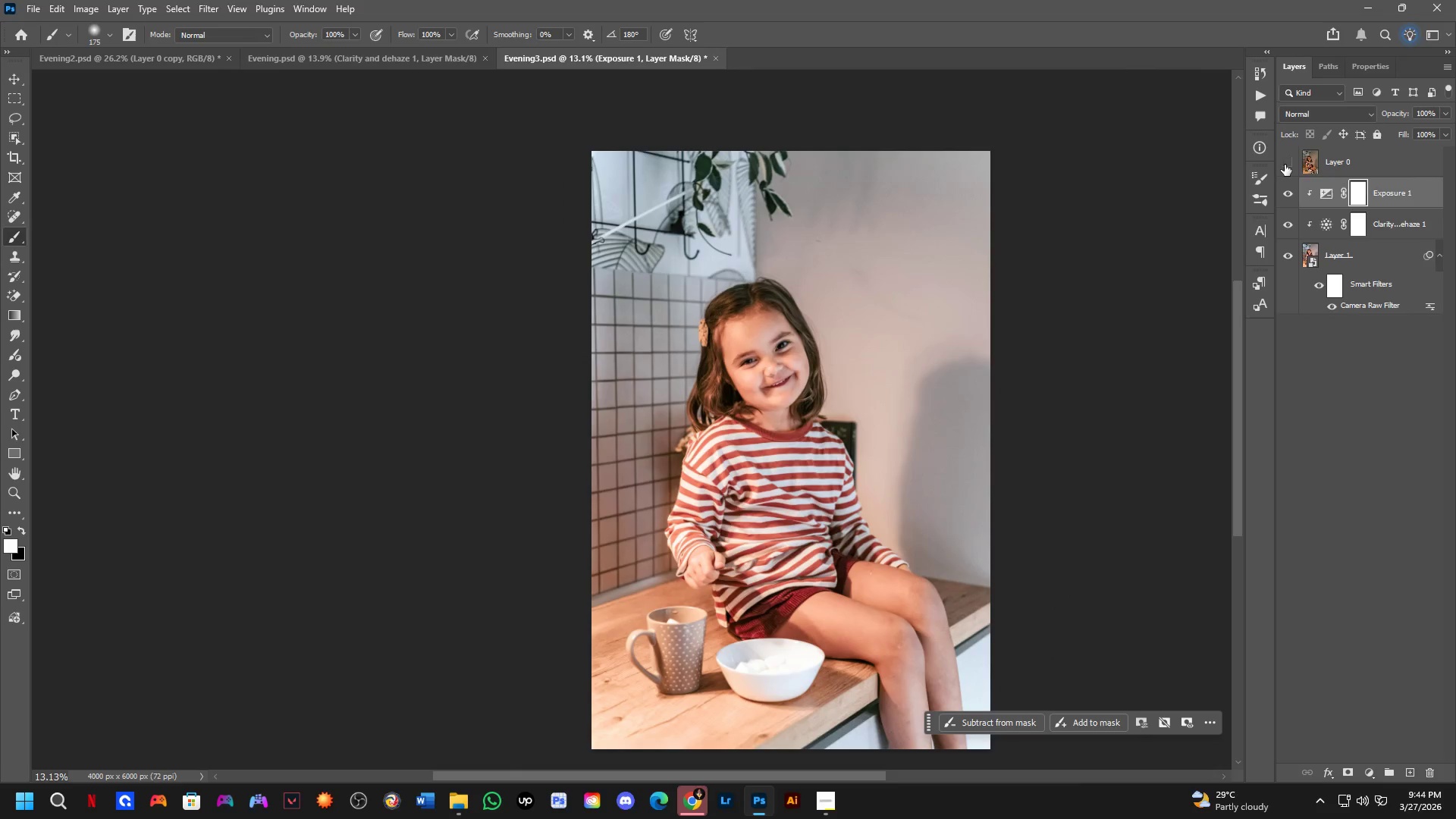 
triple_click([1285, 165])
 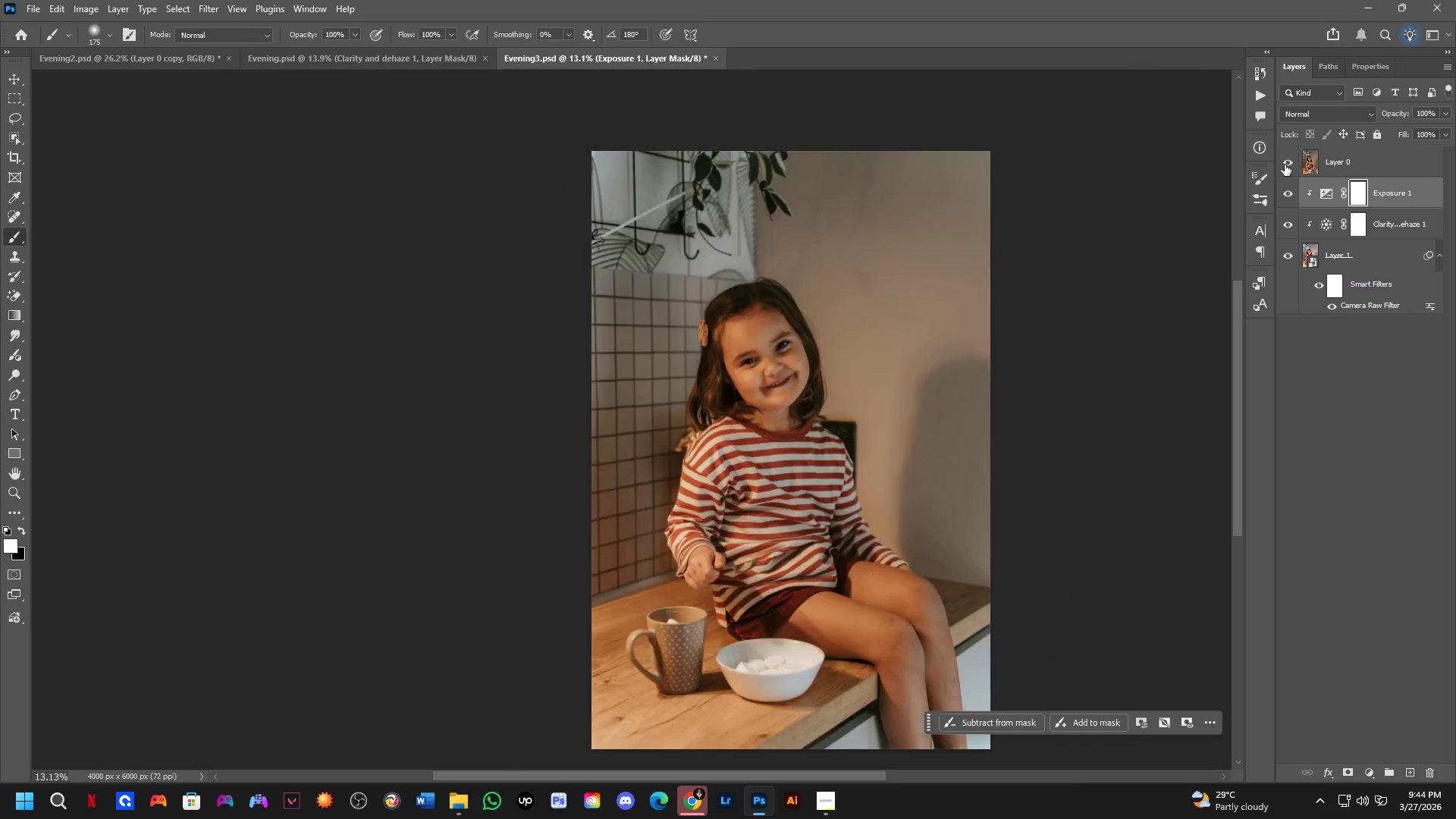 
triple_click([1285, 165])
 